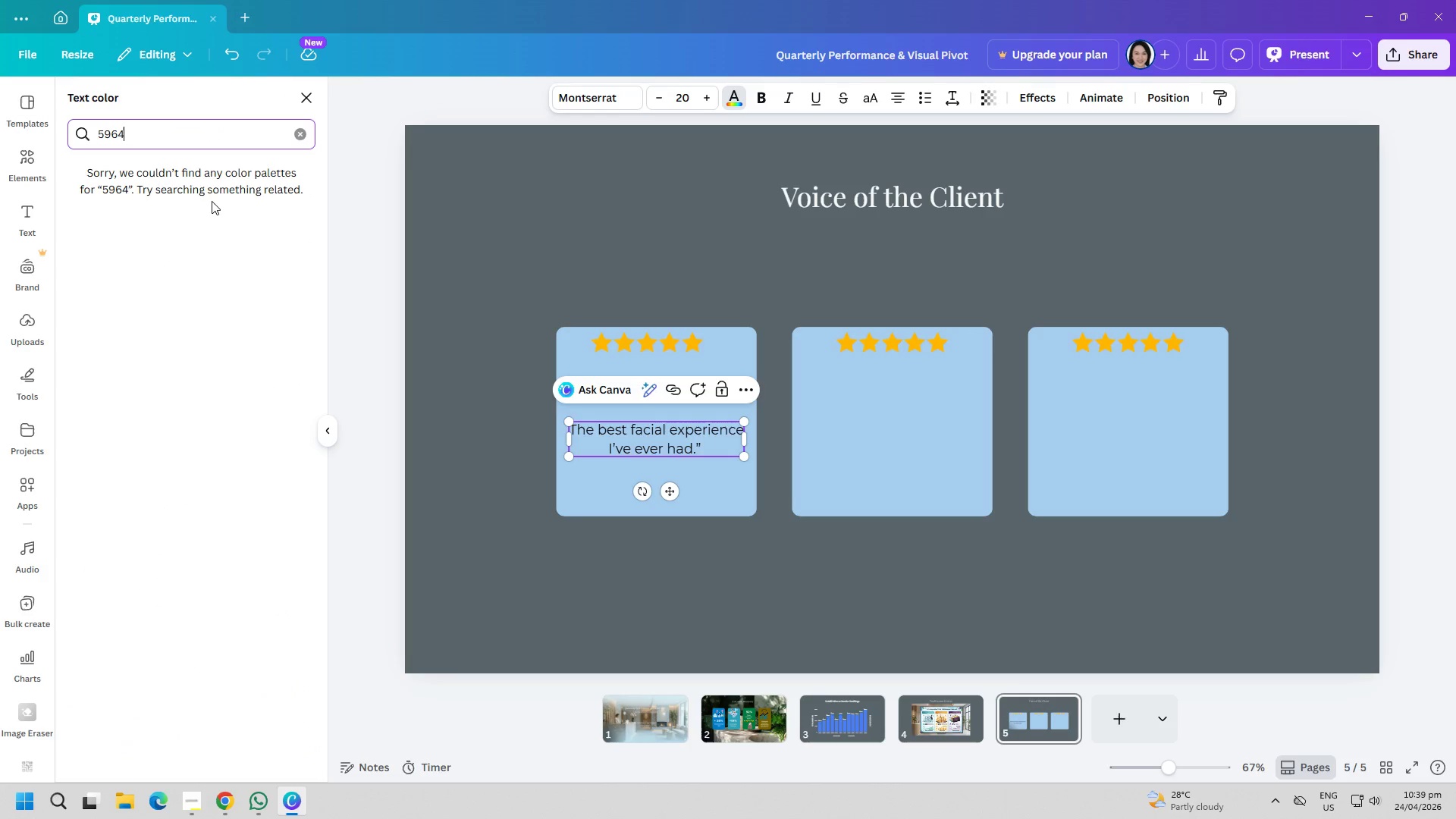 
type(65)
 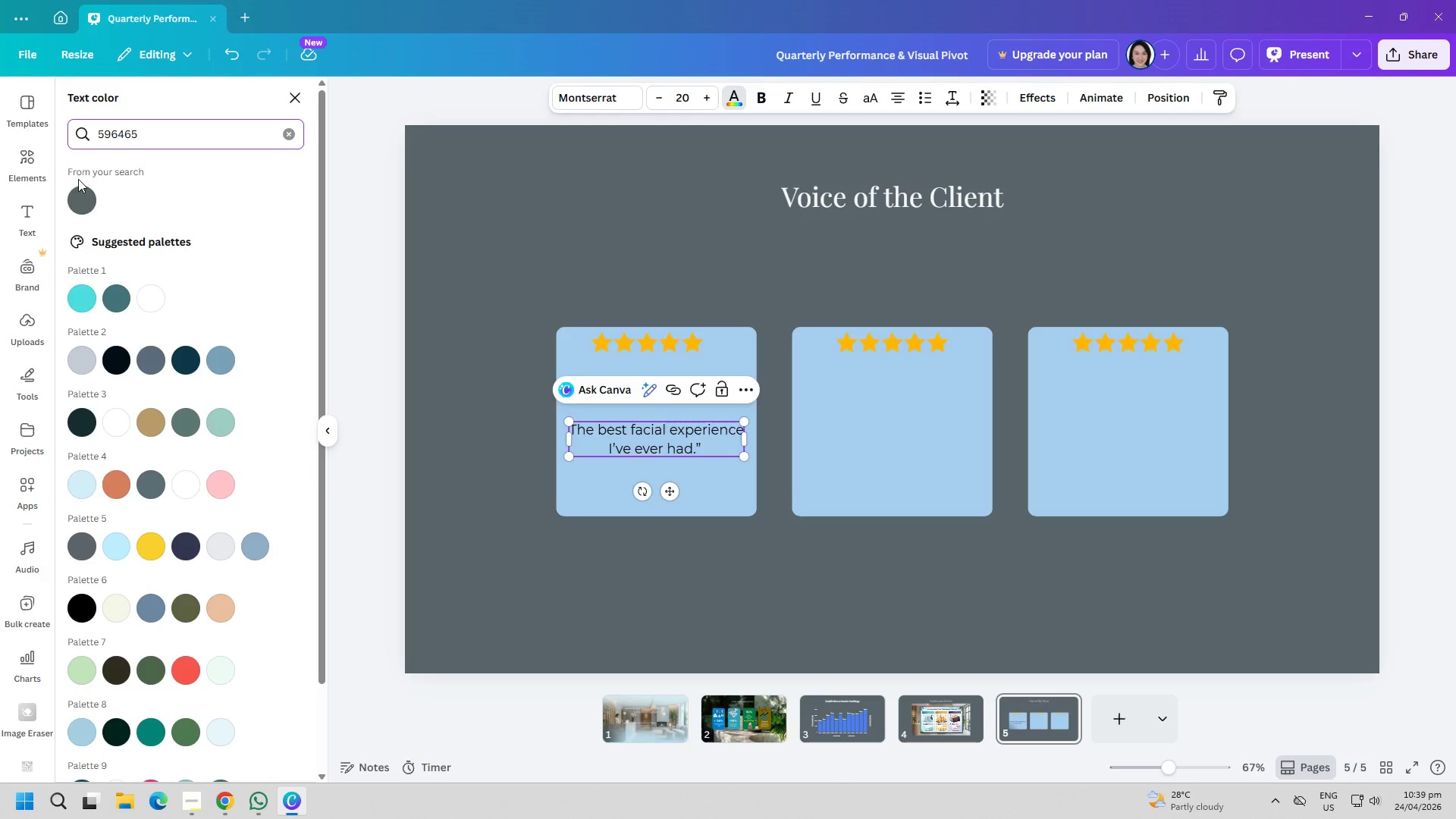 
left_click([88, 193])
 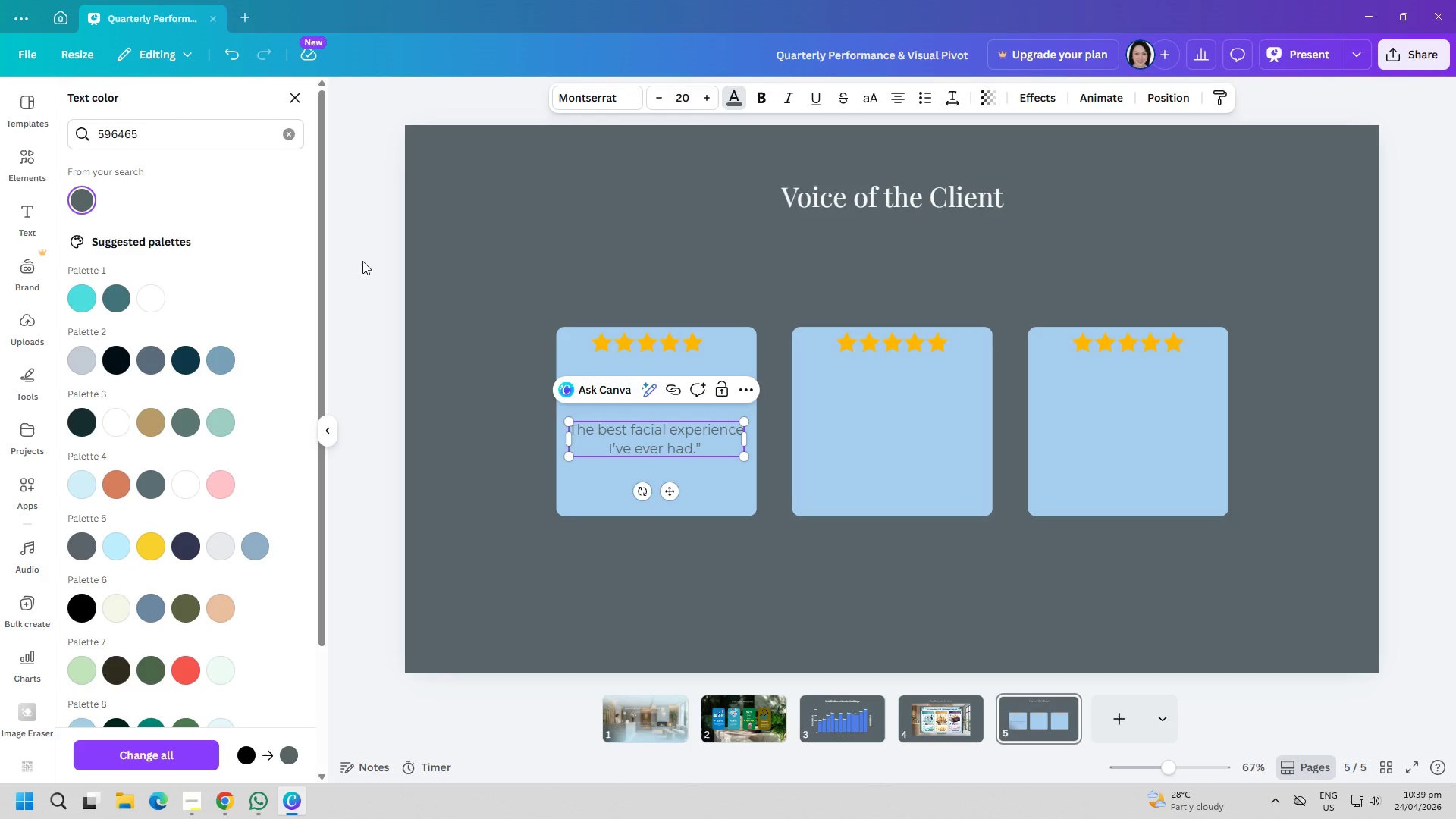 
left_click([435, 256])
 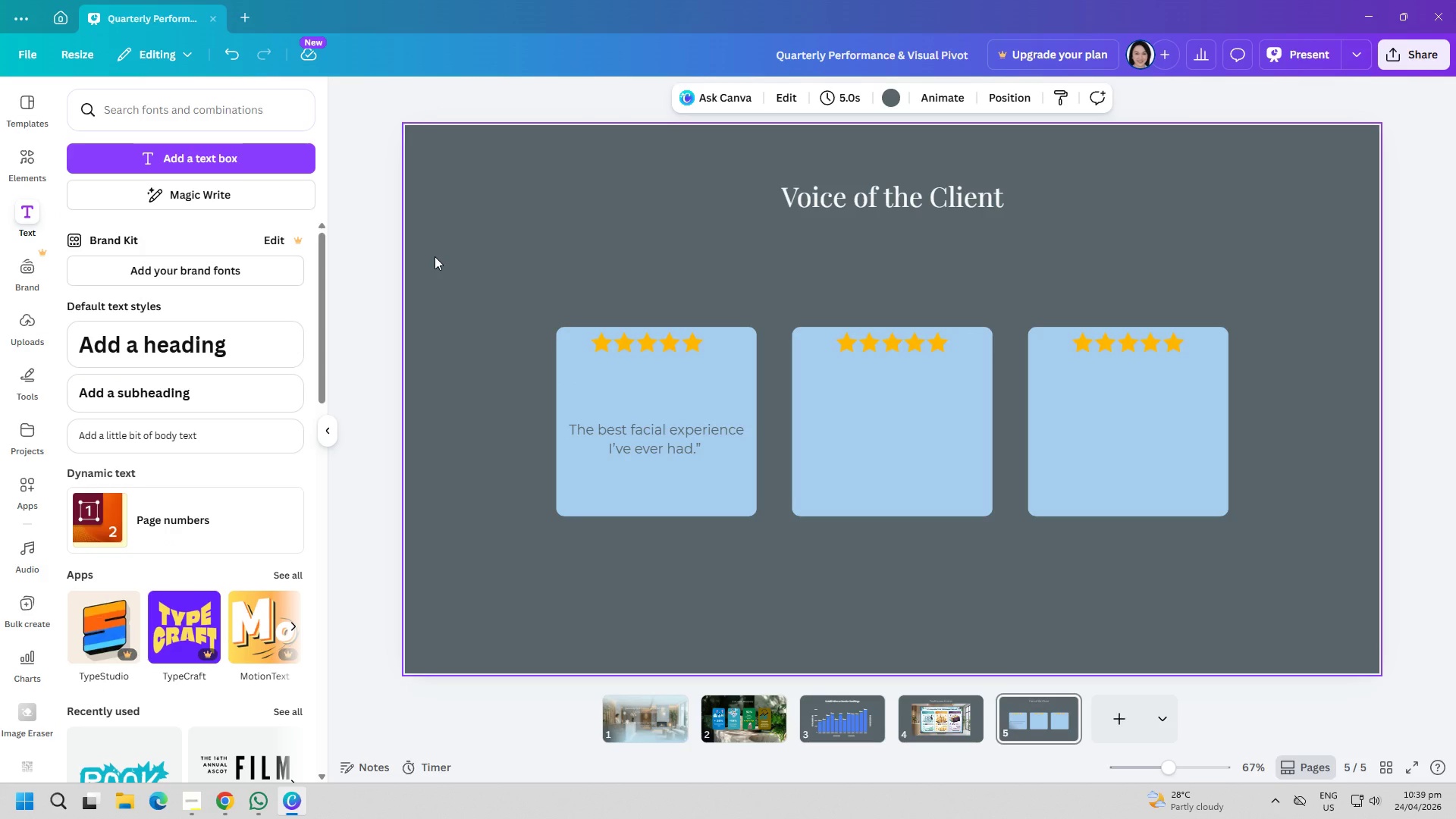 
wait(9.11)
 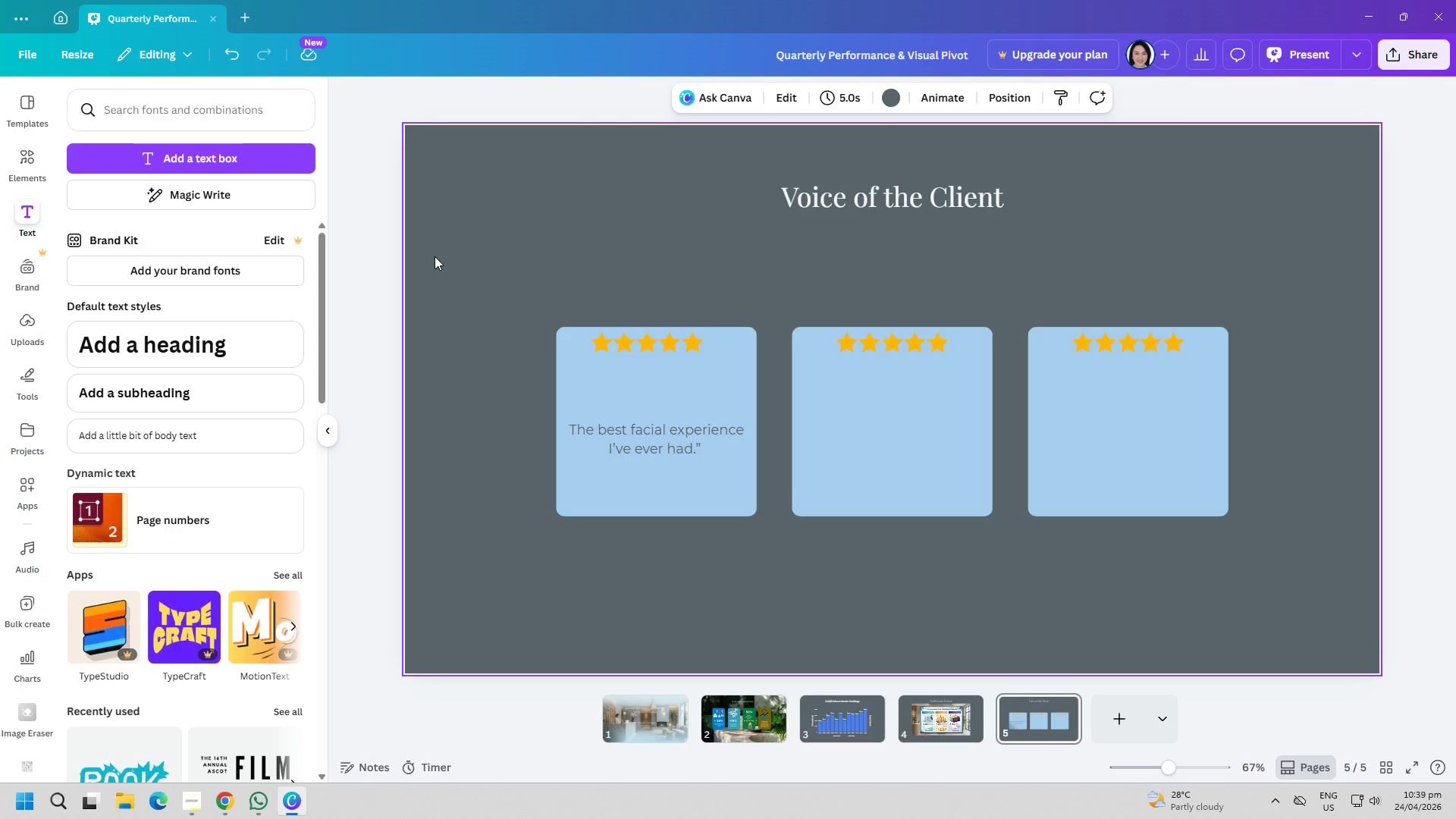 
left_click([664, 418])
 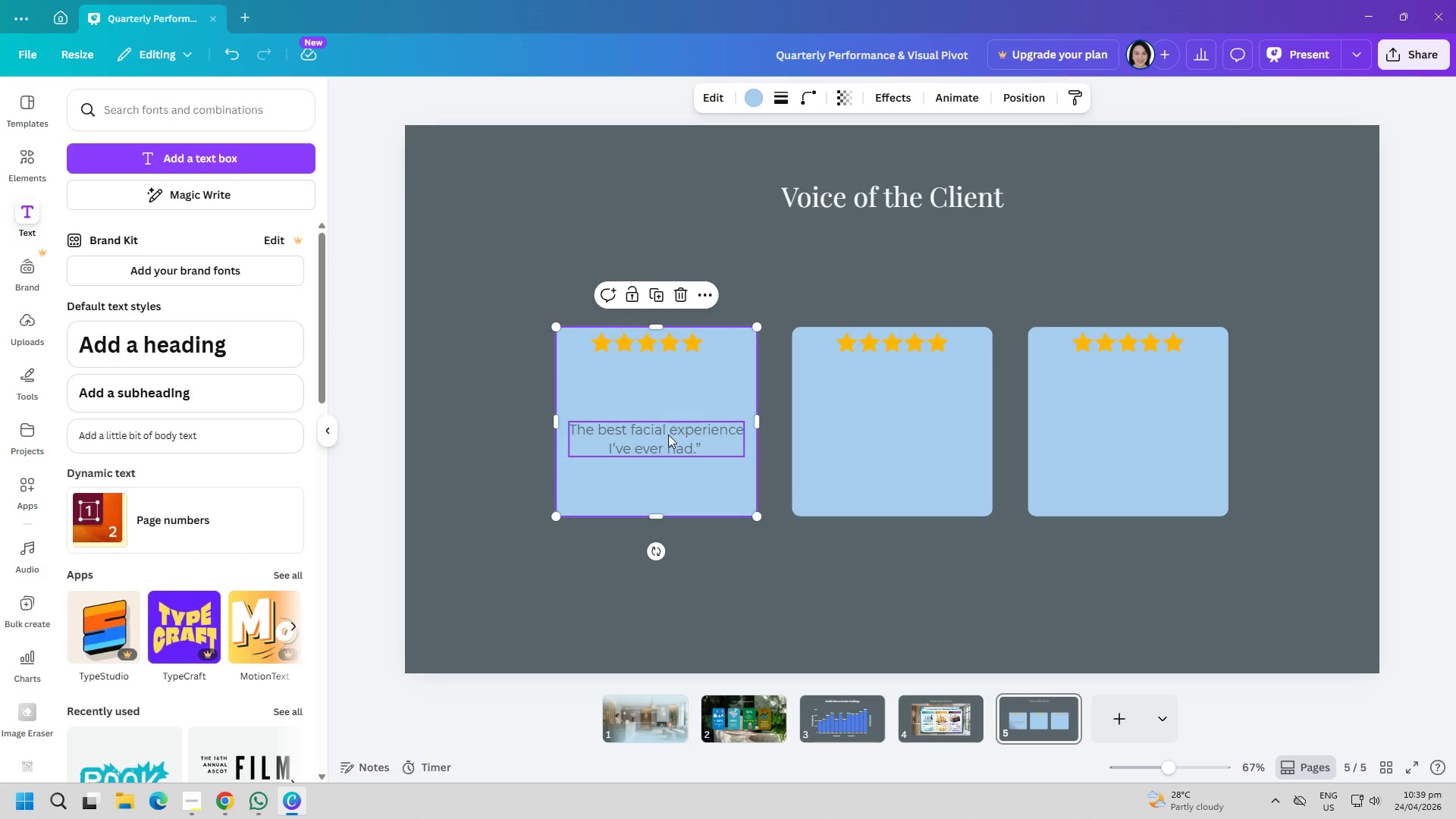 
left_click_drag(start_coordinate=[668, 435], to_coordinate=[667, 420])
 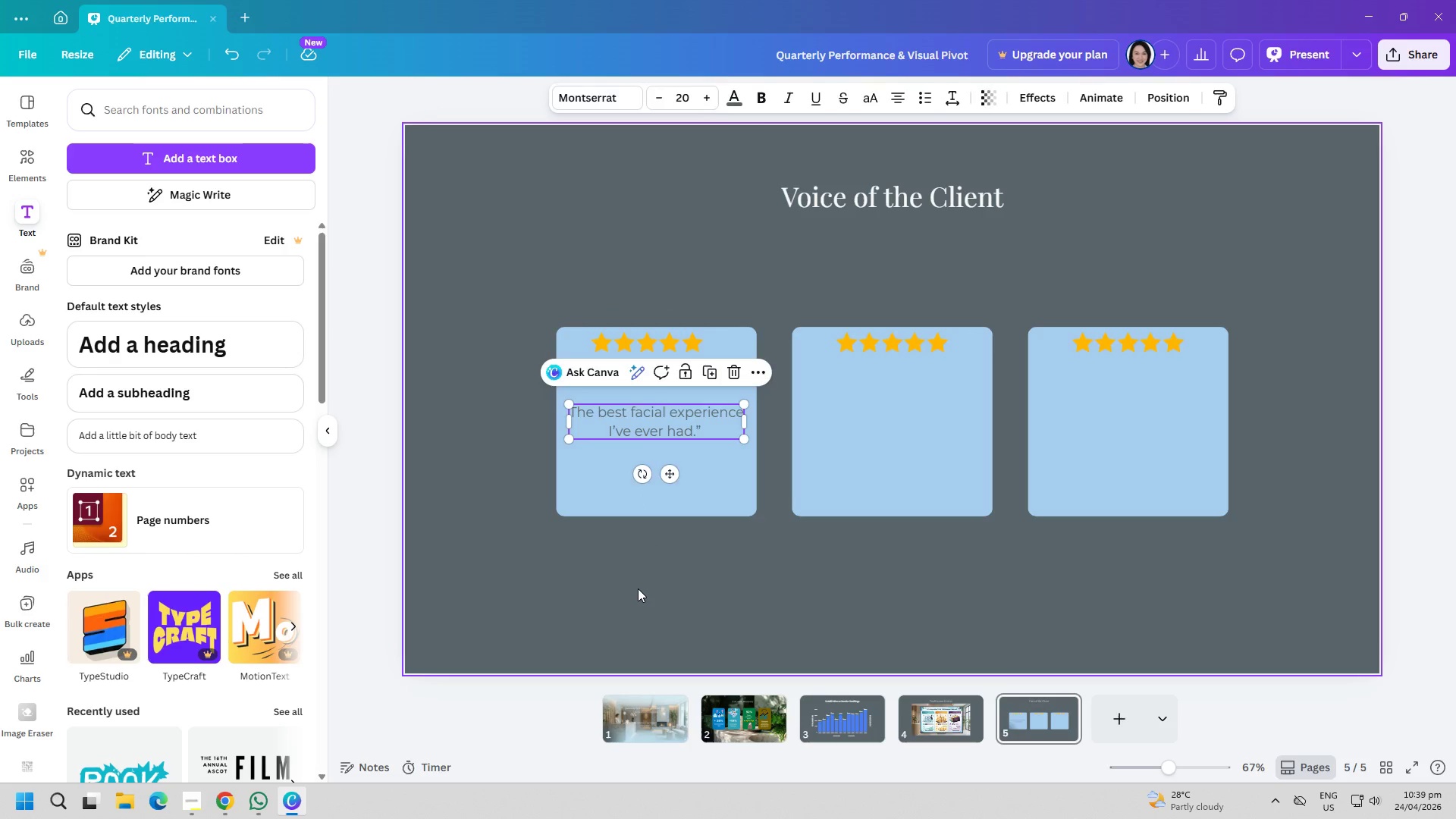 
left_click([638, 588])
 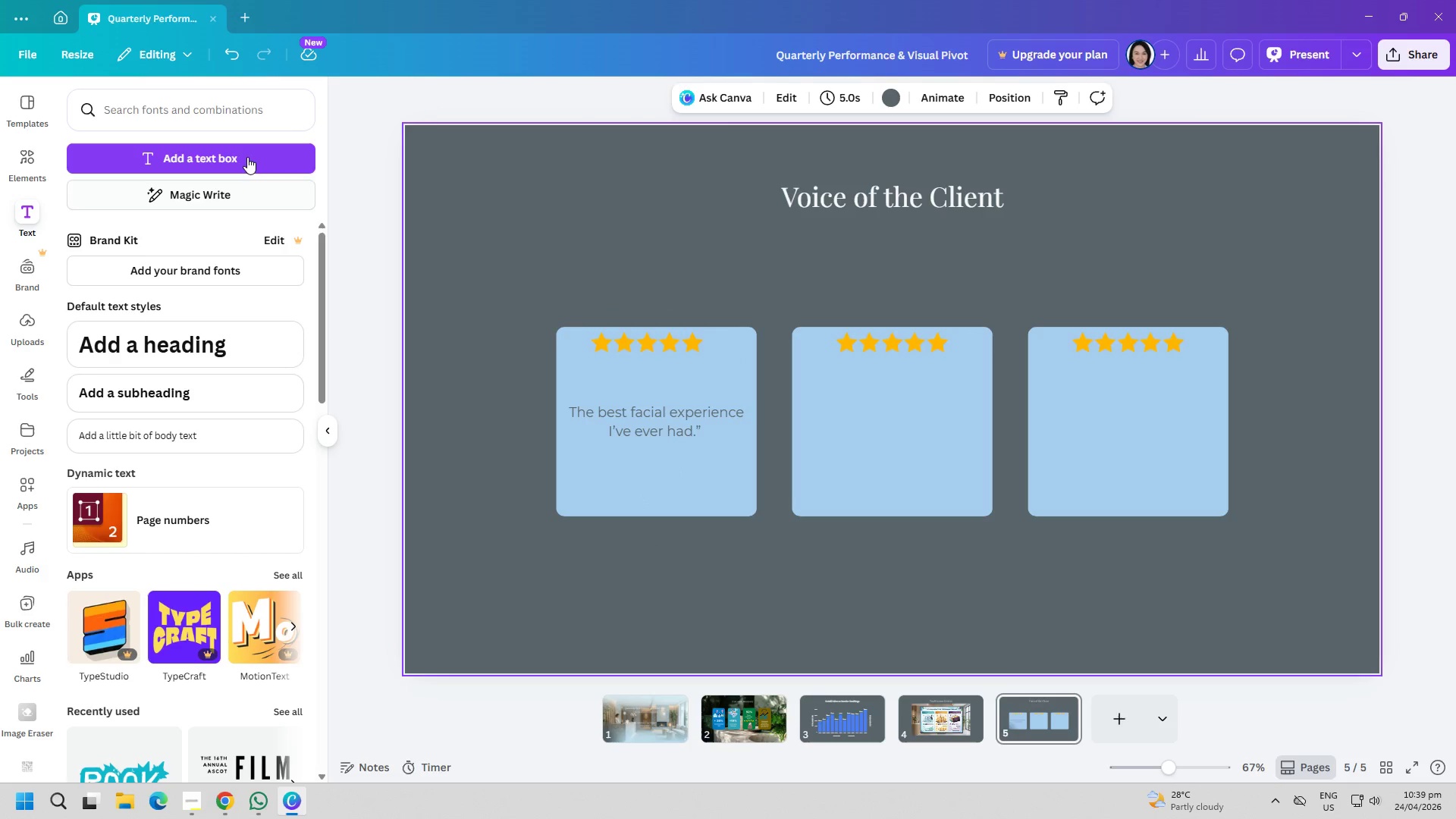 
left_click([242, 152])
 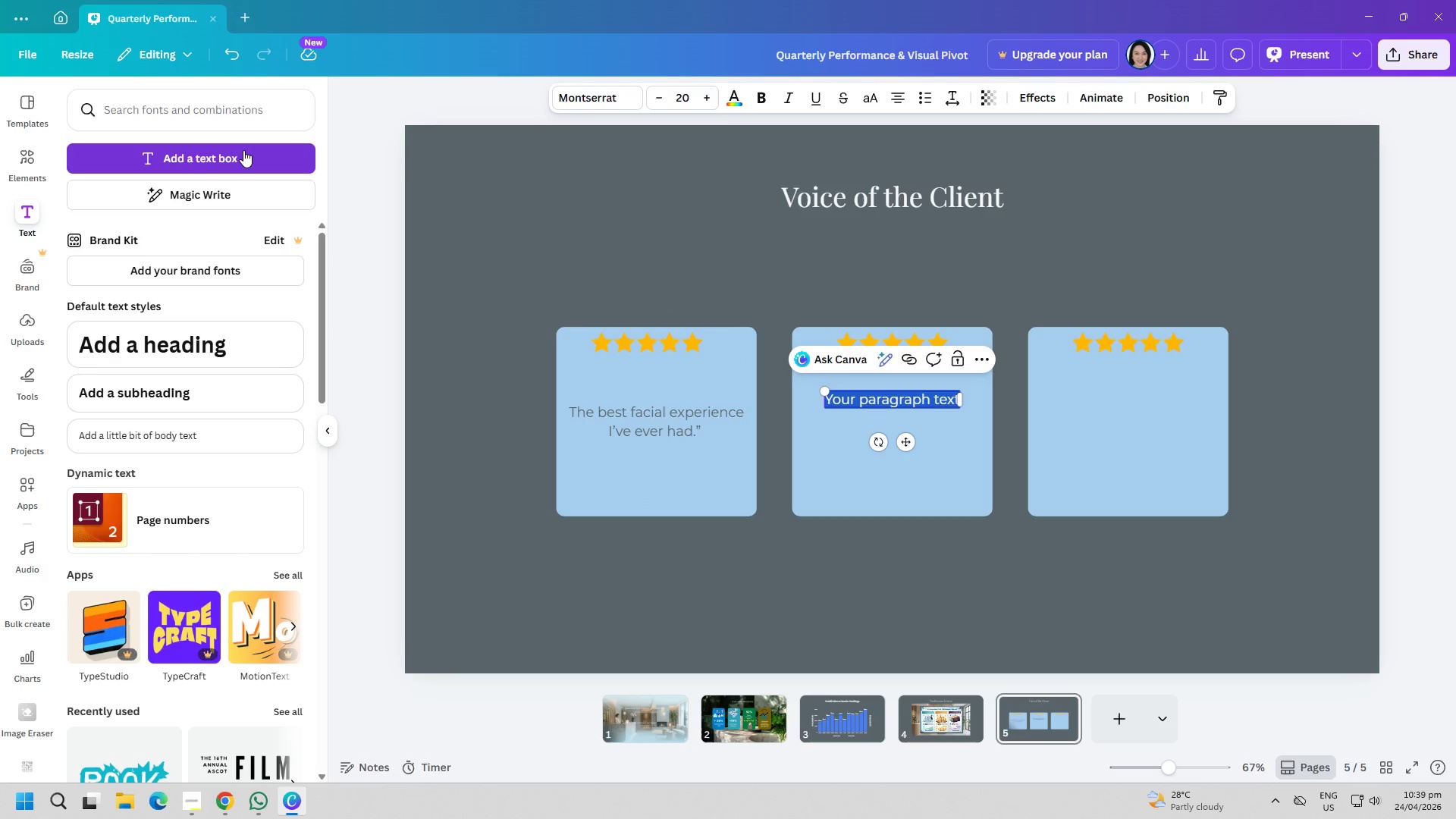 
wait(10.17)
 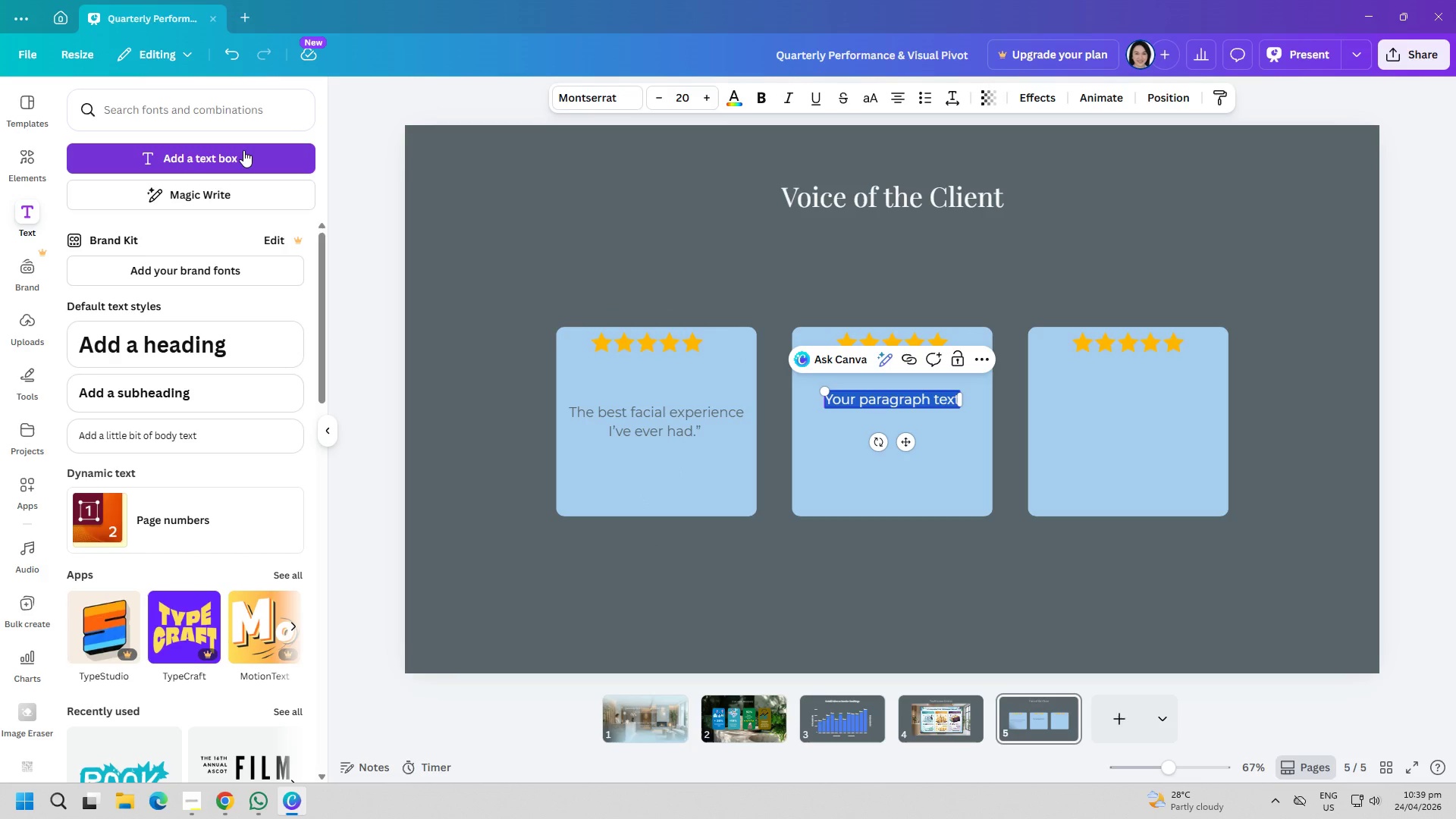 
type("Luxury service with real)
 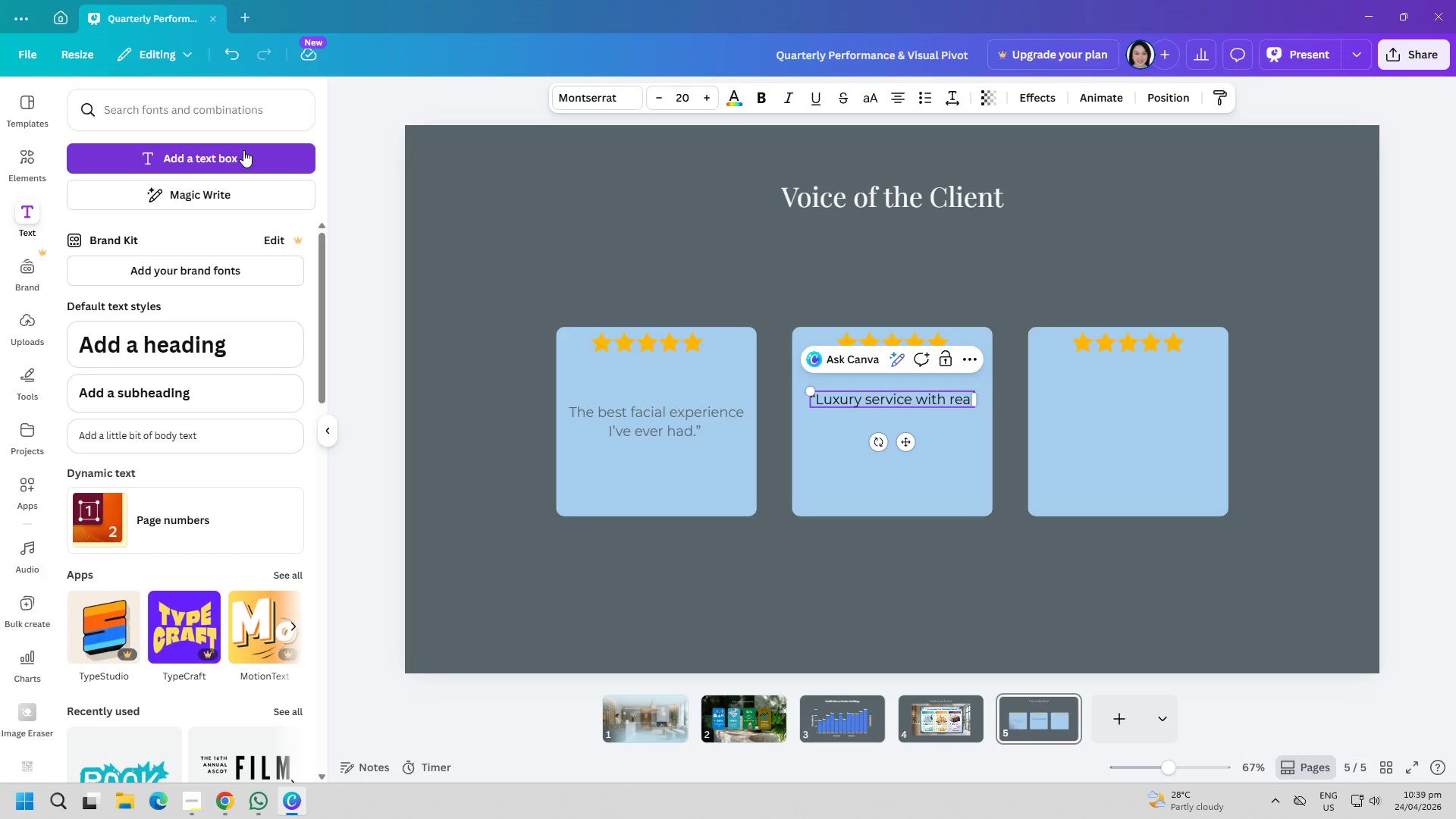 
key(Enter)
 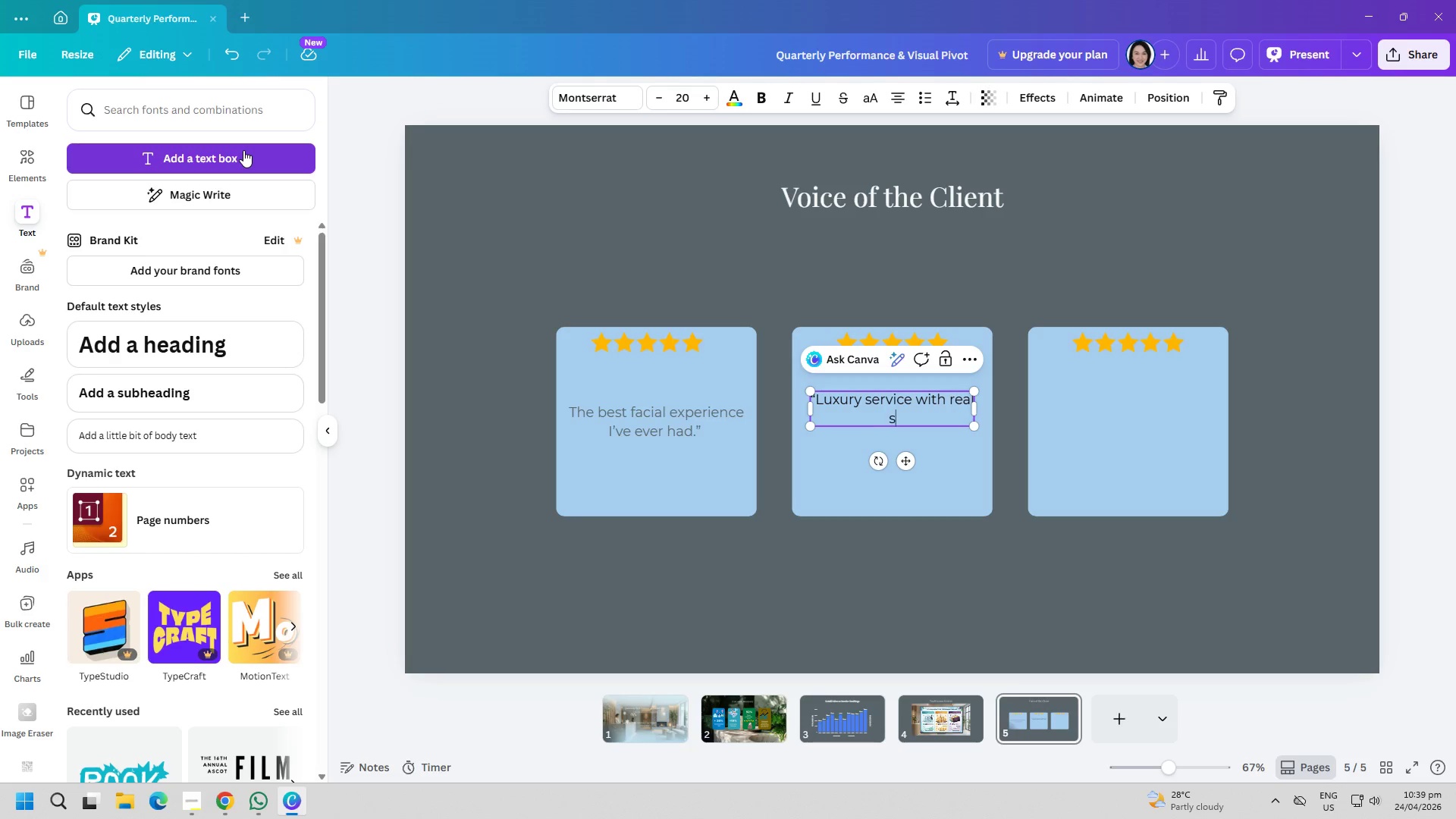 
type(skin result/)
key(Backspace)
type(.")
 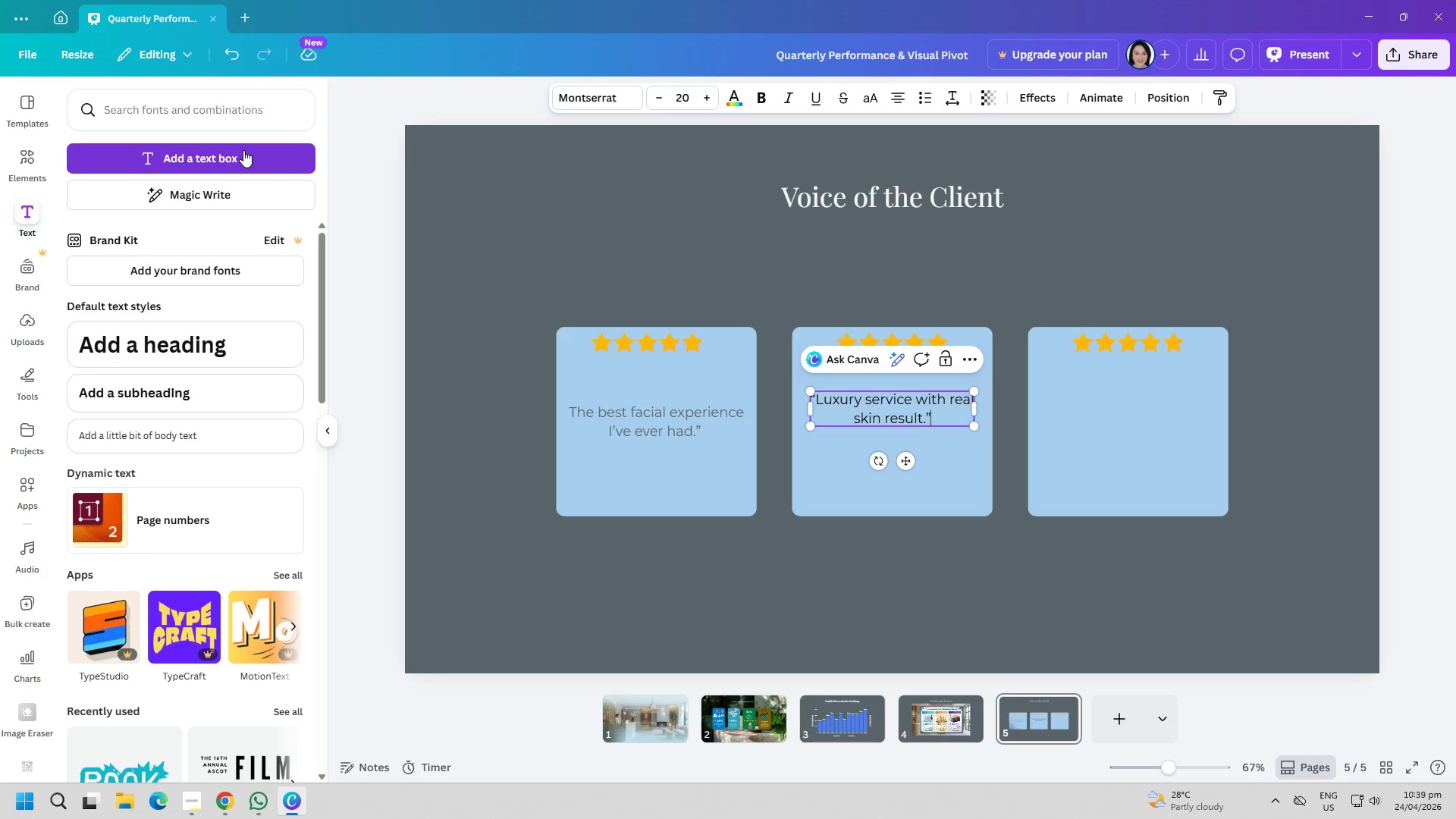 
key(Control+ControlLeft)
 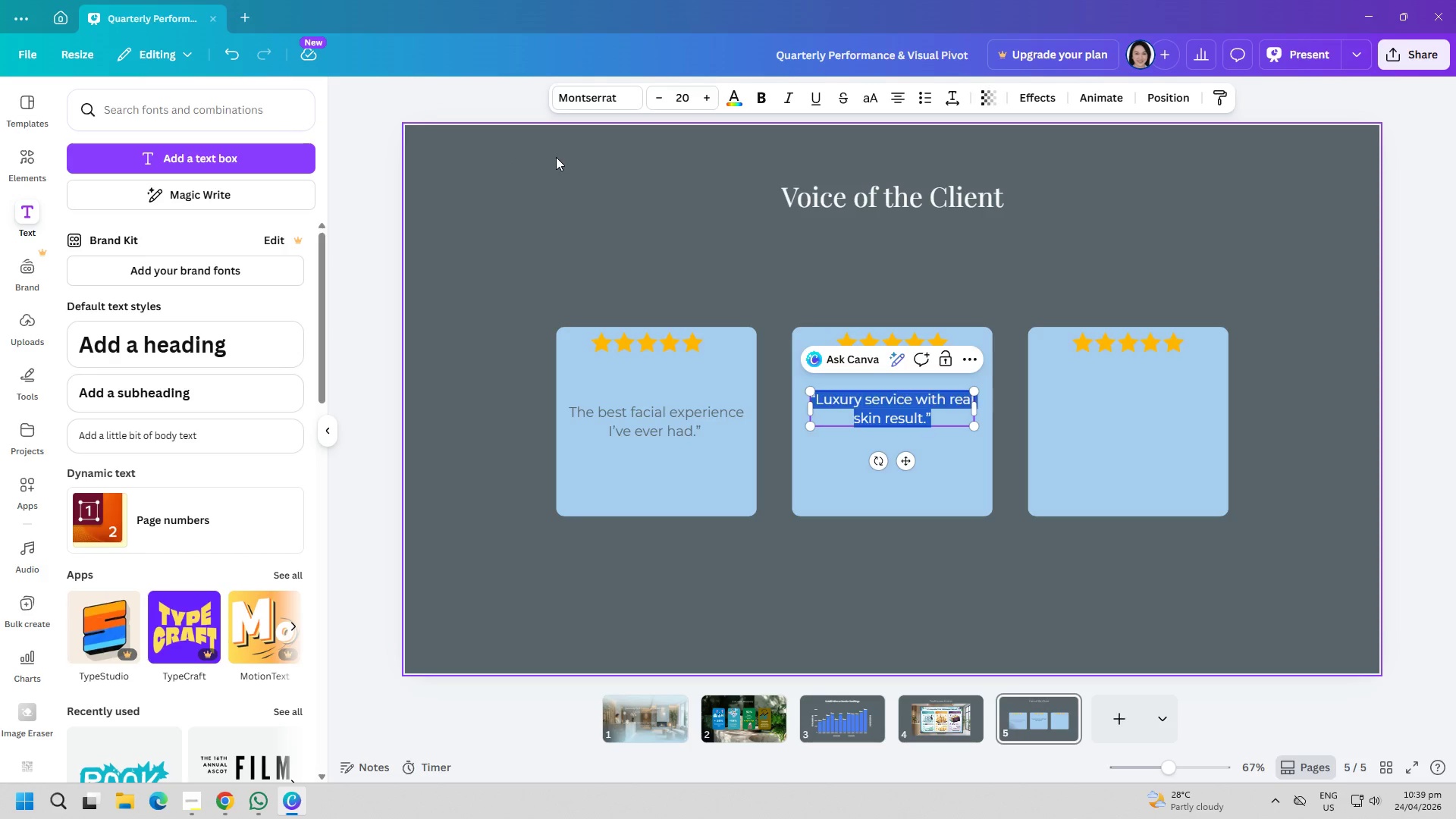 
key(Control+A)
 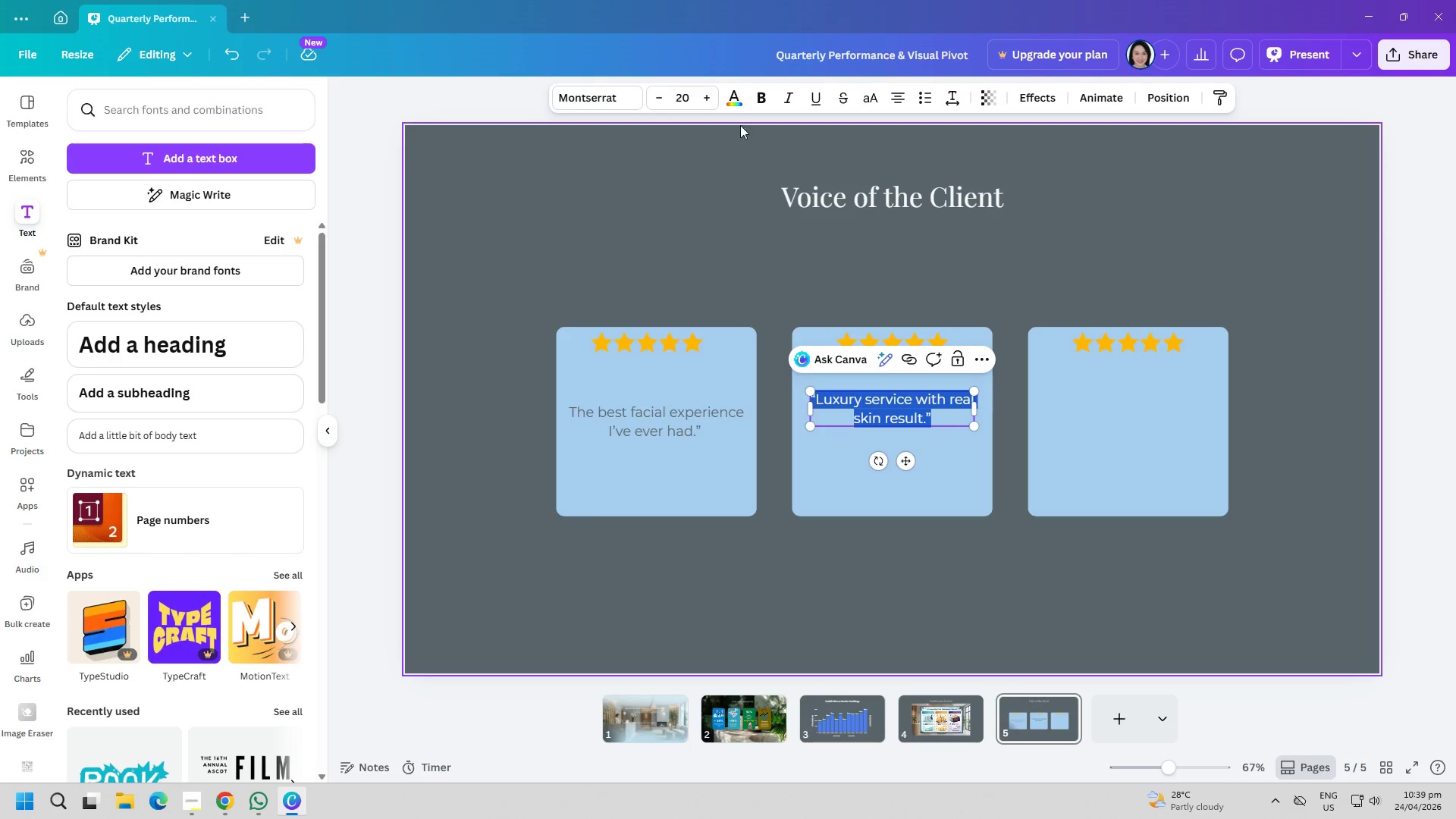 
left_click([740, 99])
 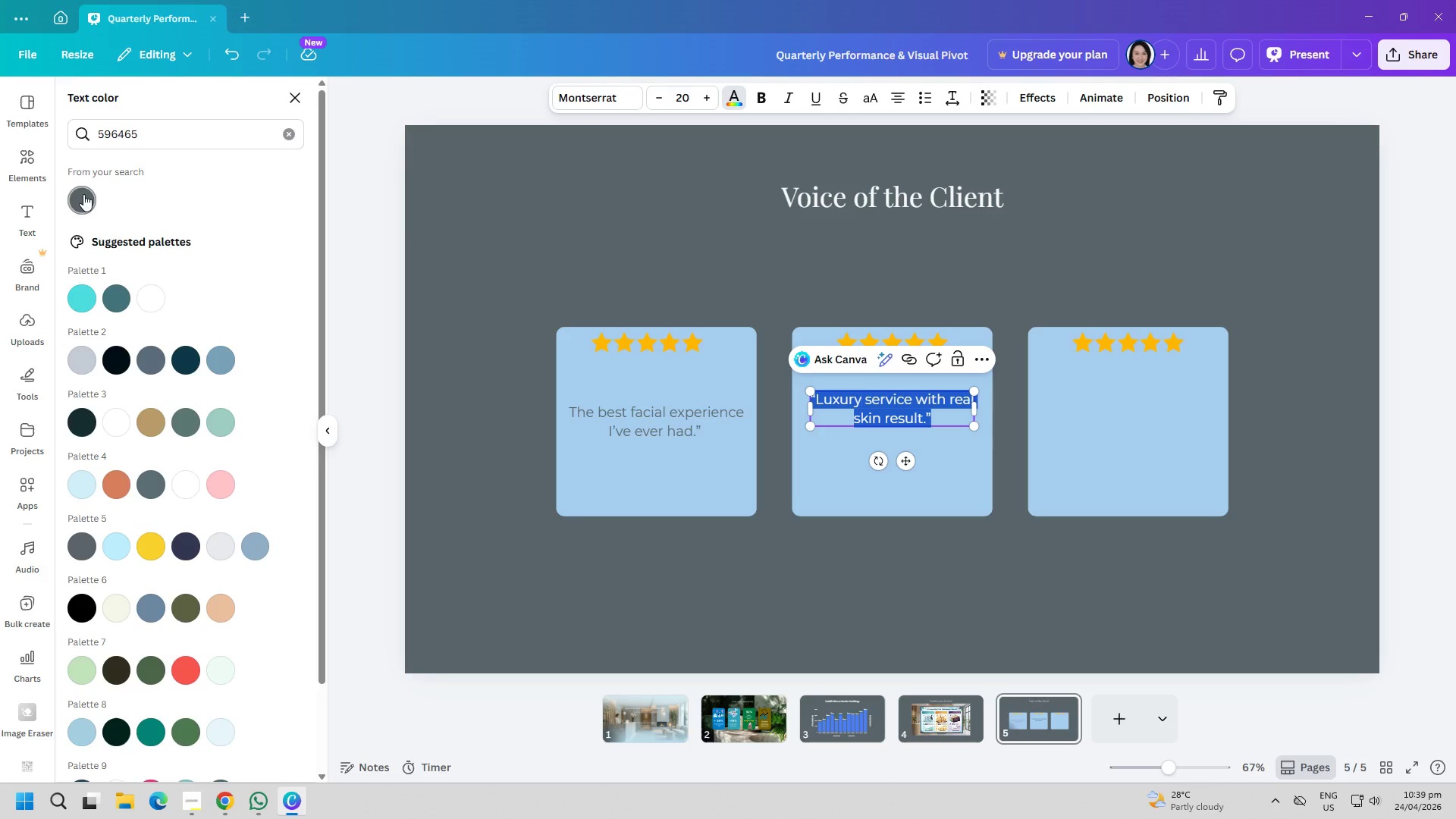 
double_click([573, 217])
 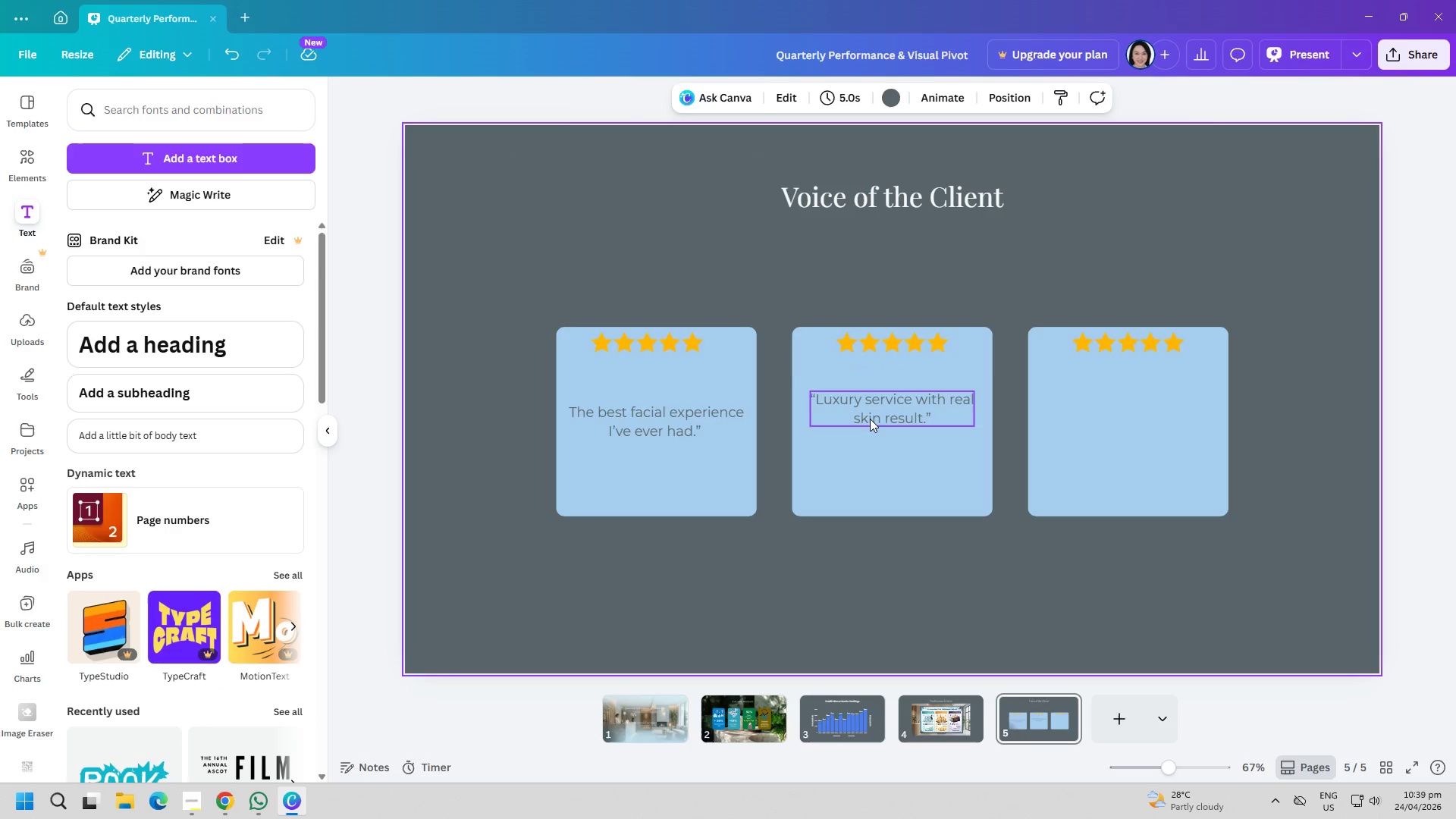 
left_click_drag(start_coordinate=[881, 416], to_coordinate=[881, 428])
 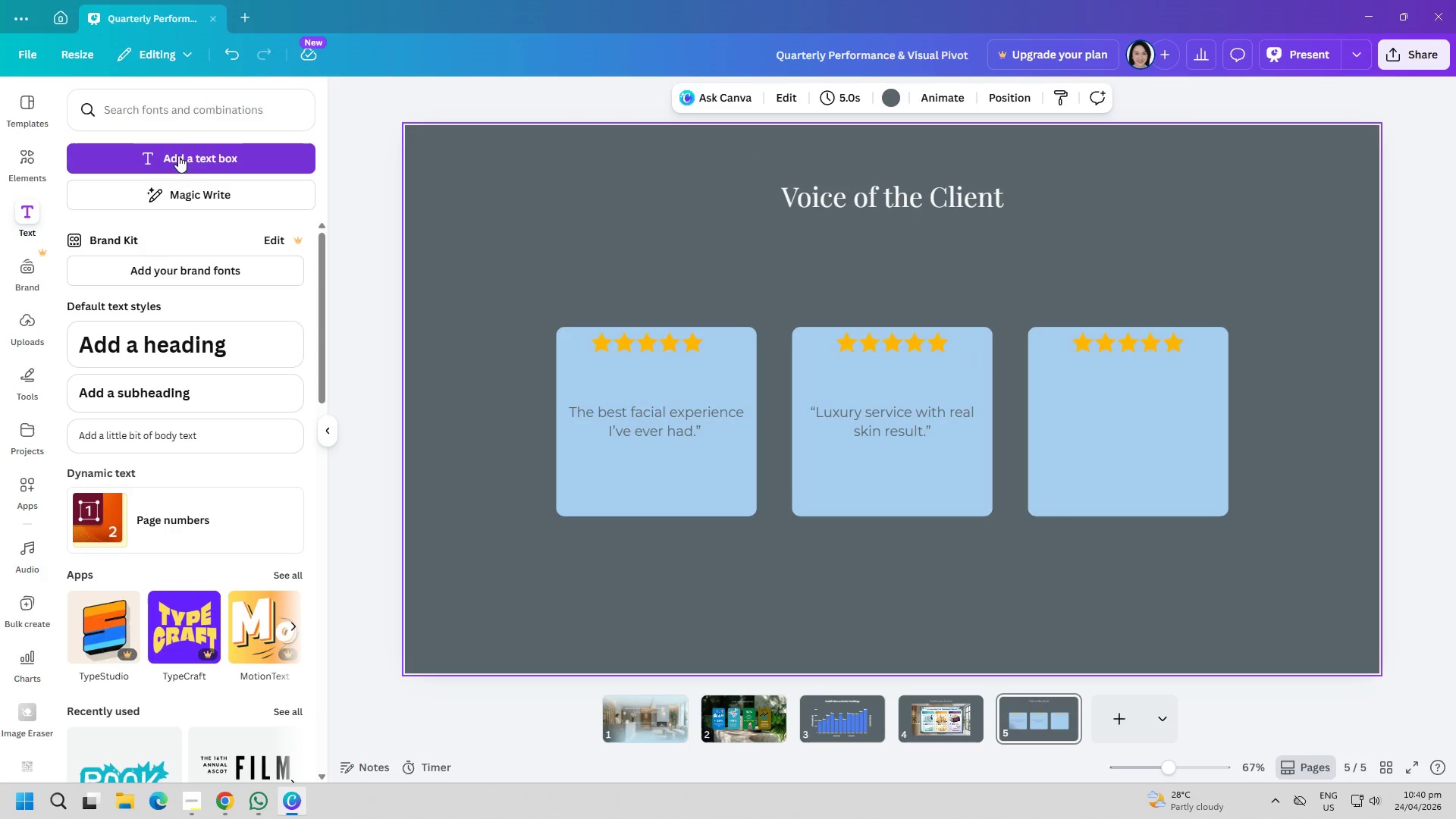 
left_click([194, 150])
 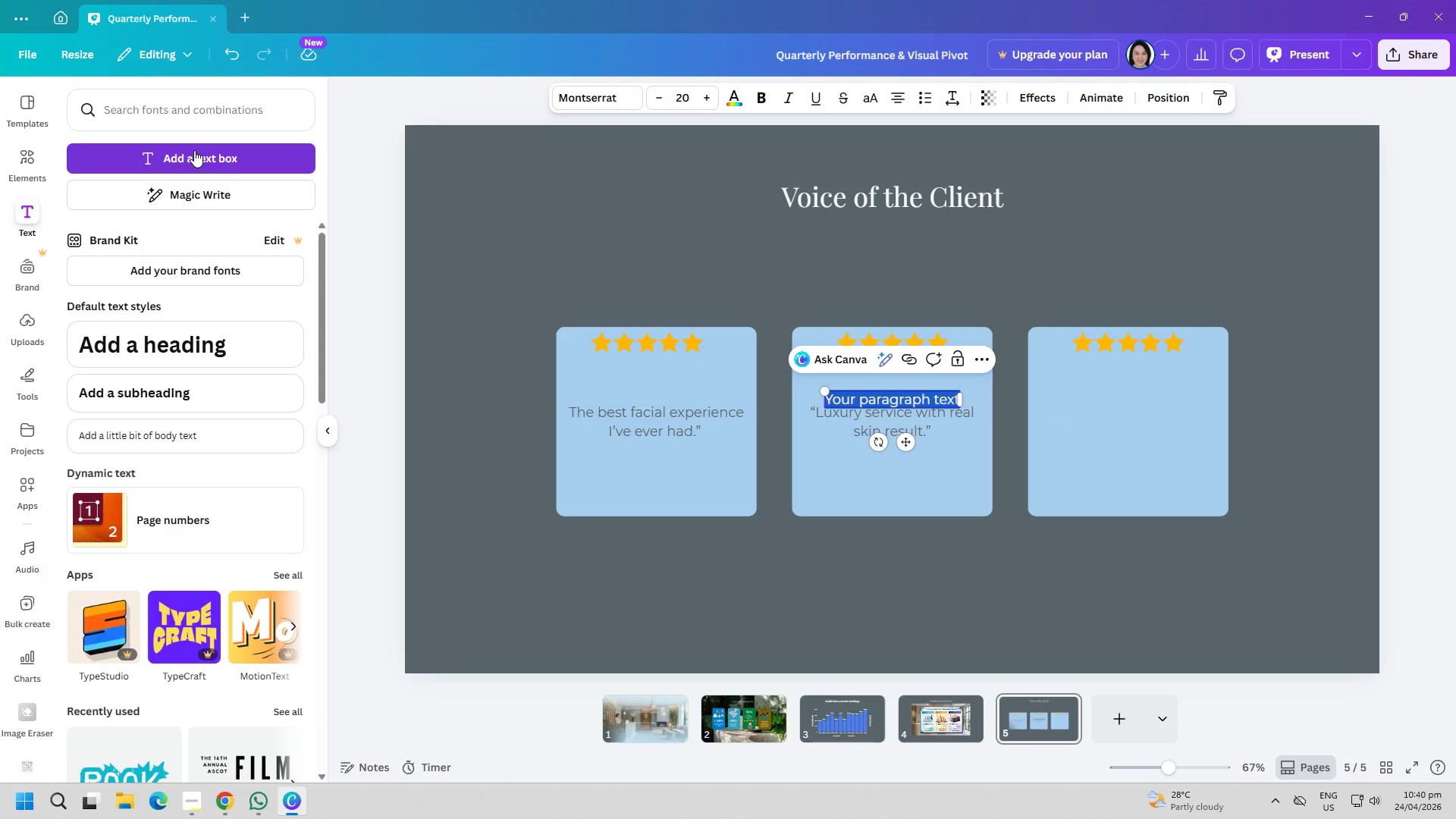 
type(Monthly membership upgrade)
 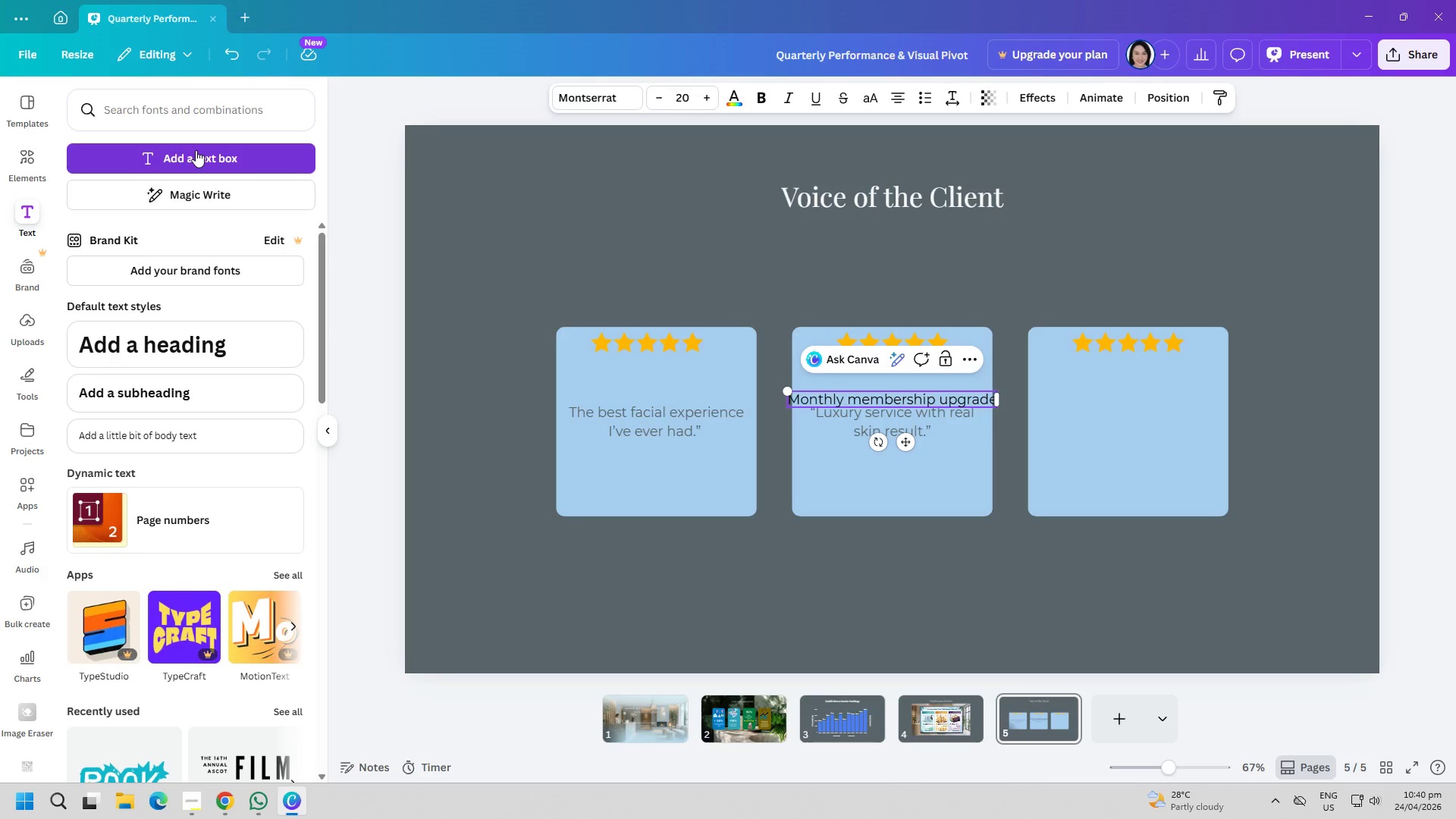 
key(ArrowLeft)
 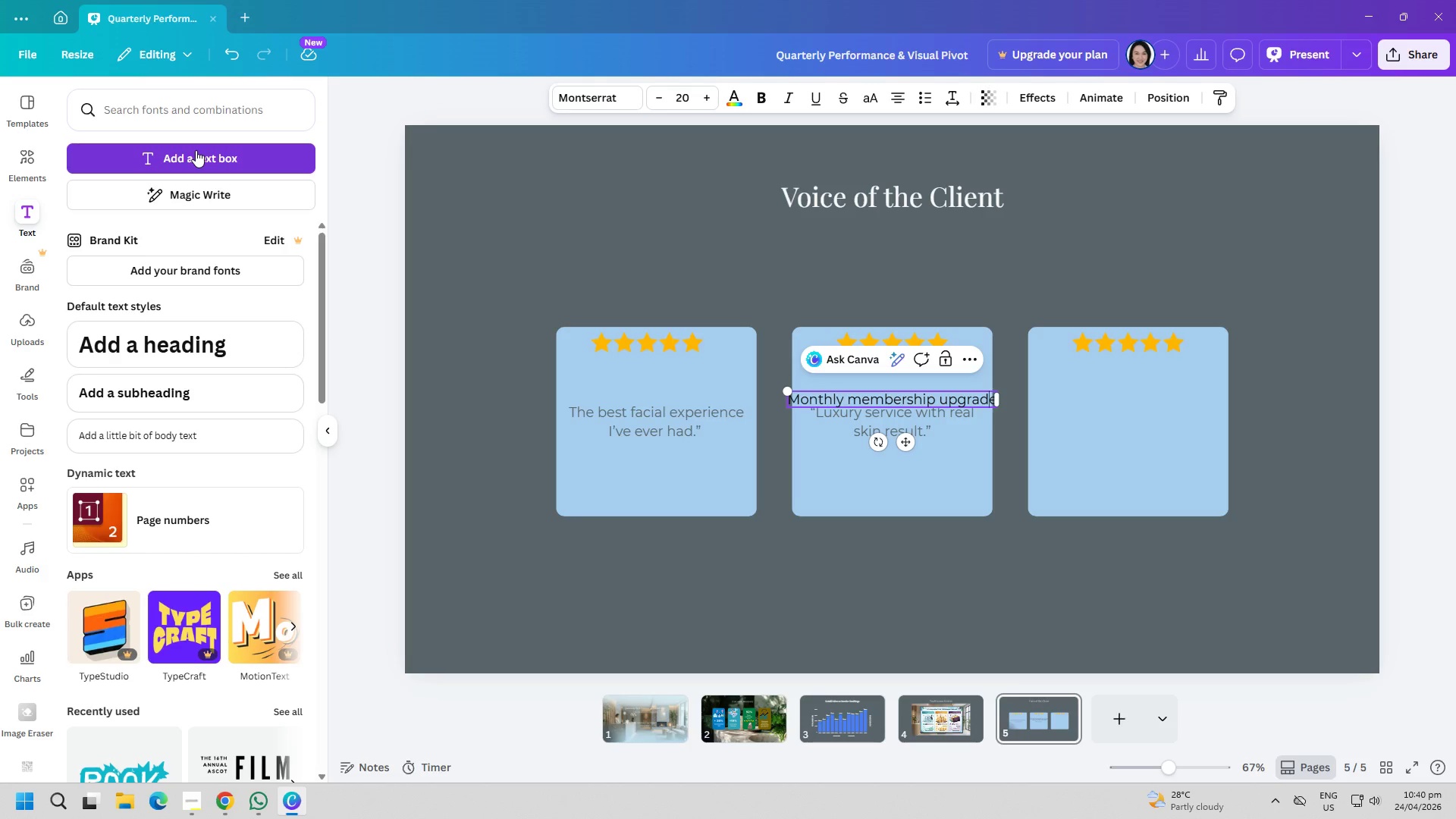 
key(ArrowLeft)
 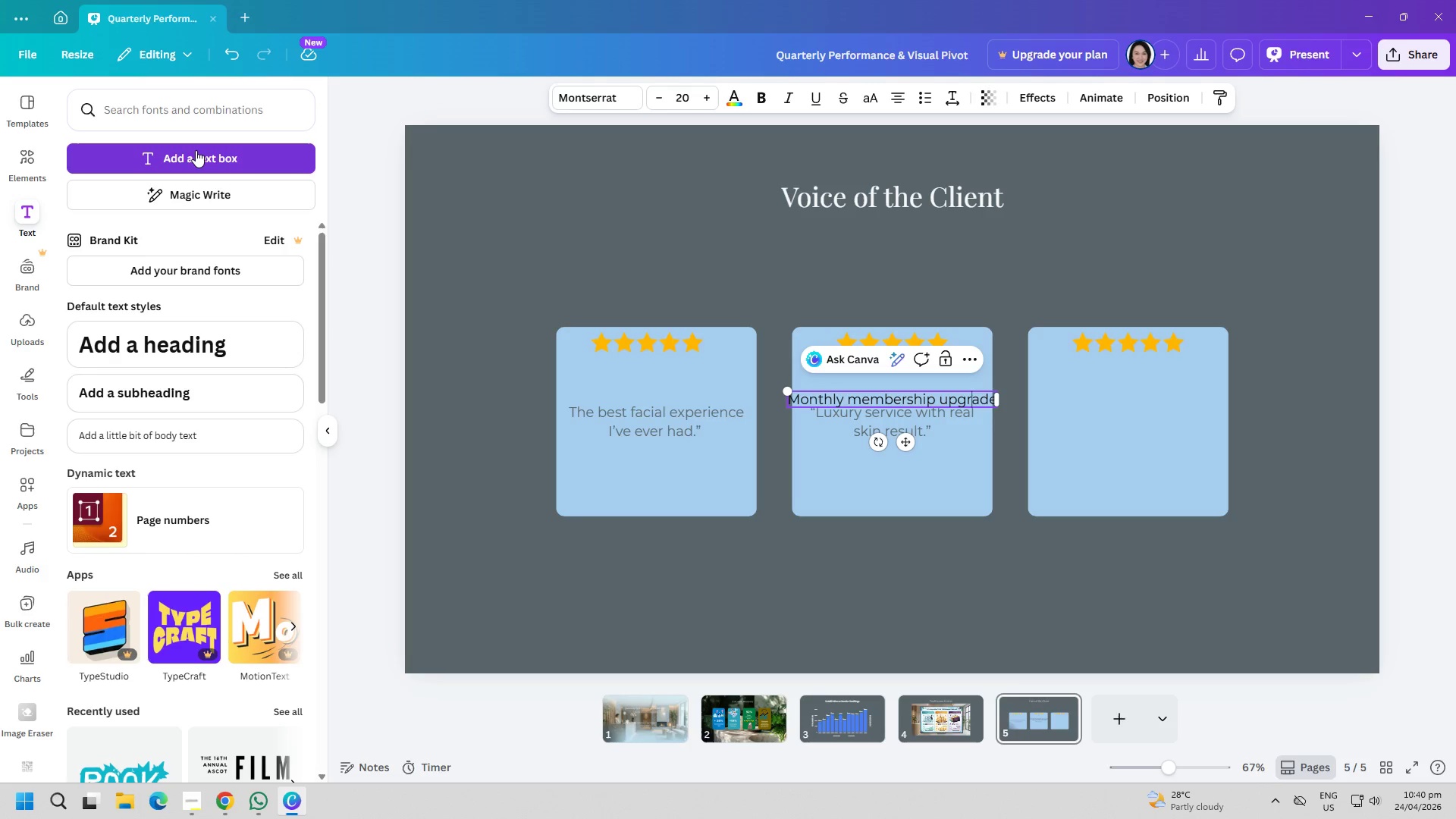 
key(ArrowLeft)
 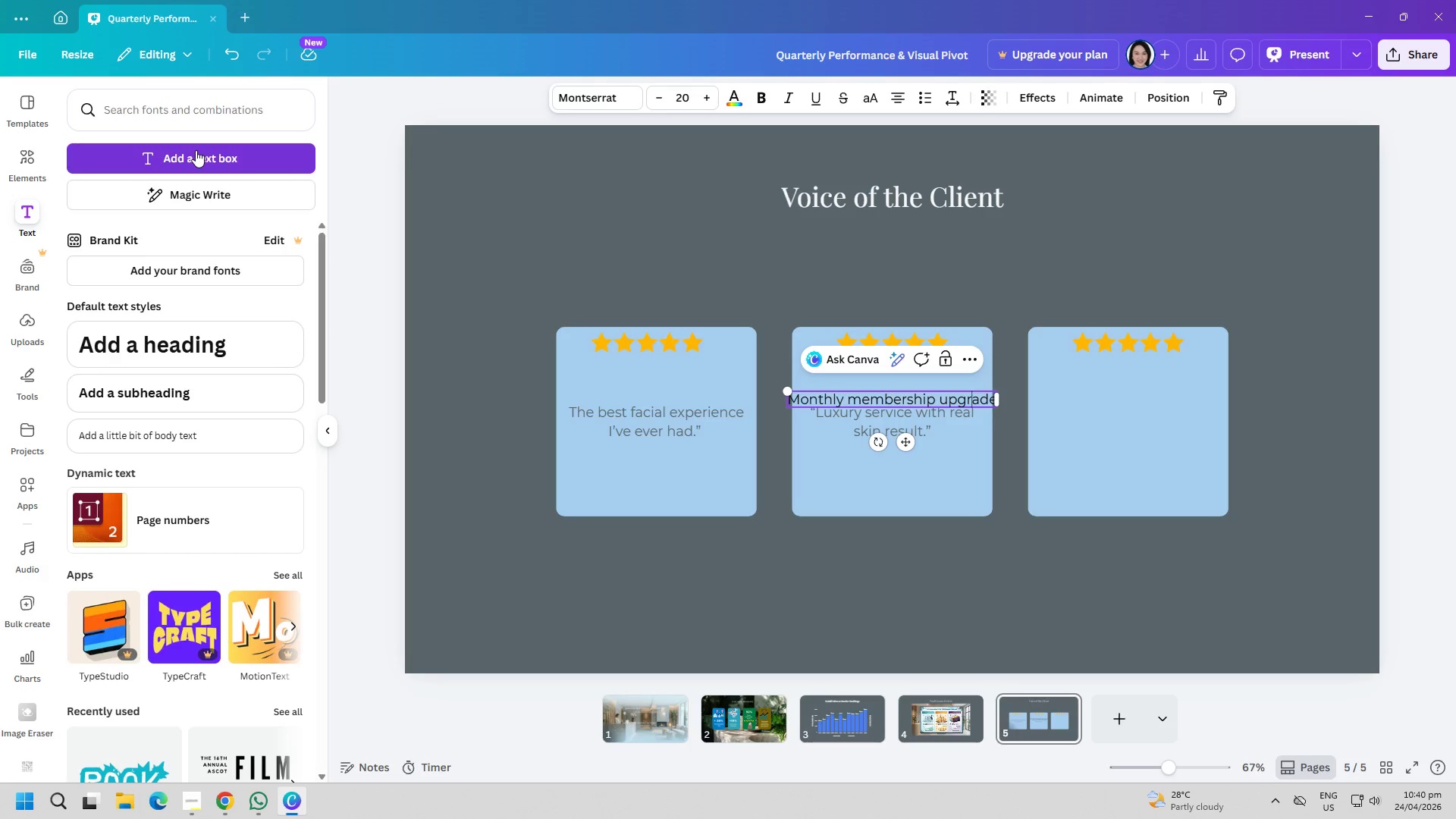 
key(ArrowLeft)
 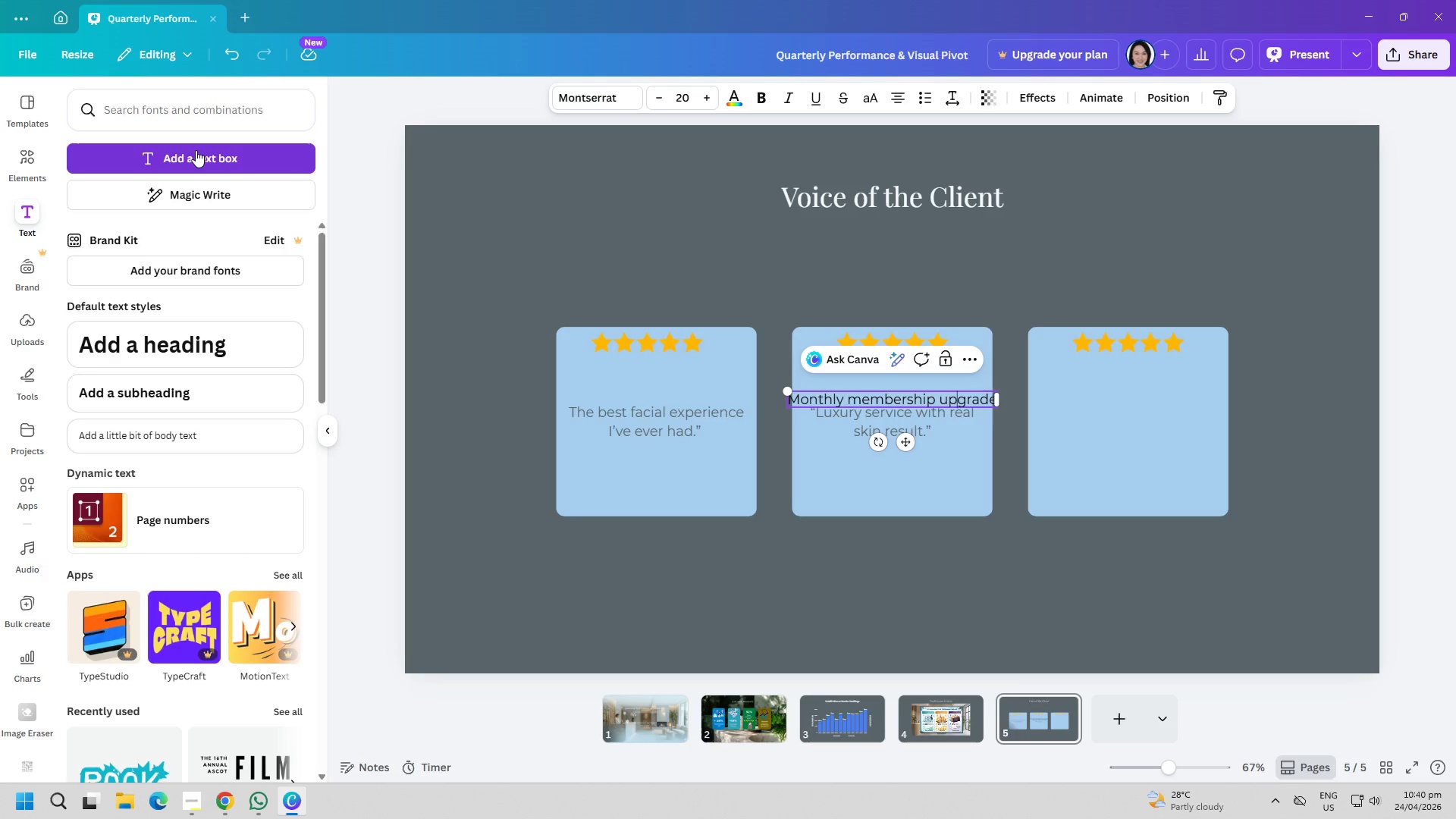 
key(ArrowLeft)
 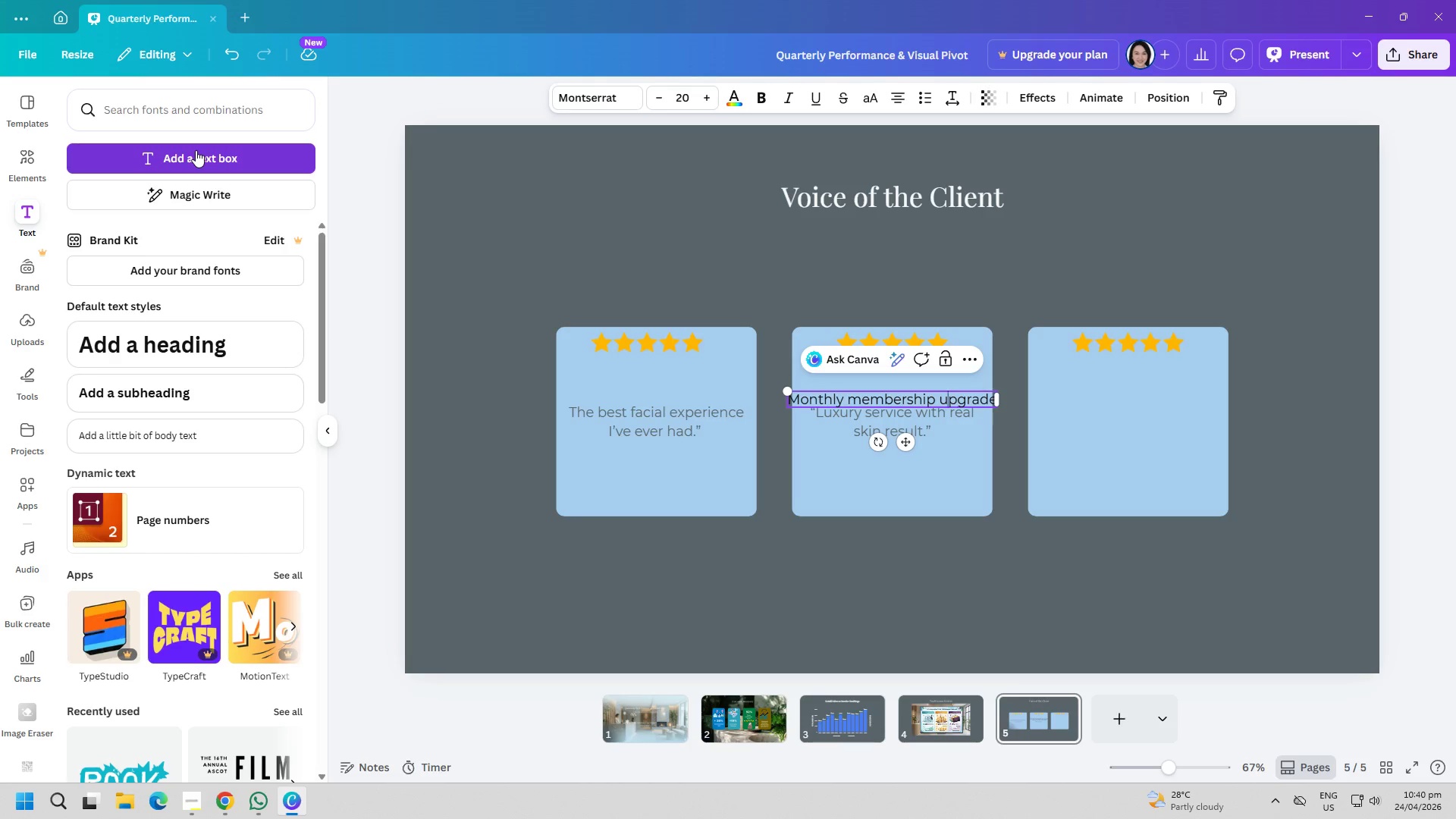 
key(ArrowLeft)
 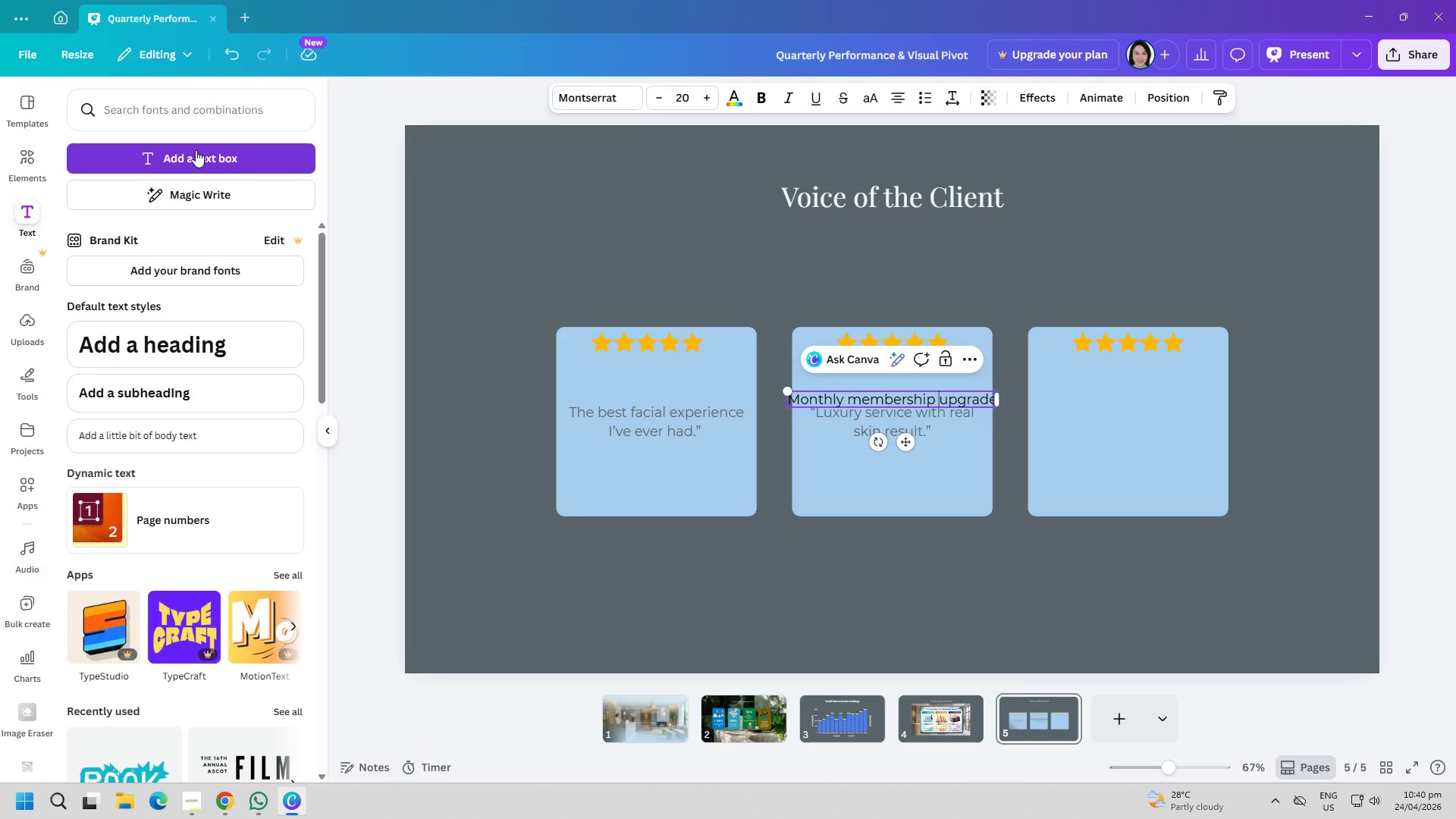 
key(ArrowLeft)
 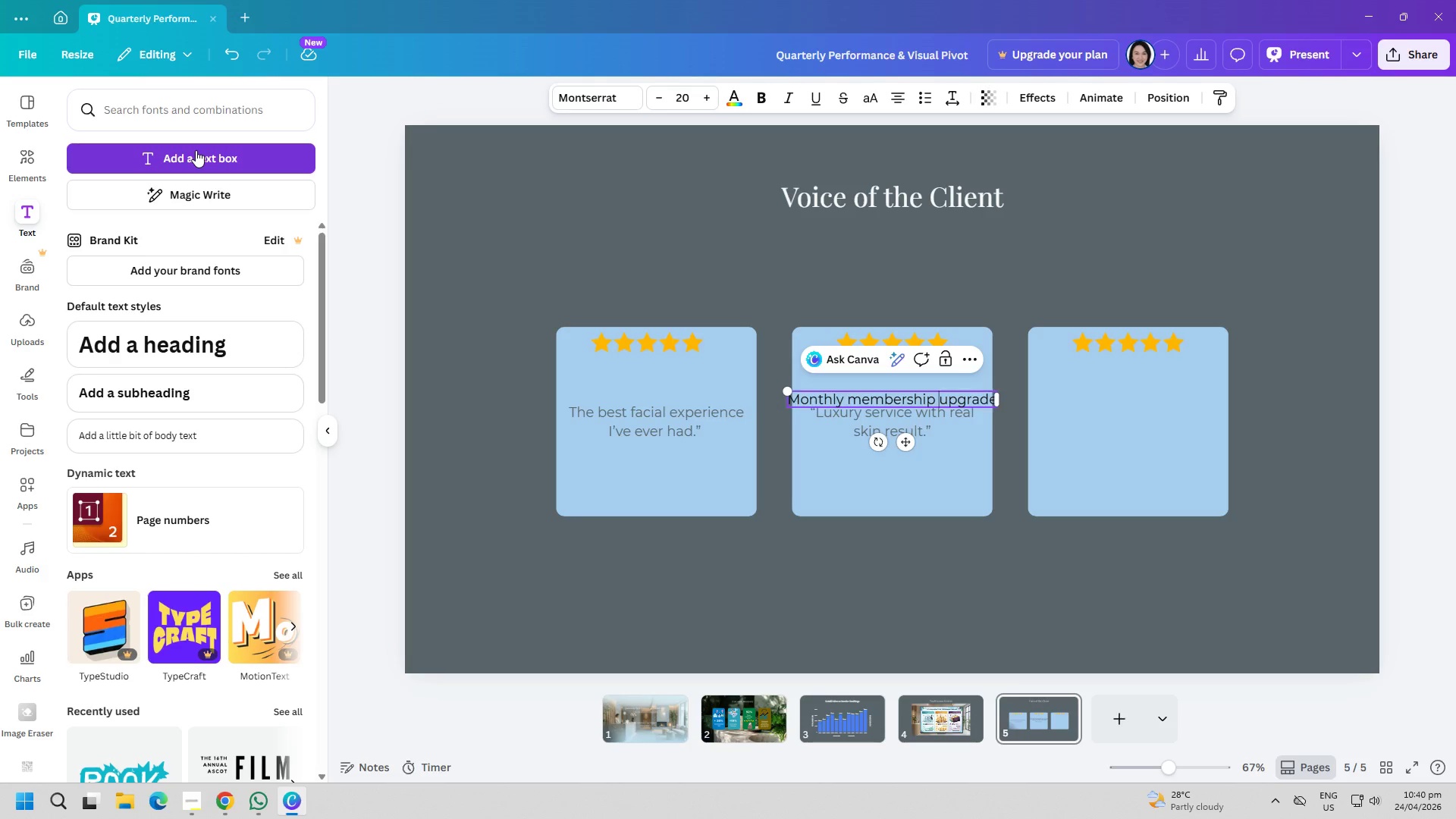 
key(Enter)
 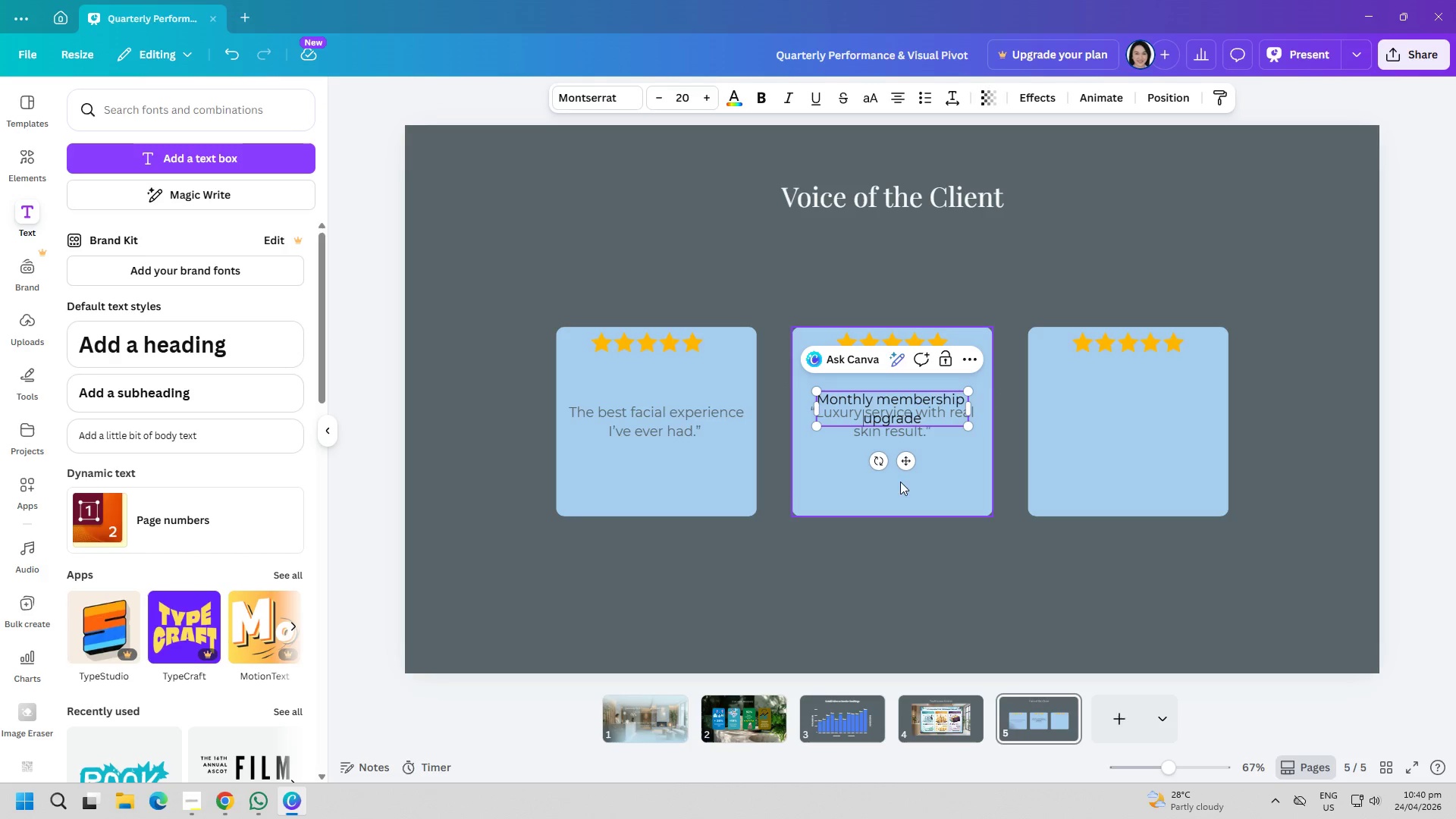 
left_click_drag(start_coordinate=[907, 466], to_coordinate=[1139, 481])
 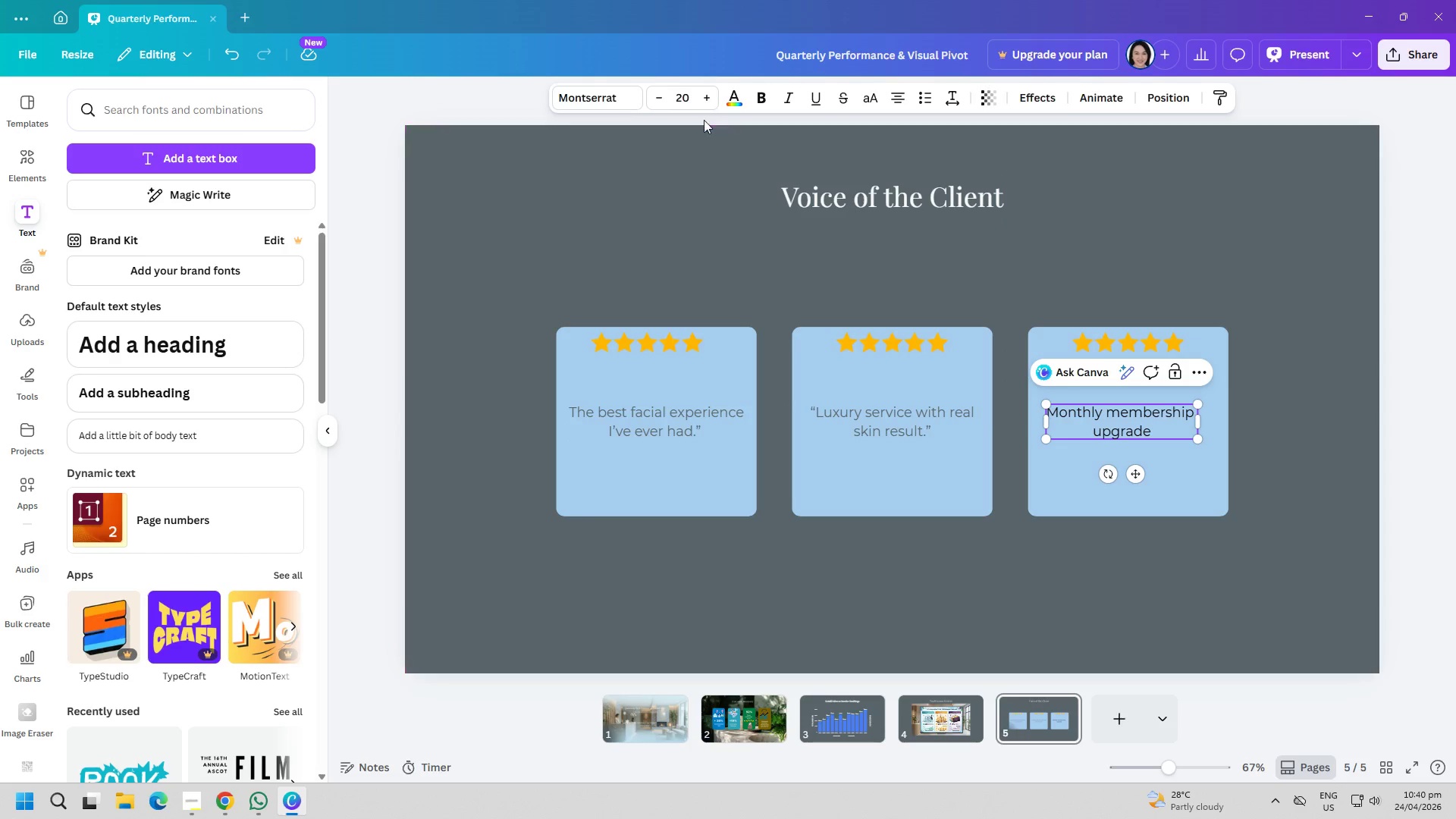 
left_click([733, 99])
 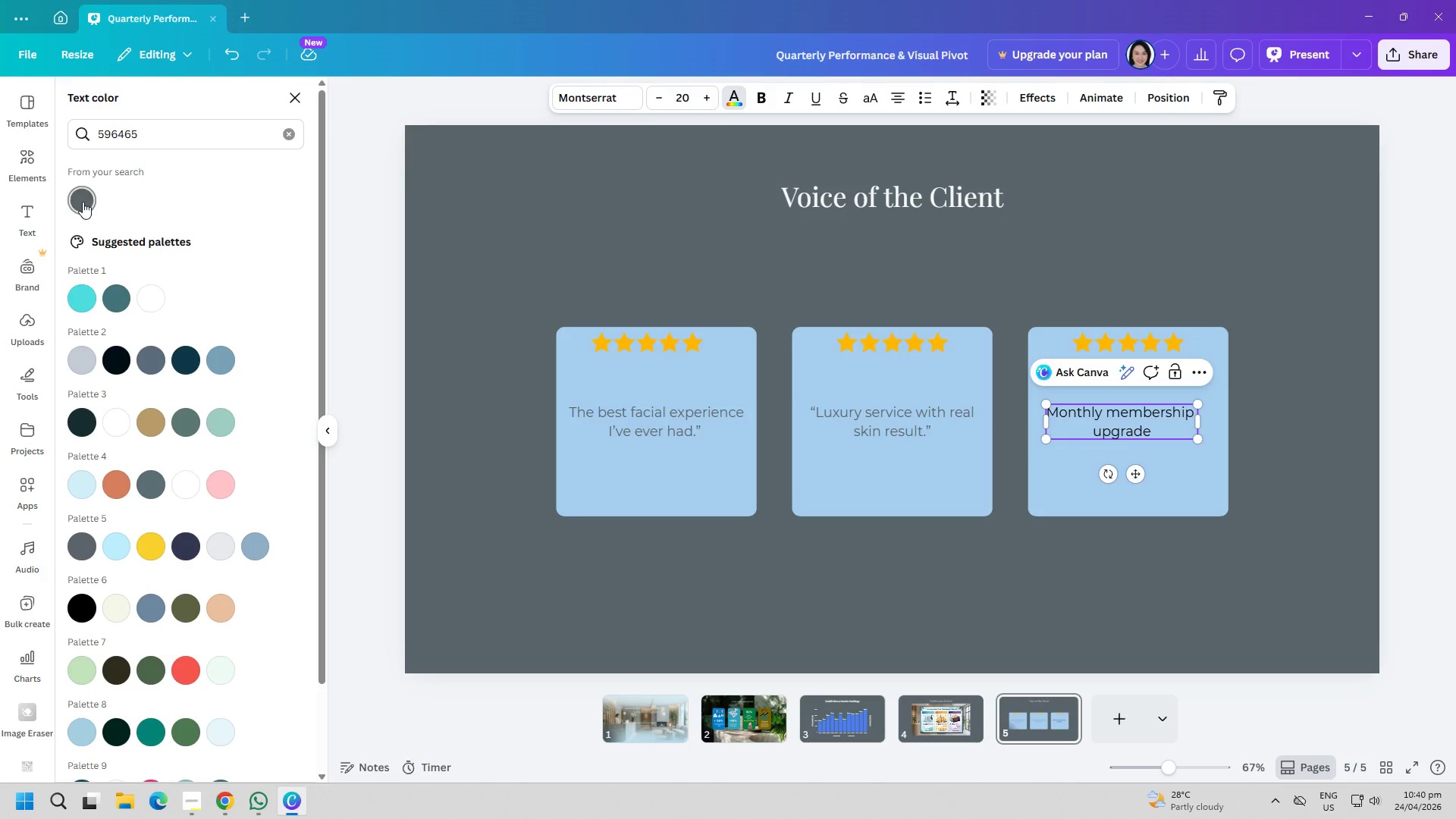 
double_click([537, 221])
 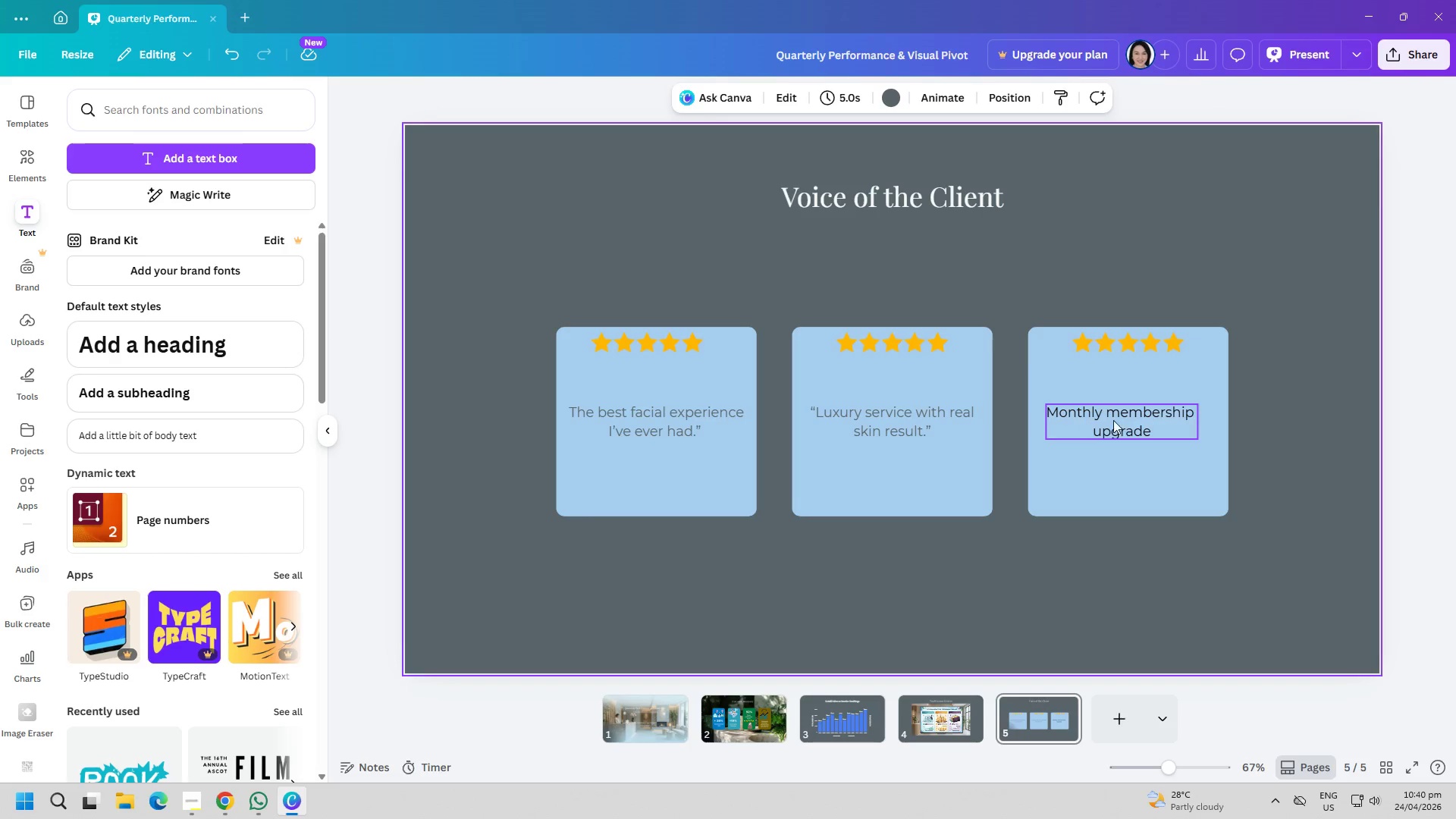 
double_click([1117, 419])
 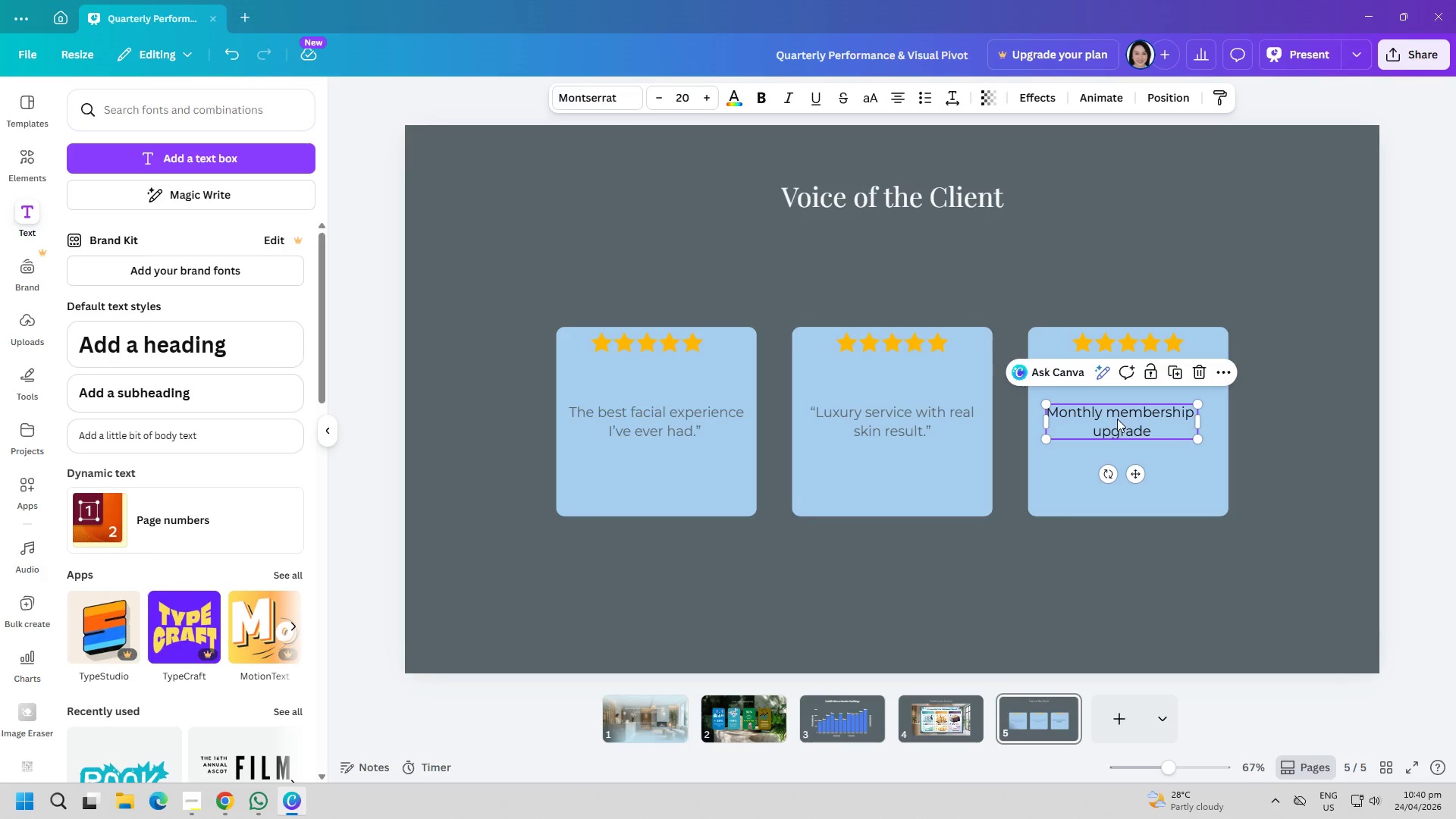 
triple_click([1117, 419])
 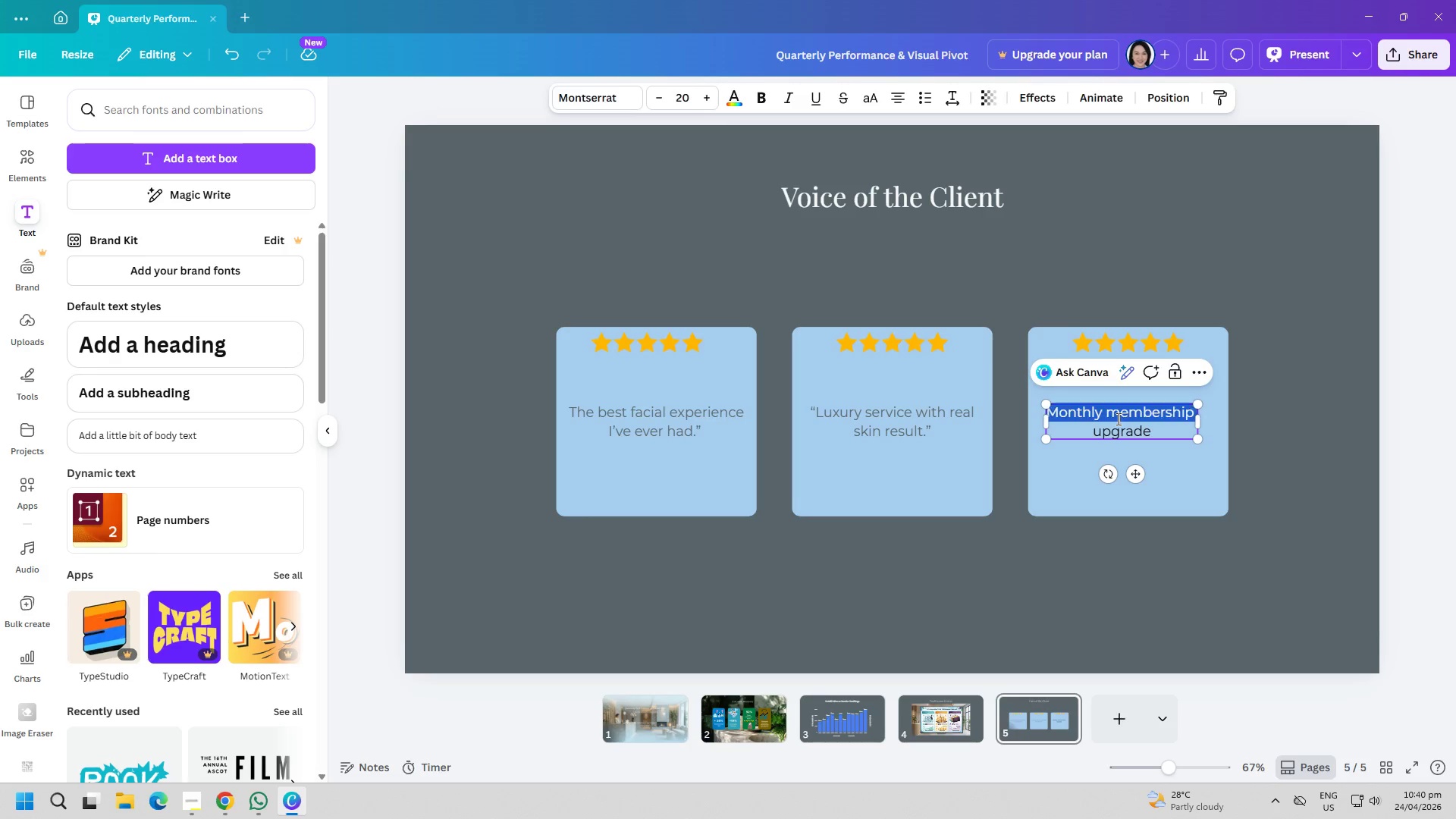 
key(Control+ControlLeft)
 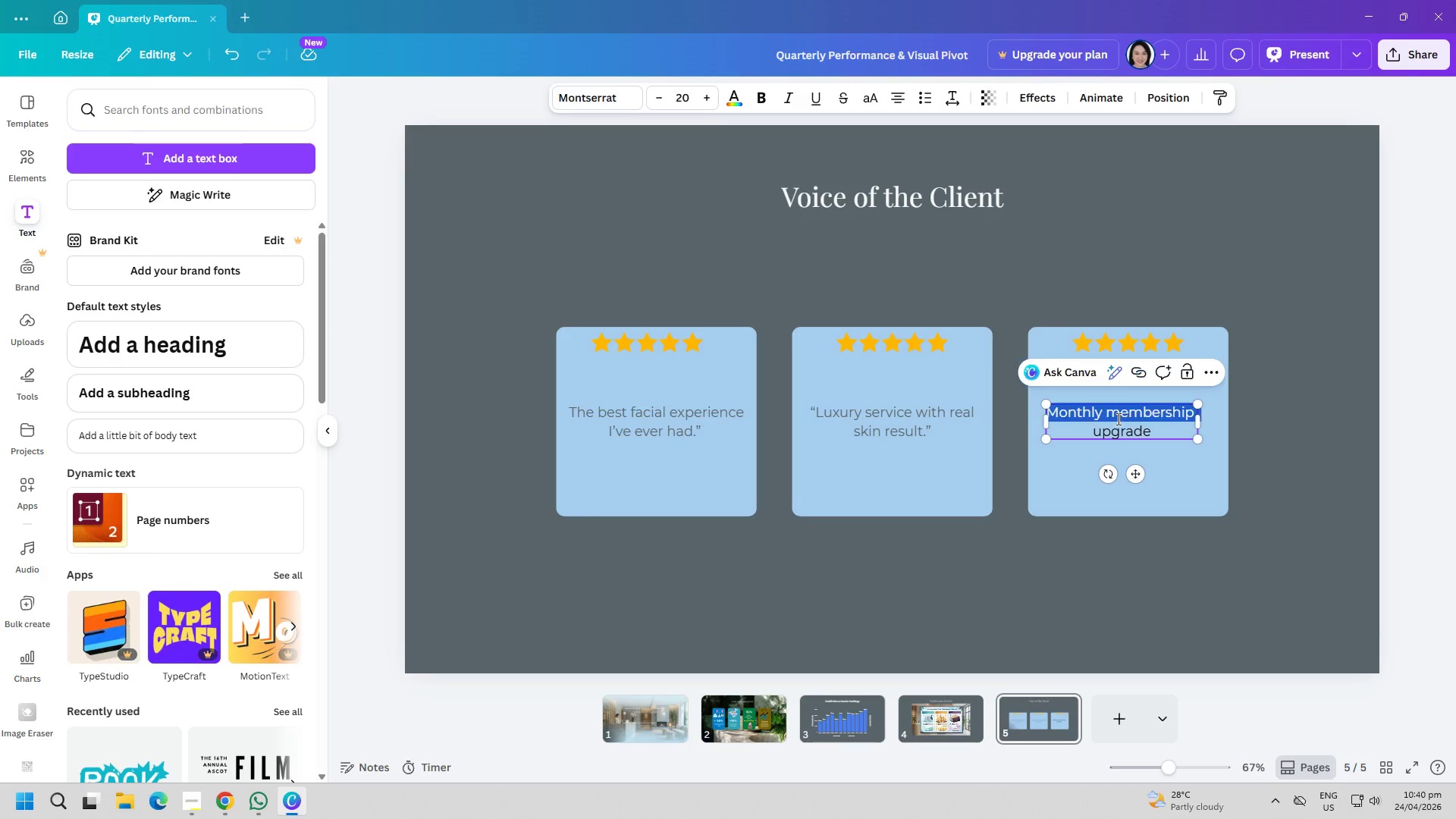 
key(Control+A)
 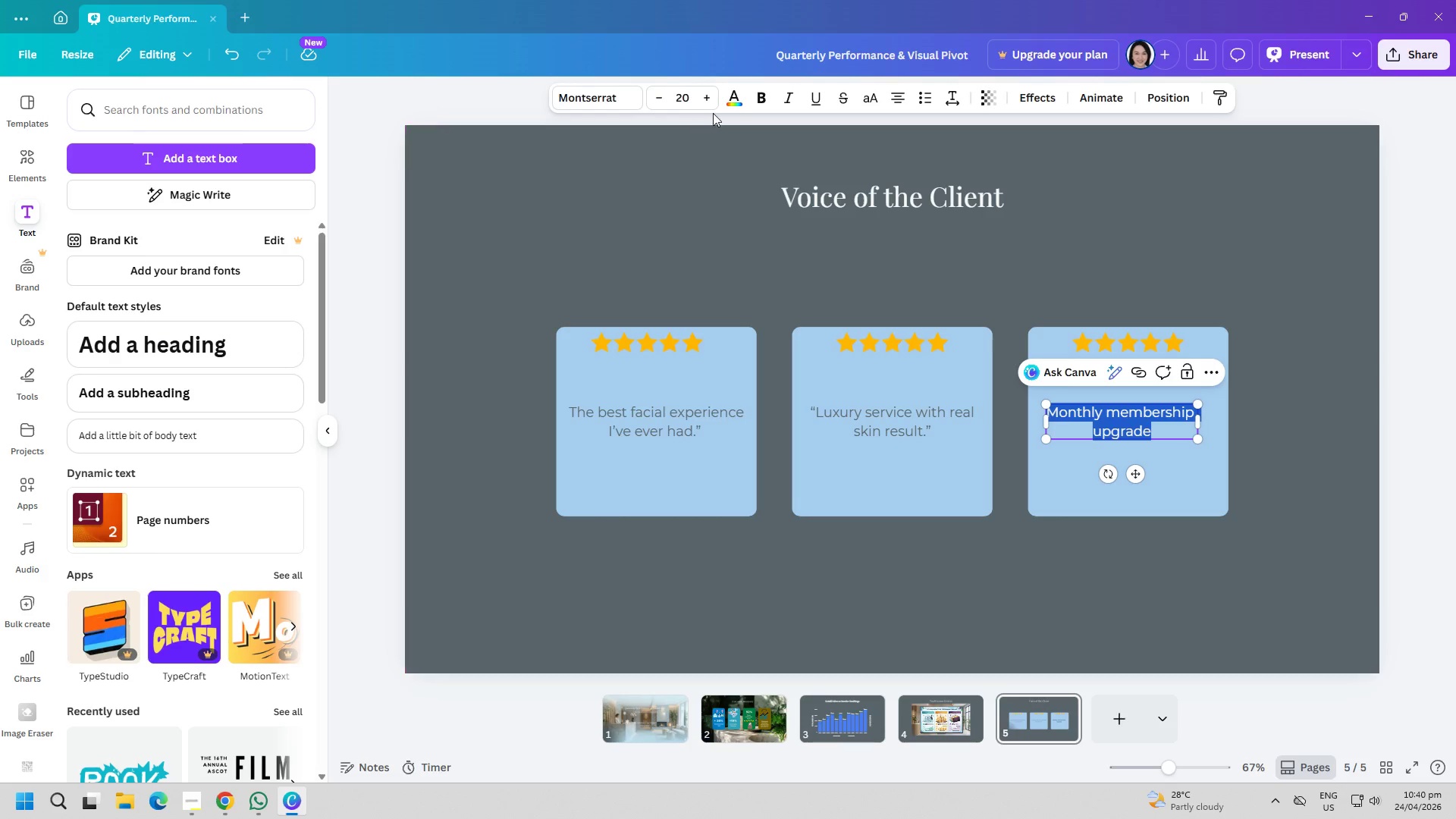 
left_click([736, 98])
 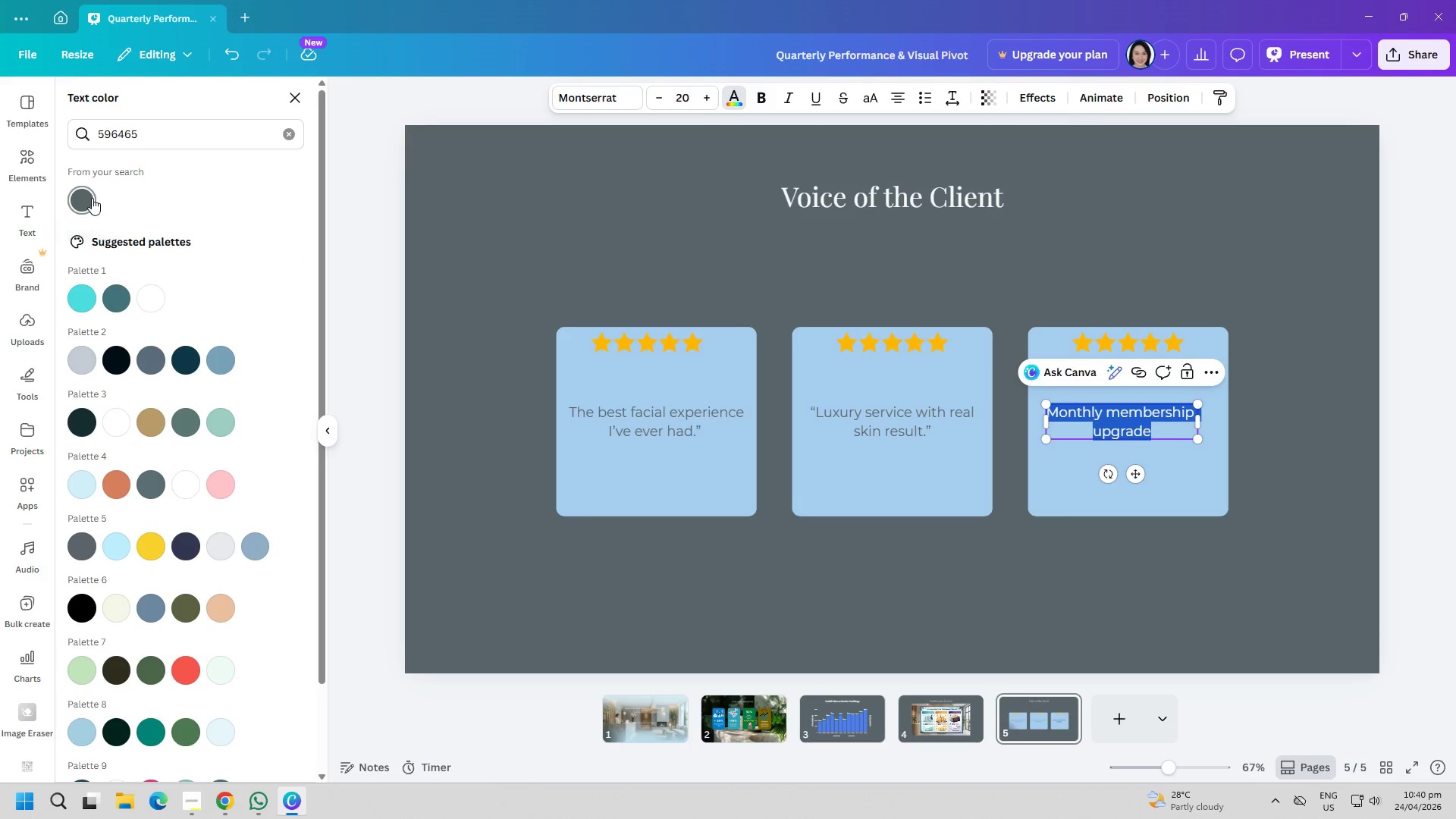 
double_click([604, 217])
 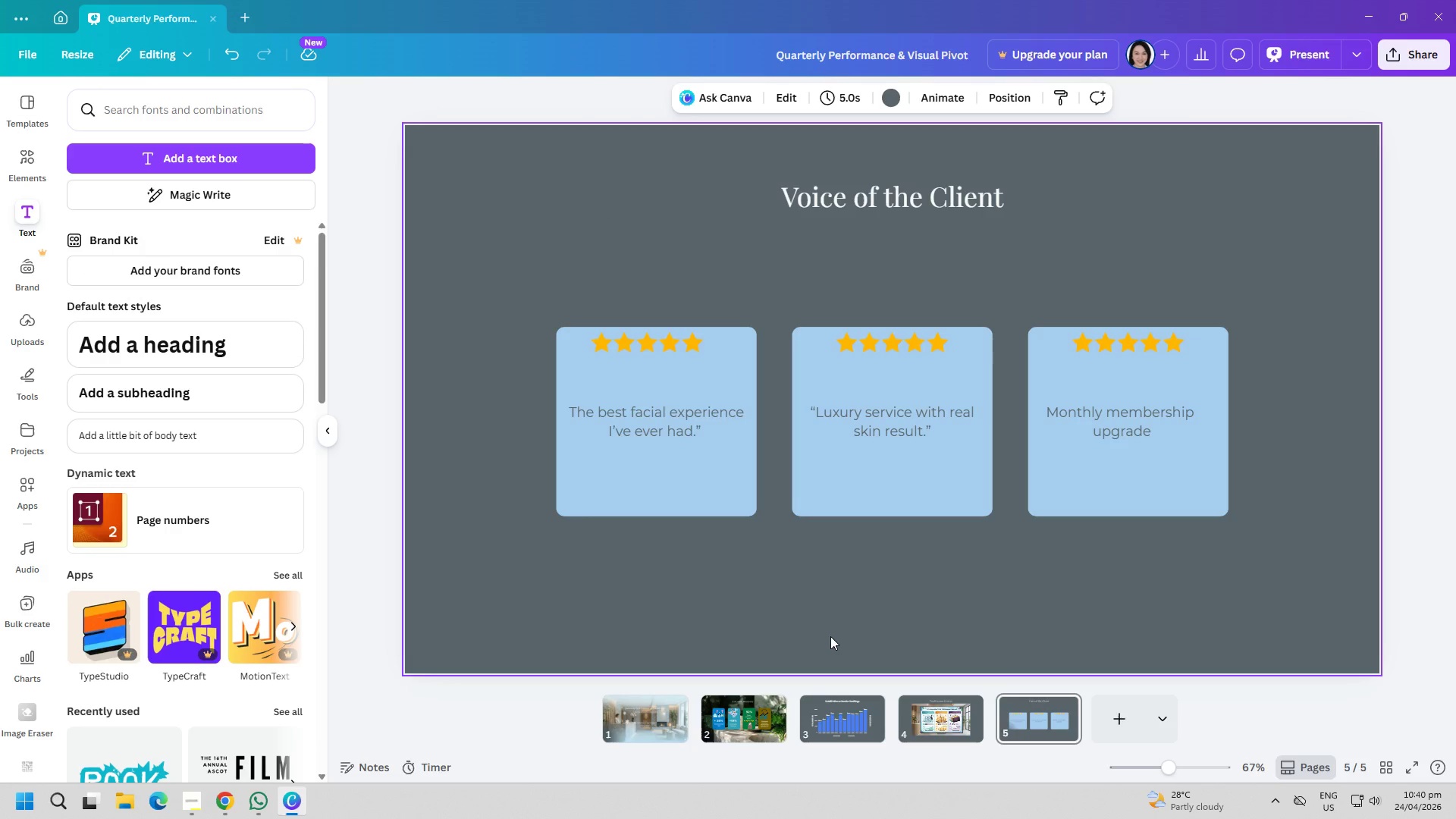 
wait(17.33)
 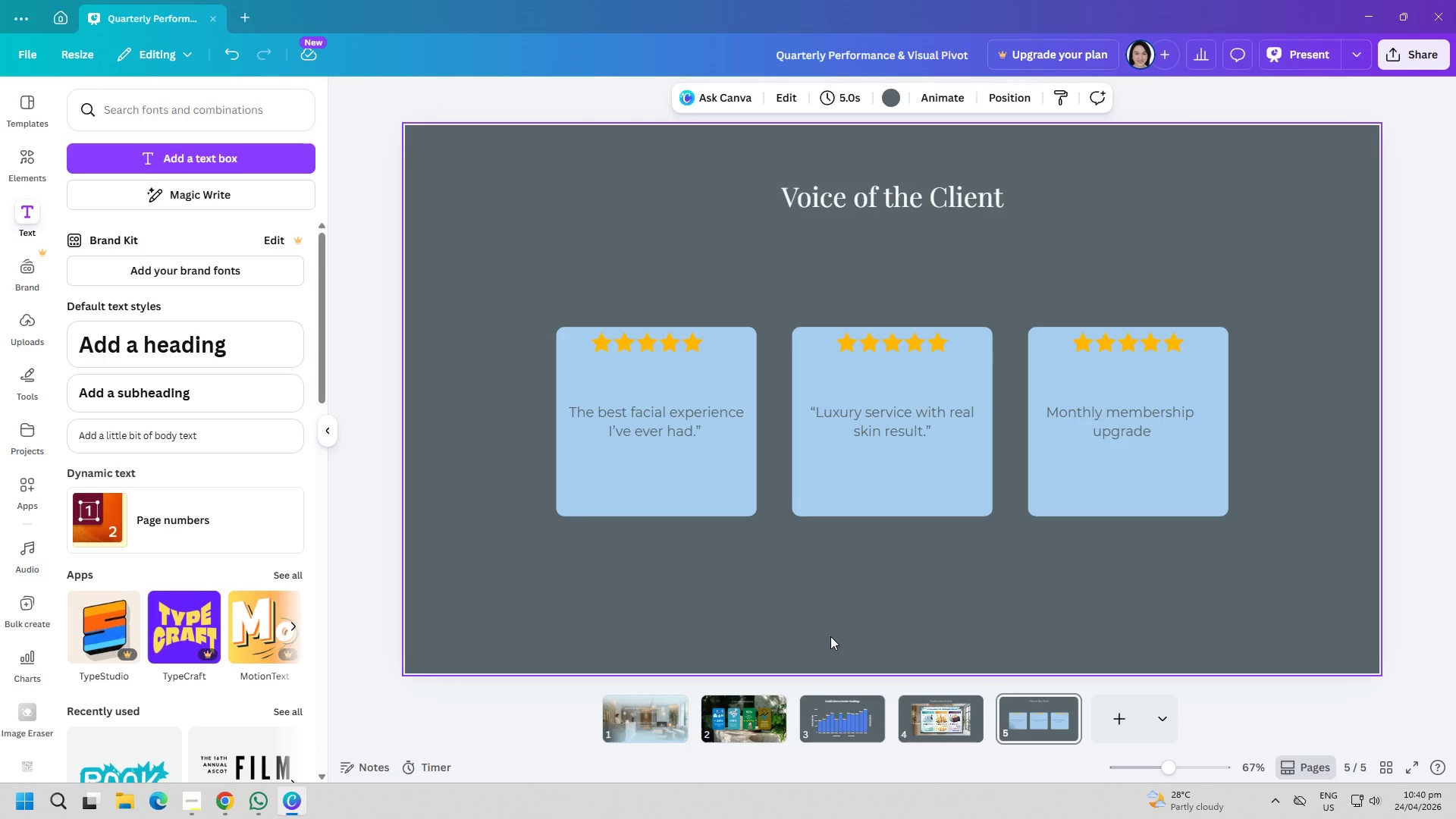 
double_click([1061, 406])
 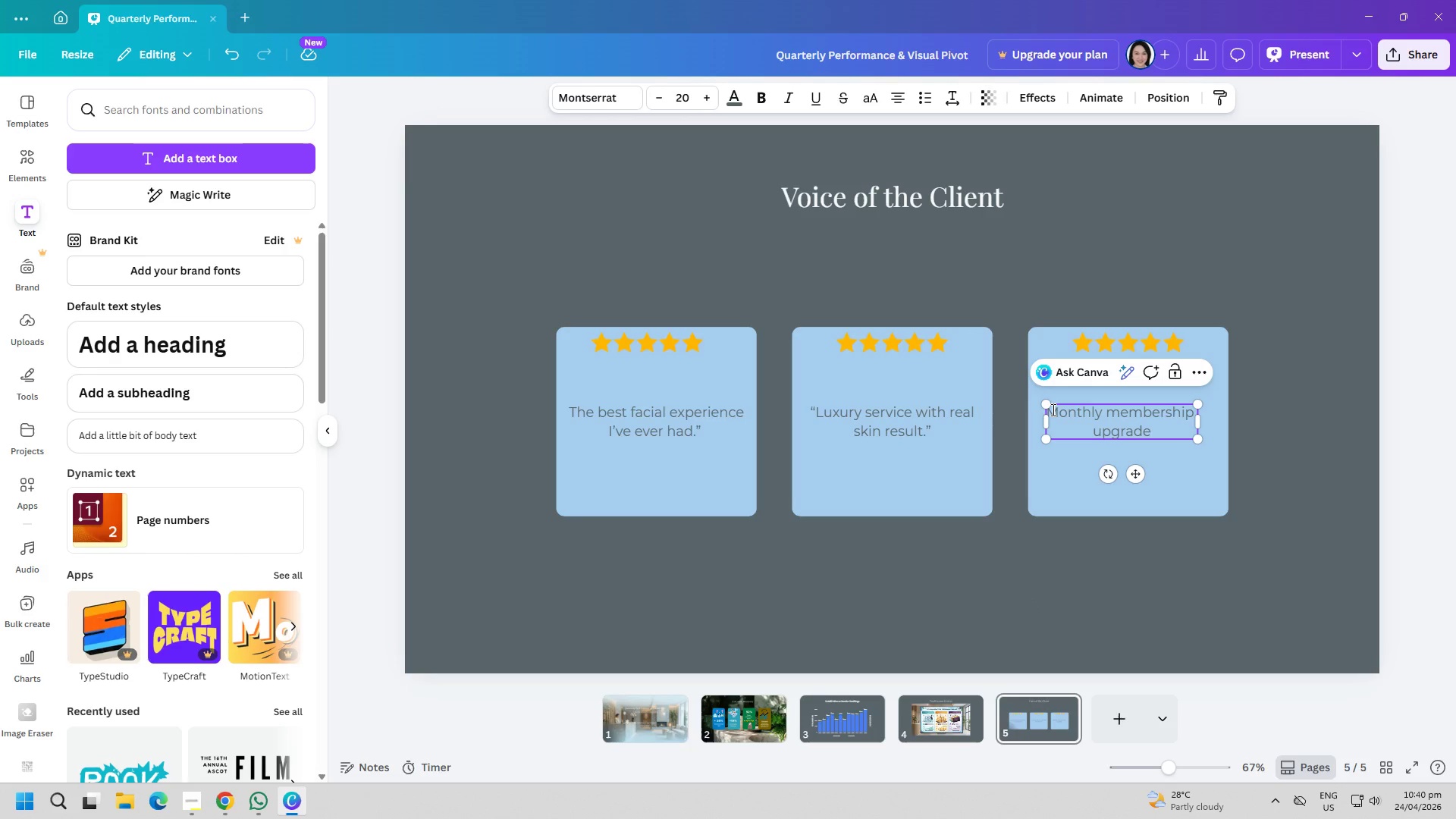 
left_click([1051, 410])
 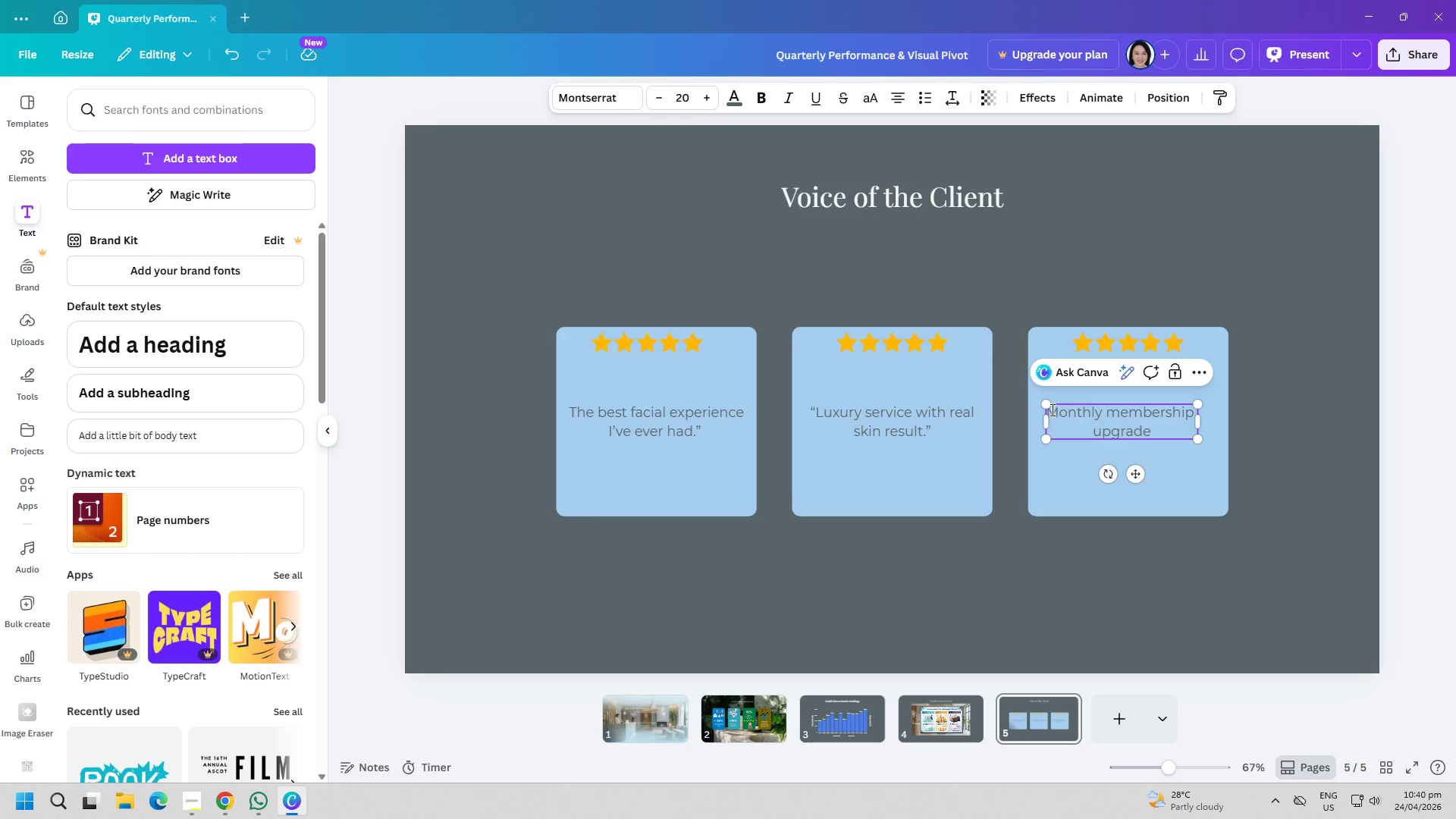 
key(ArrowLeft)
 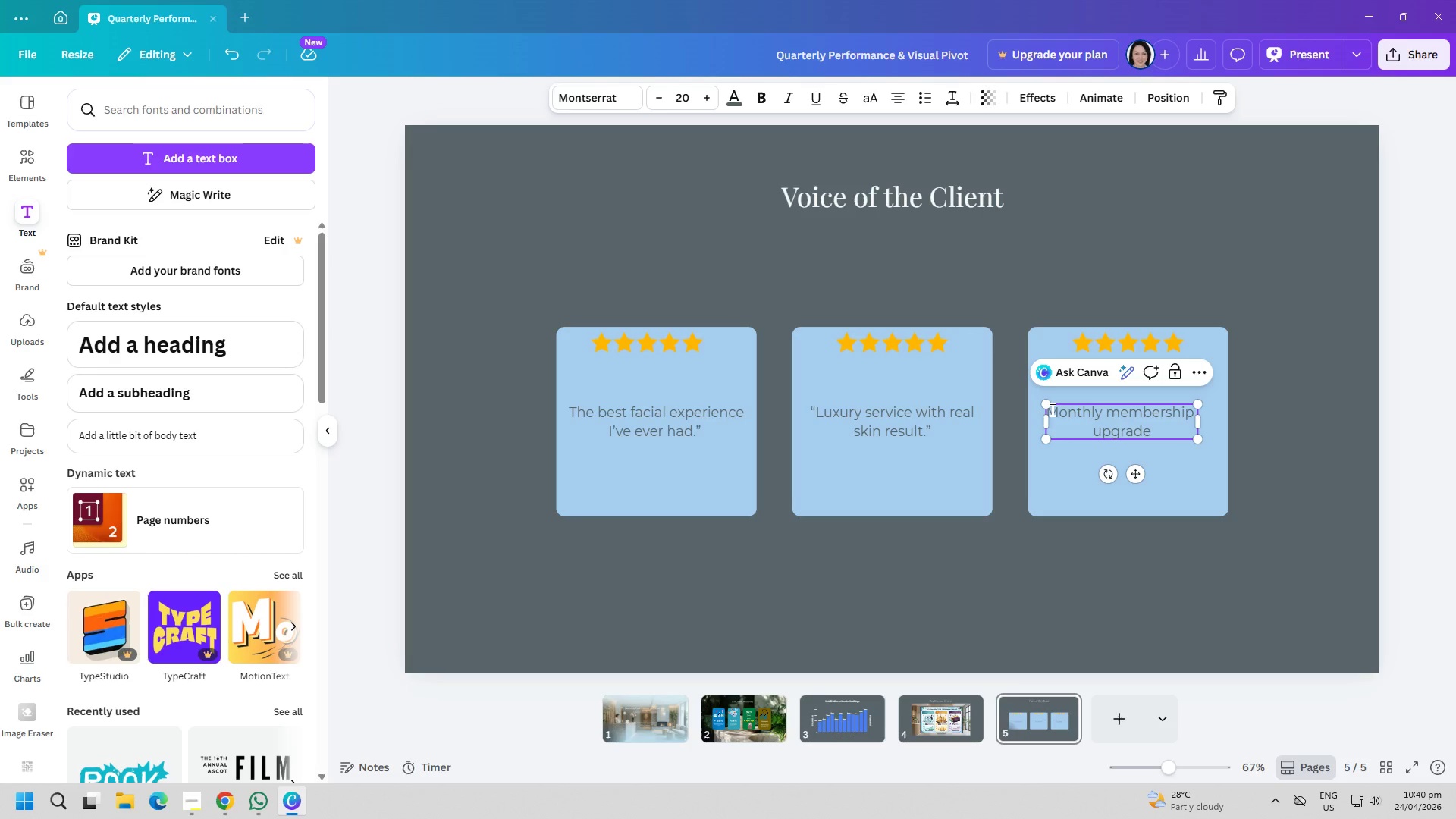 
key(Shift+ShiftRight)
 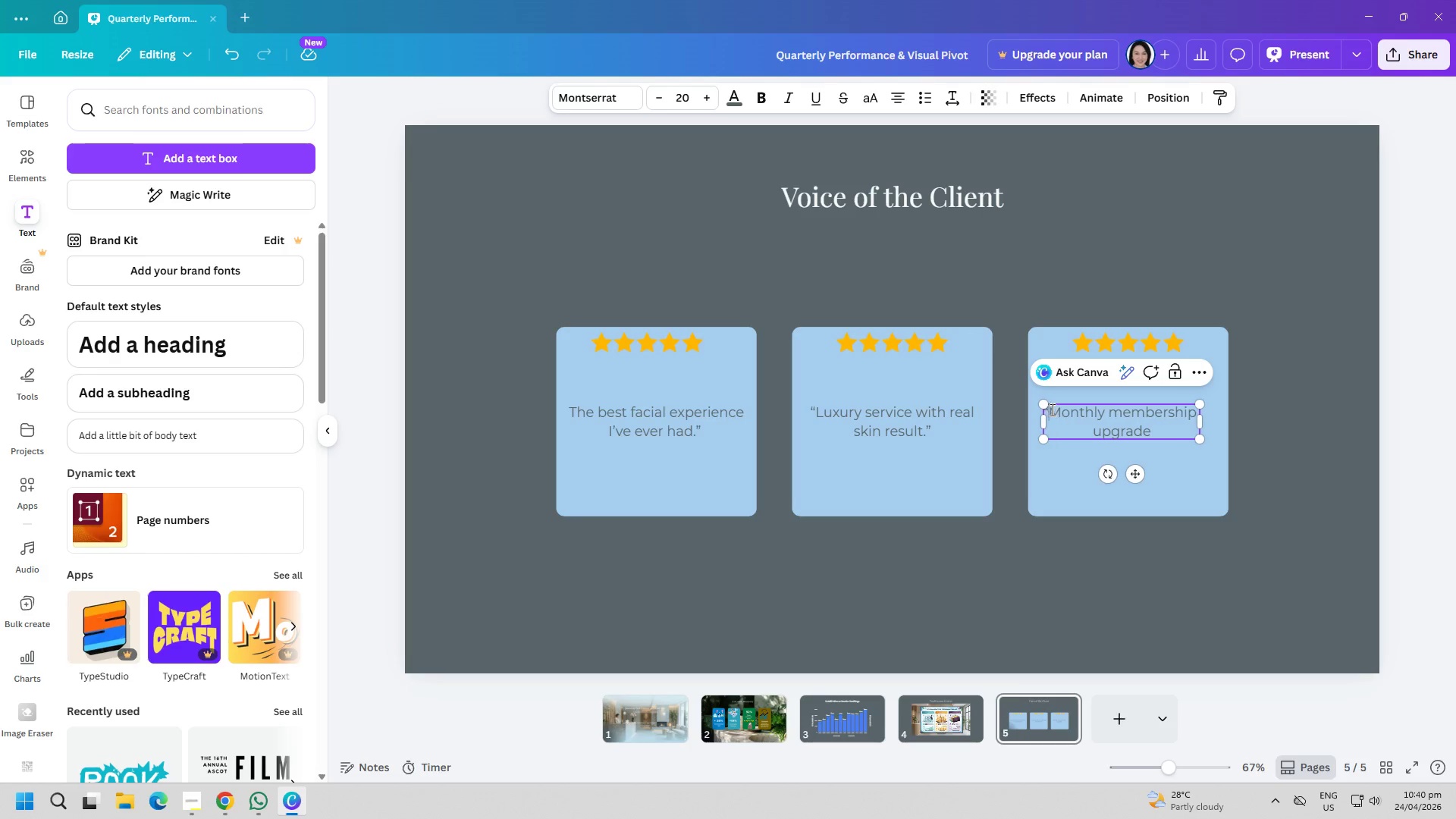 
key(Shift+Quote)
 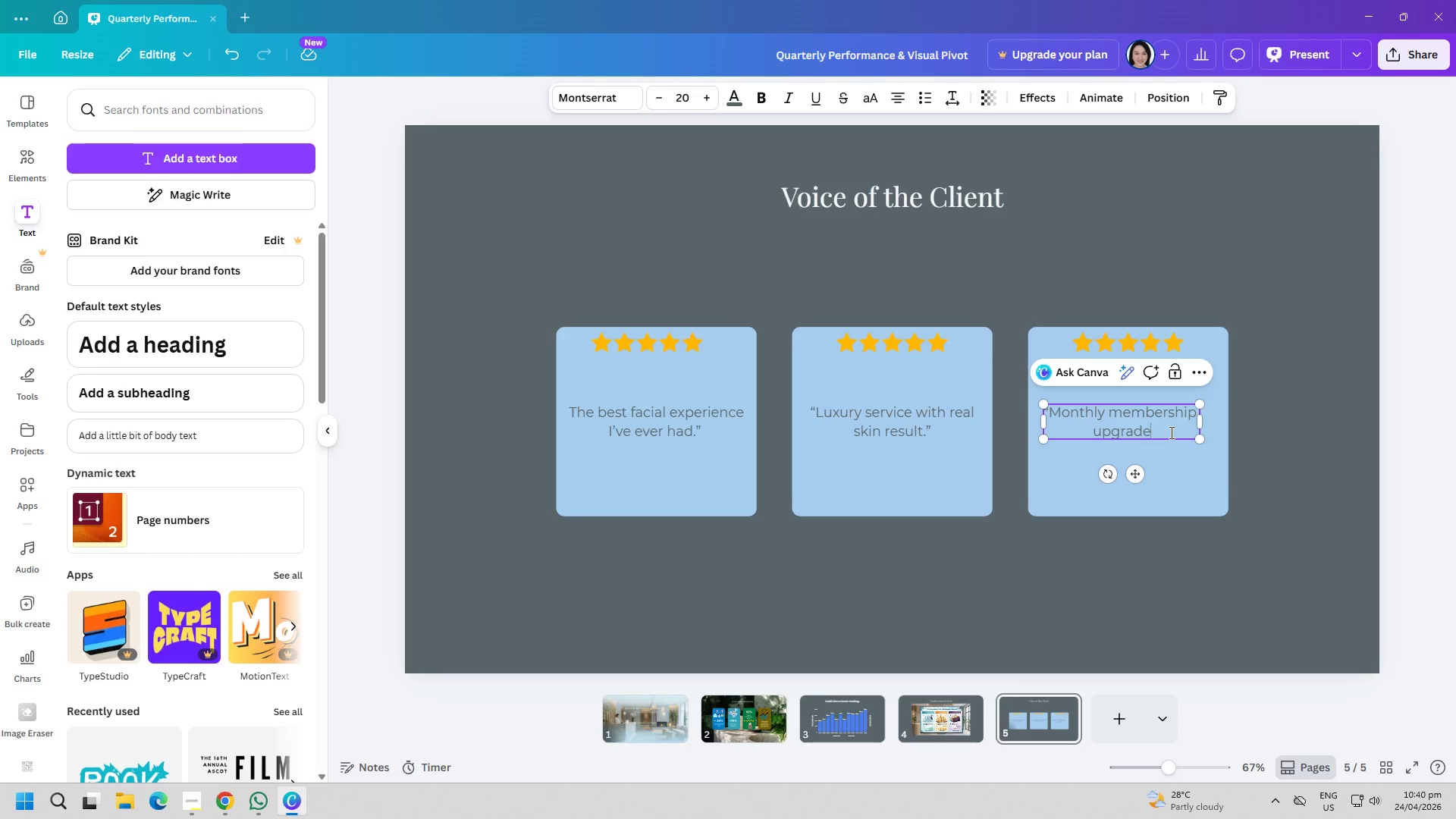 
key(Shift+Quote)
 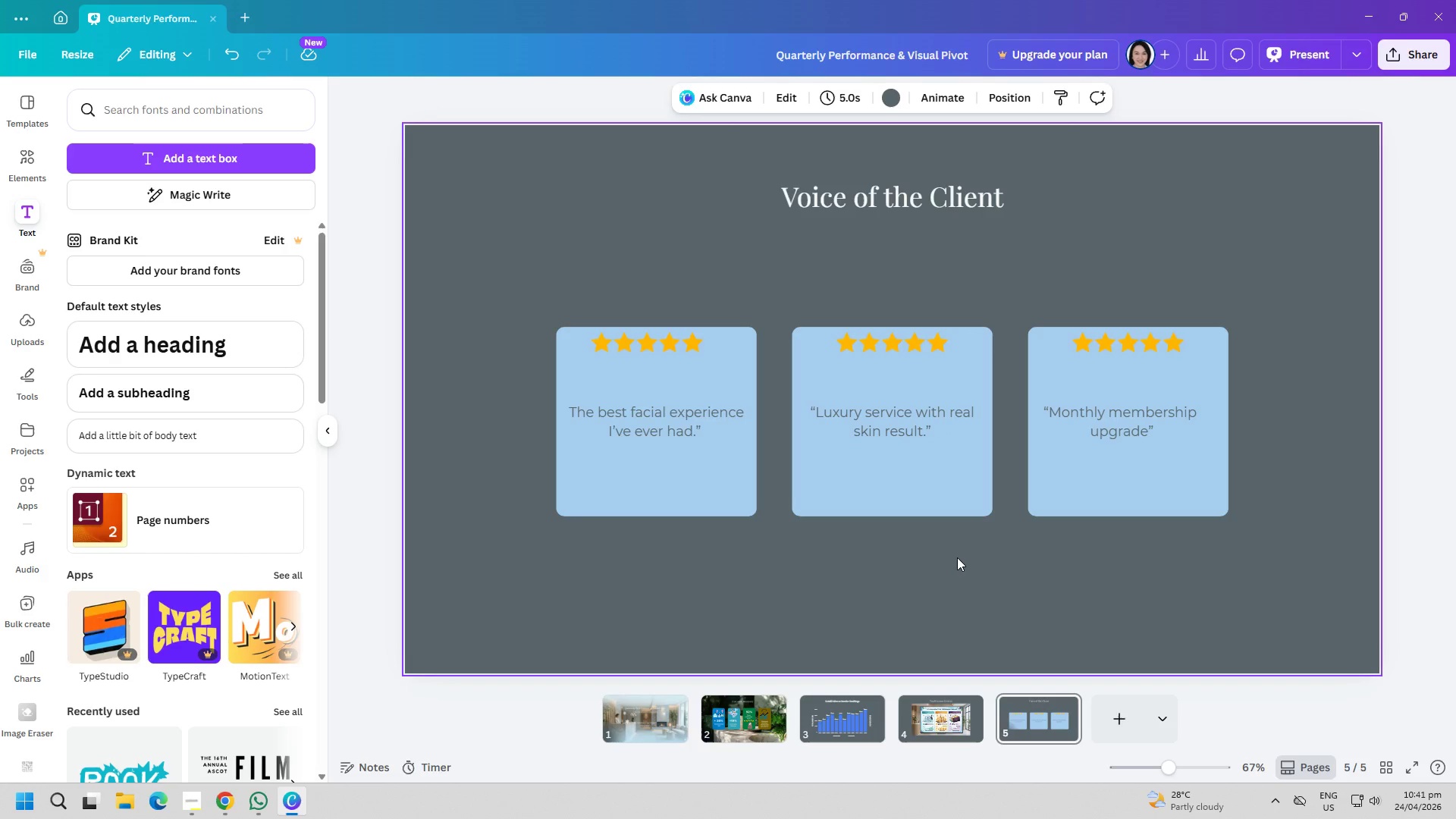 
wait(46.78)
 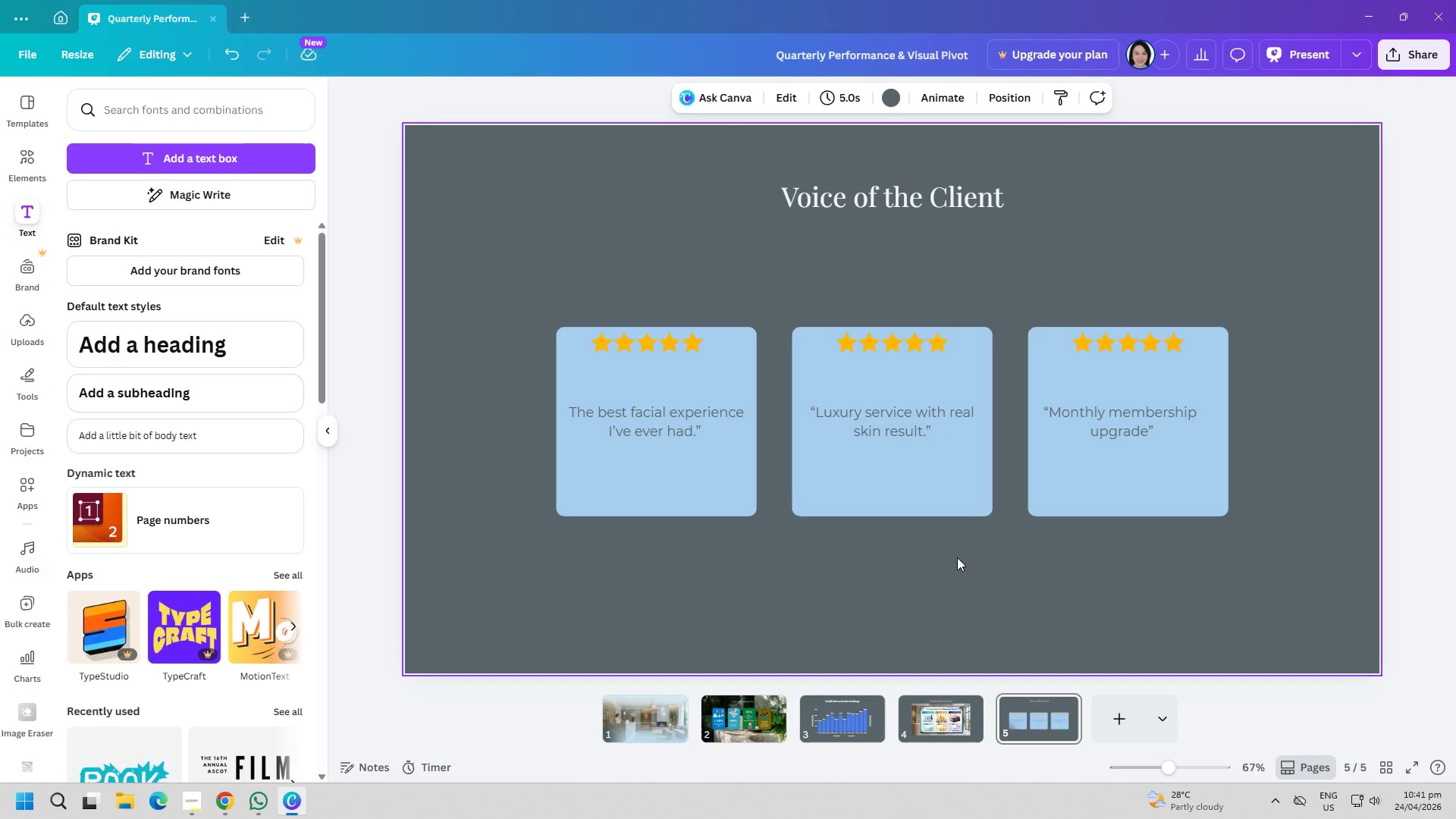 
left_click([1094, 711])
 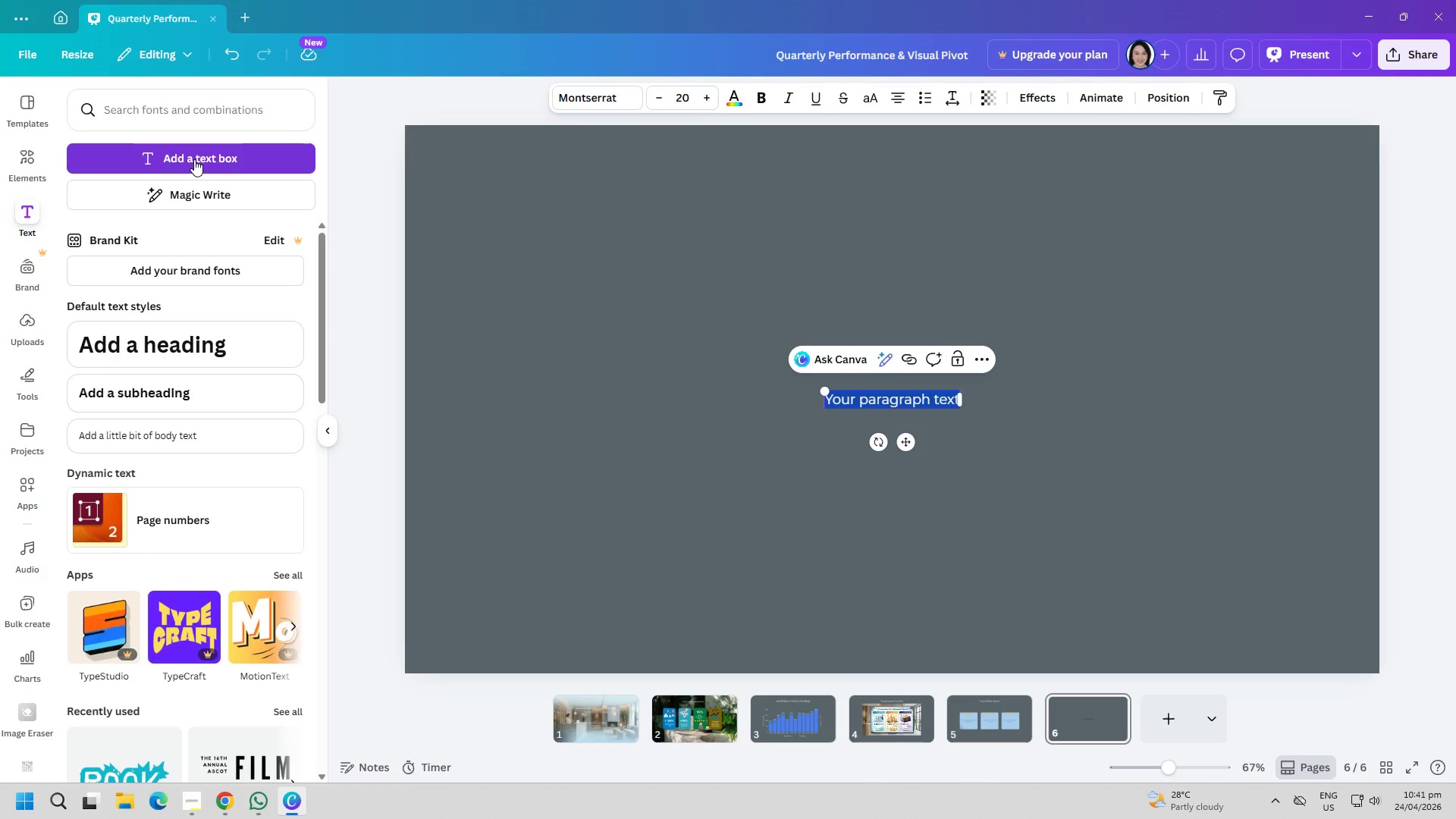 
wait(23.36)
 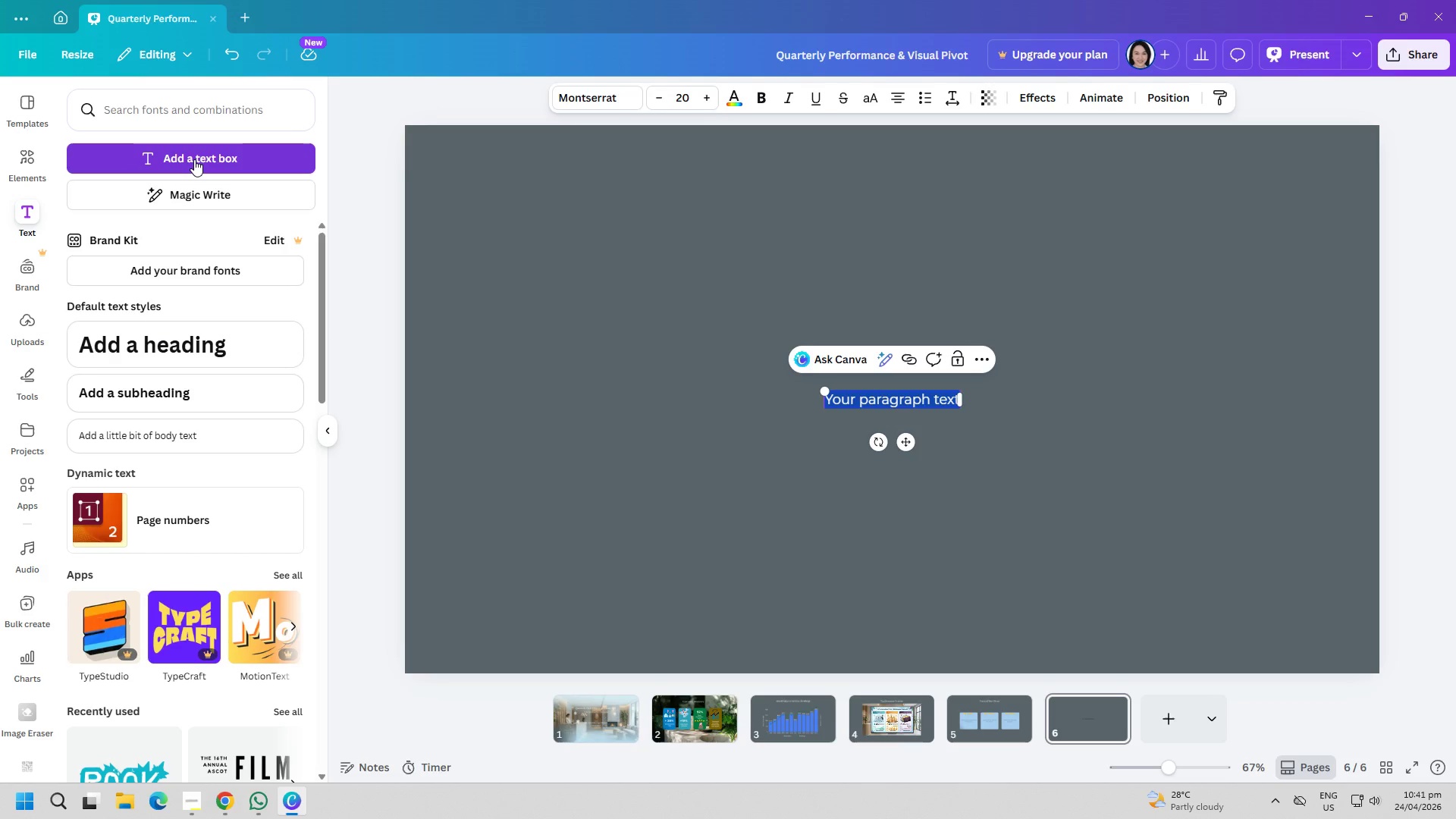 
type(Seasonal Pivot Introduction)
 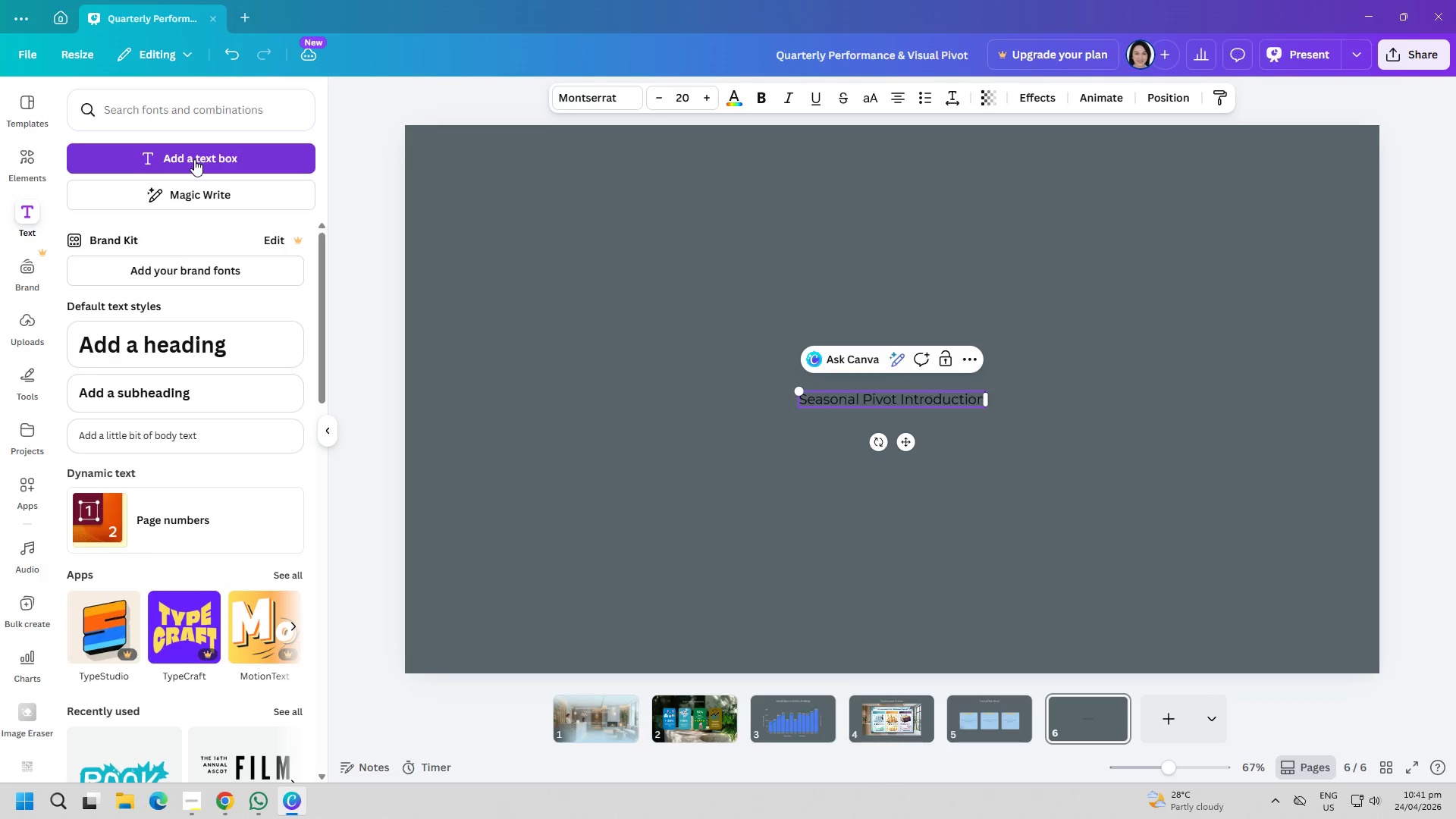 
key(Control+ControlLeft)
 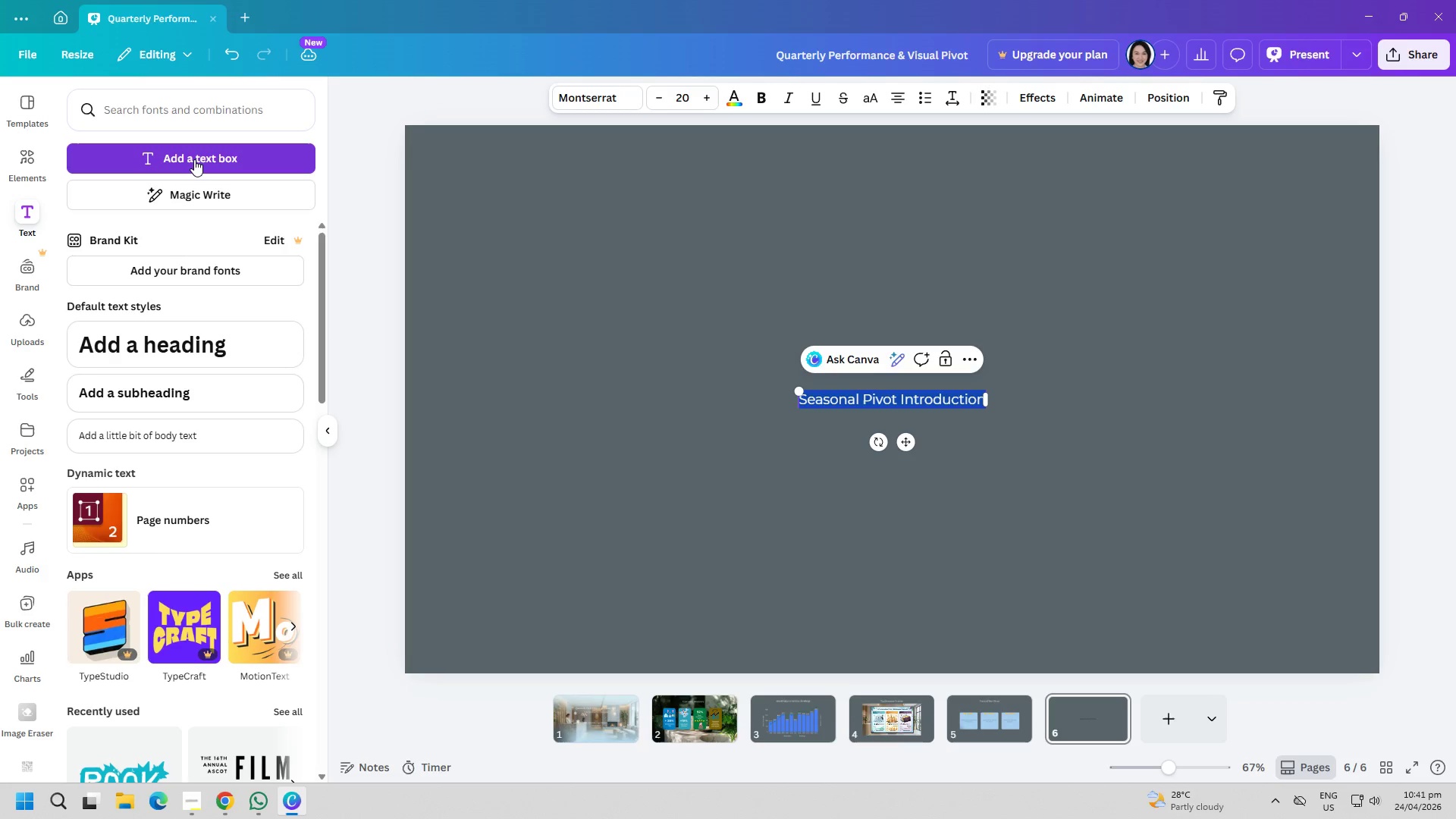 
key(Control+A)
 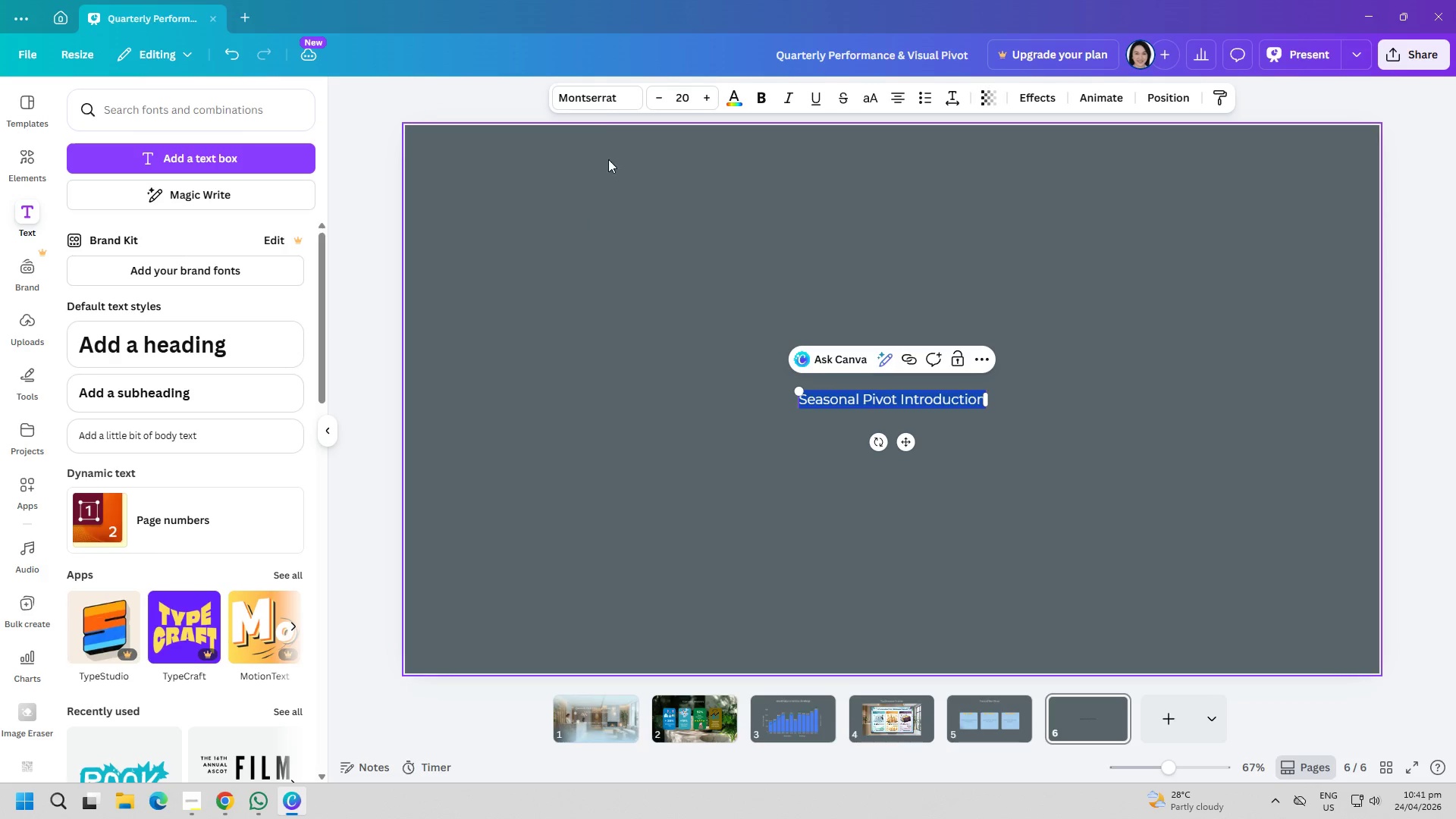 
left_click([594, 99])
 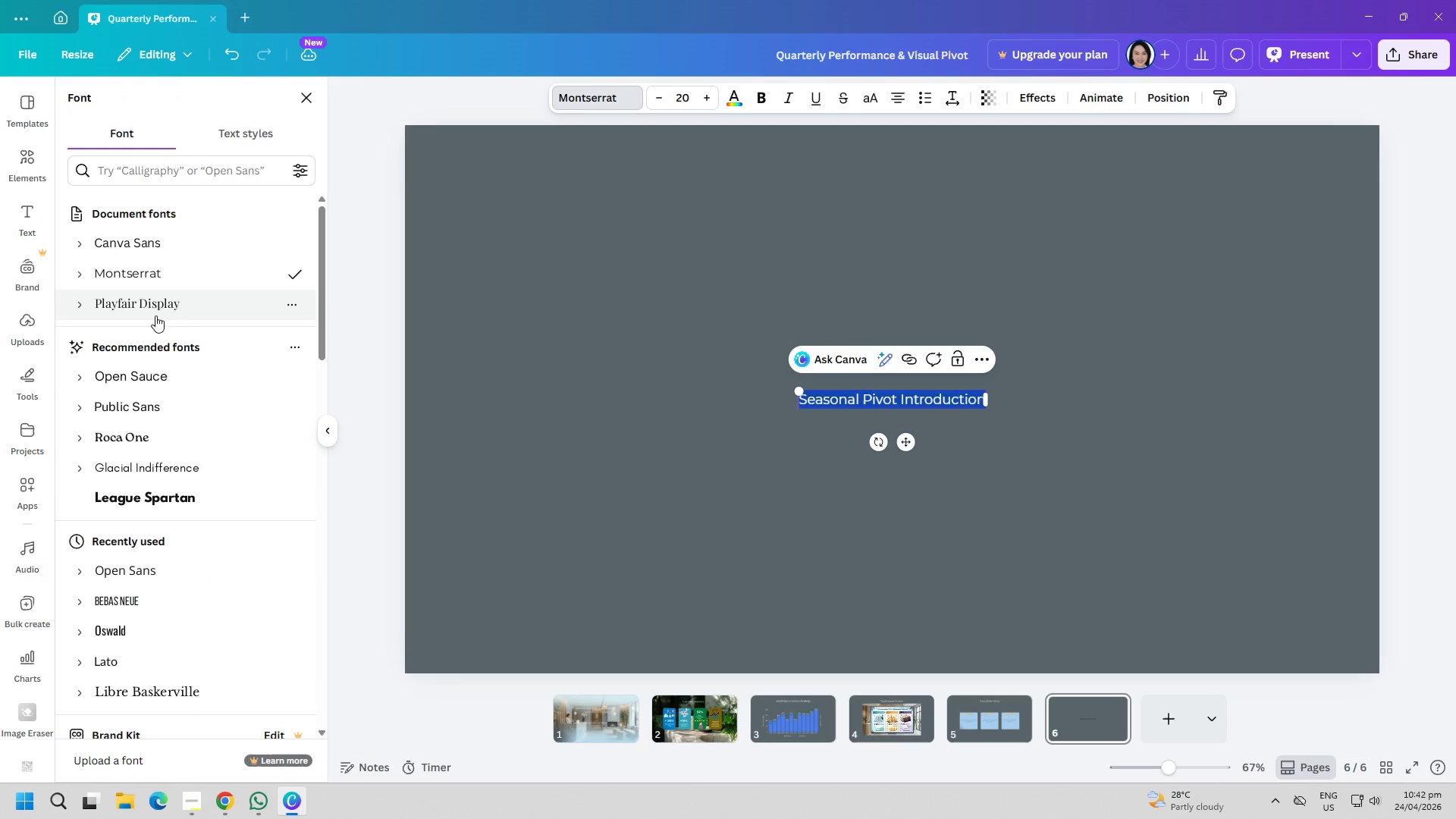 
left_click([156, 304])
 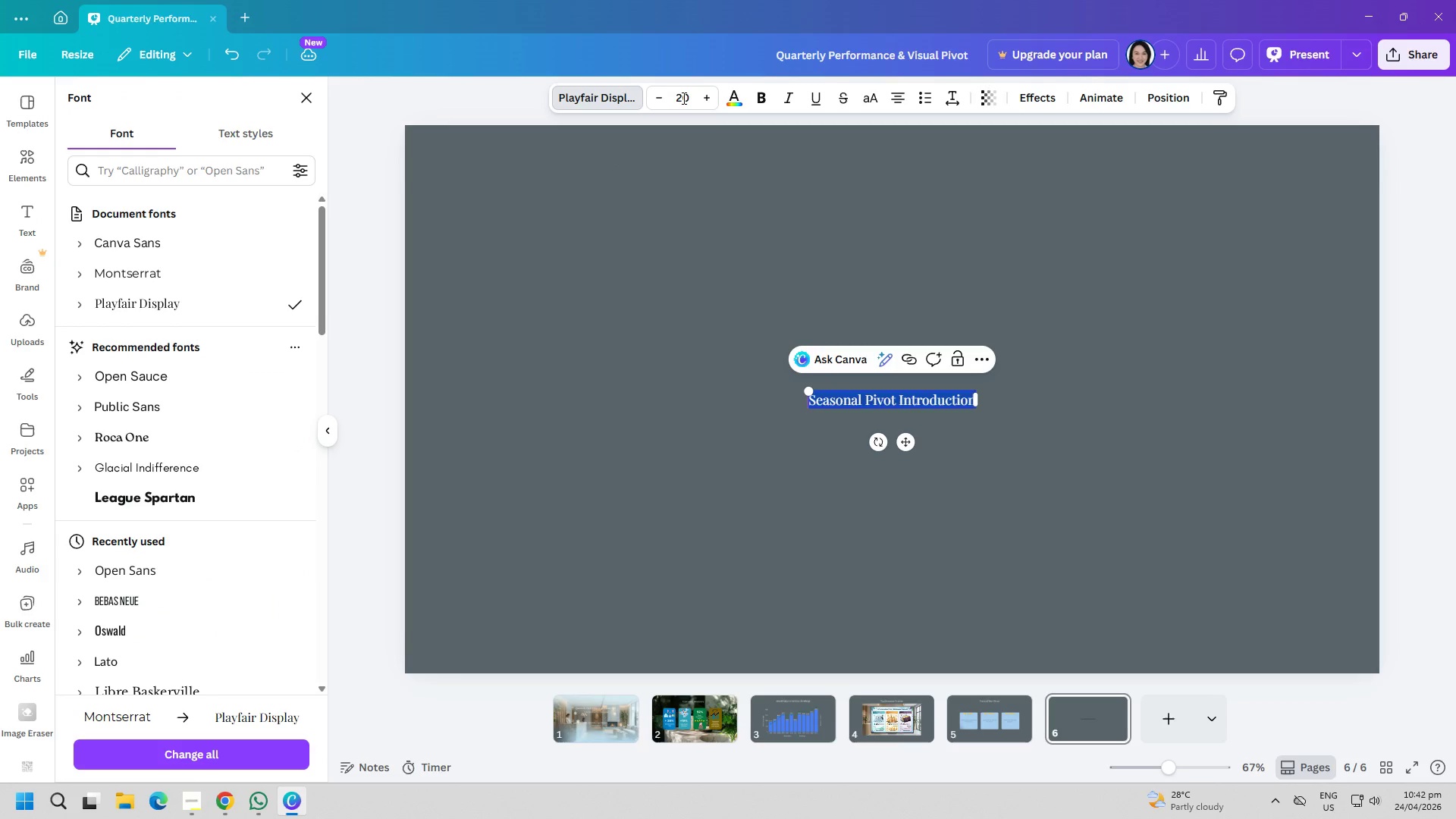 
double_click([682, 98])
 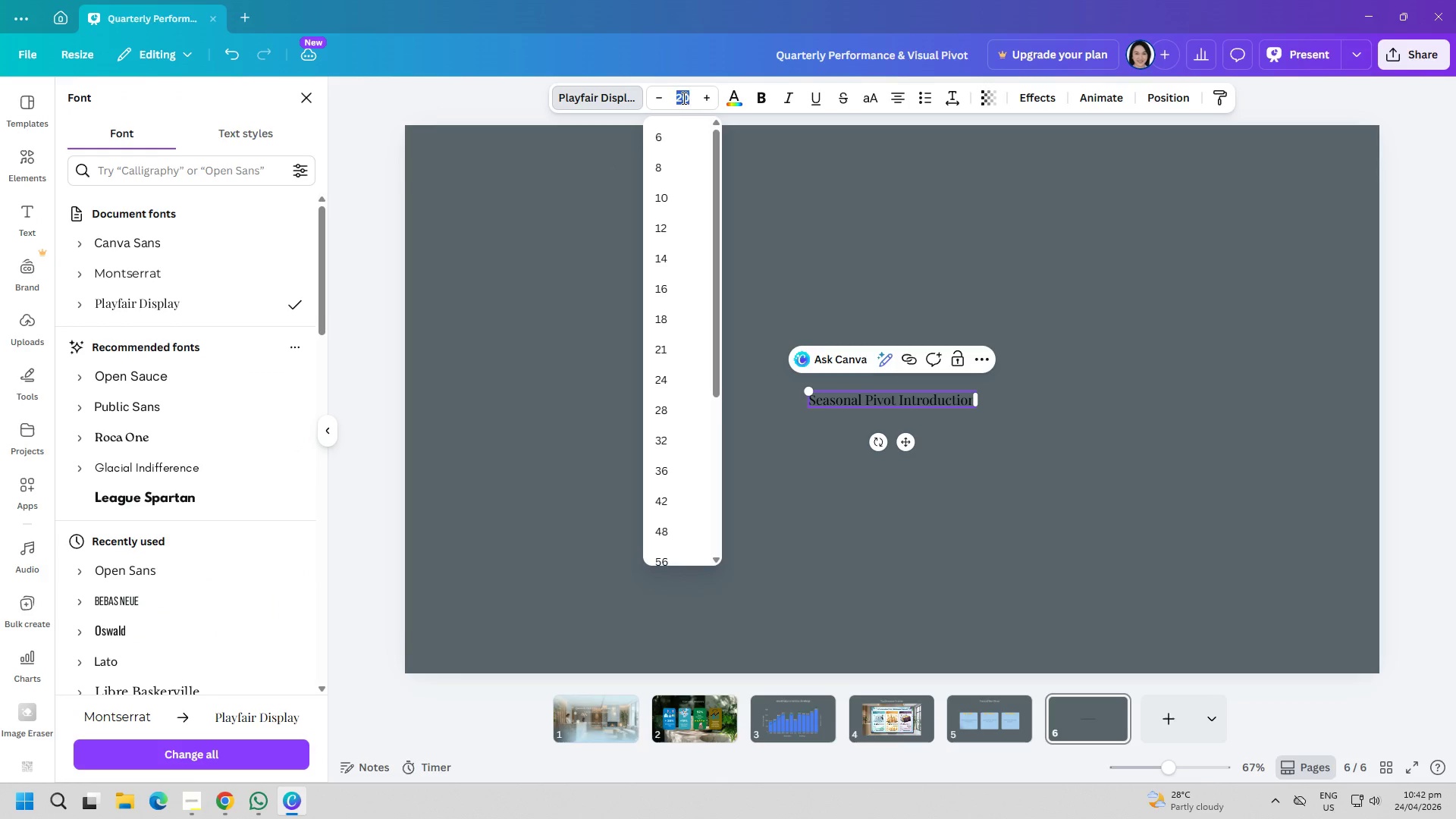 
type(40)
 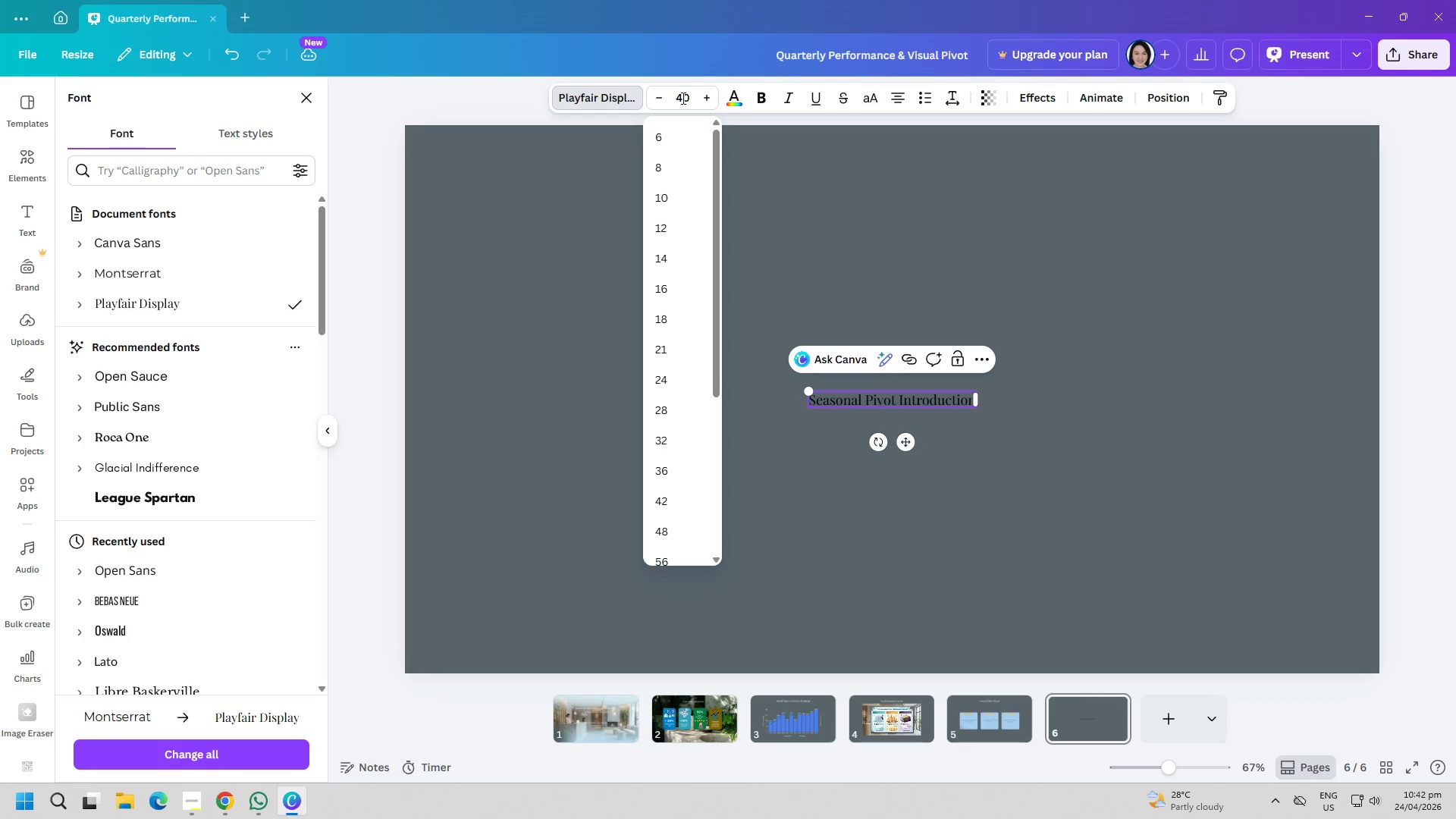 
left_click([738, 96])
 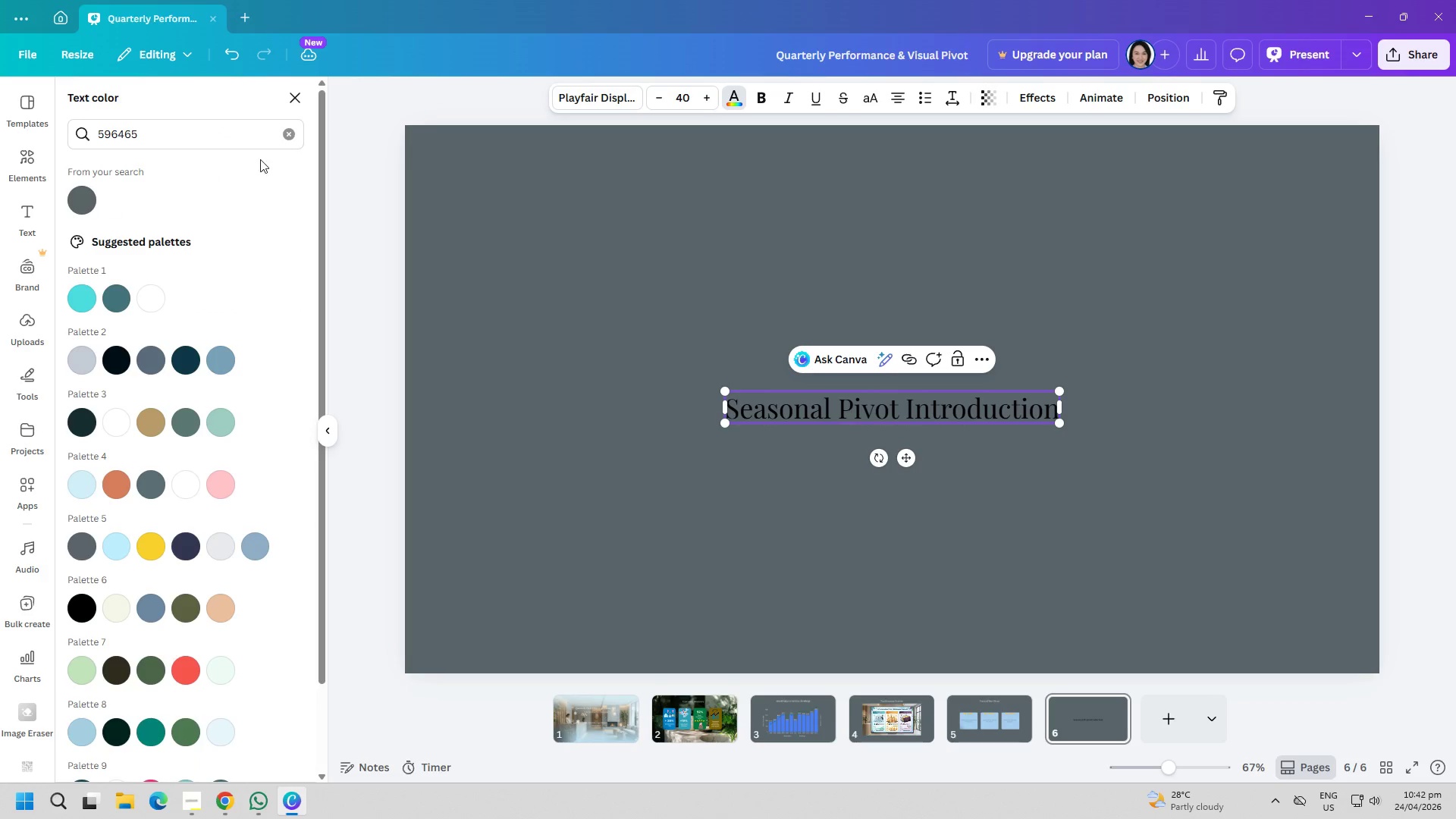 
left_click([287, 135])
 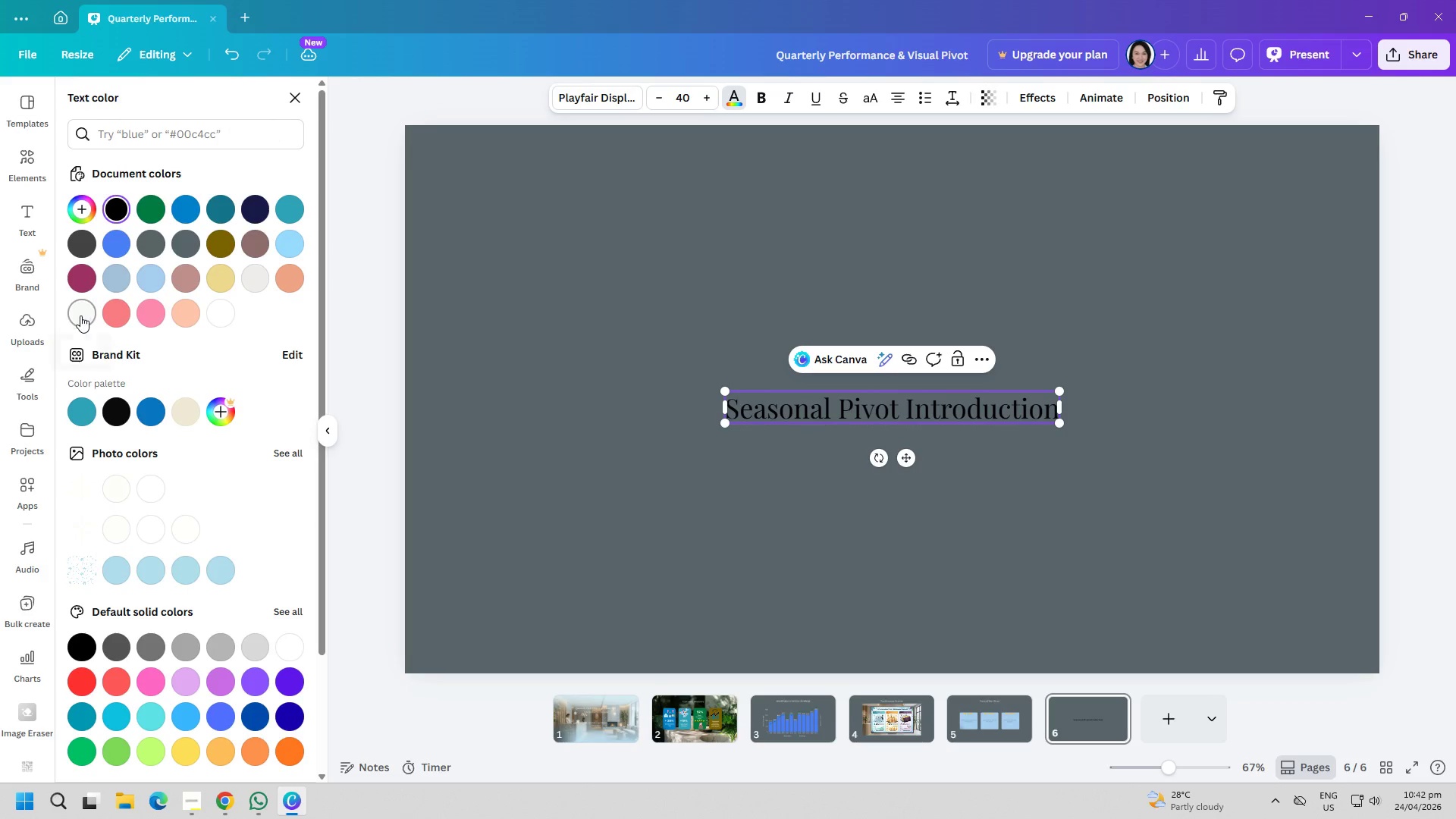 
left_click([80, 315])
 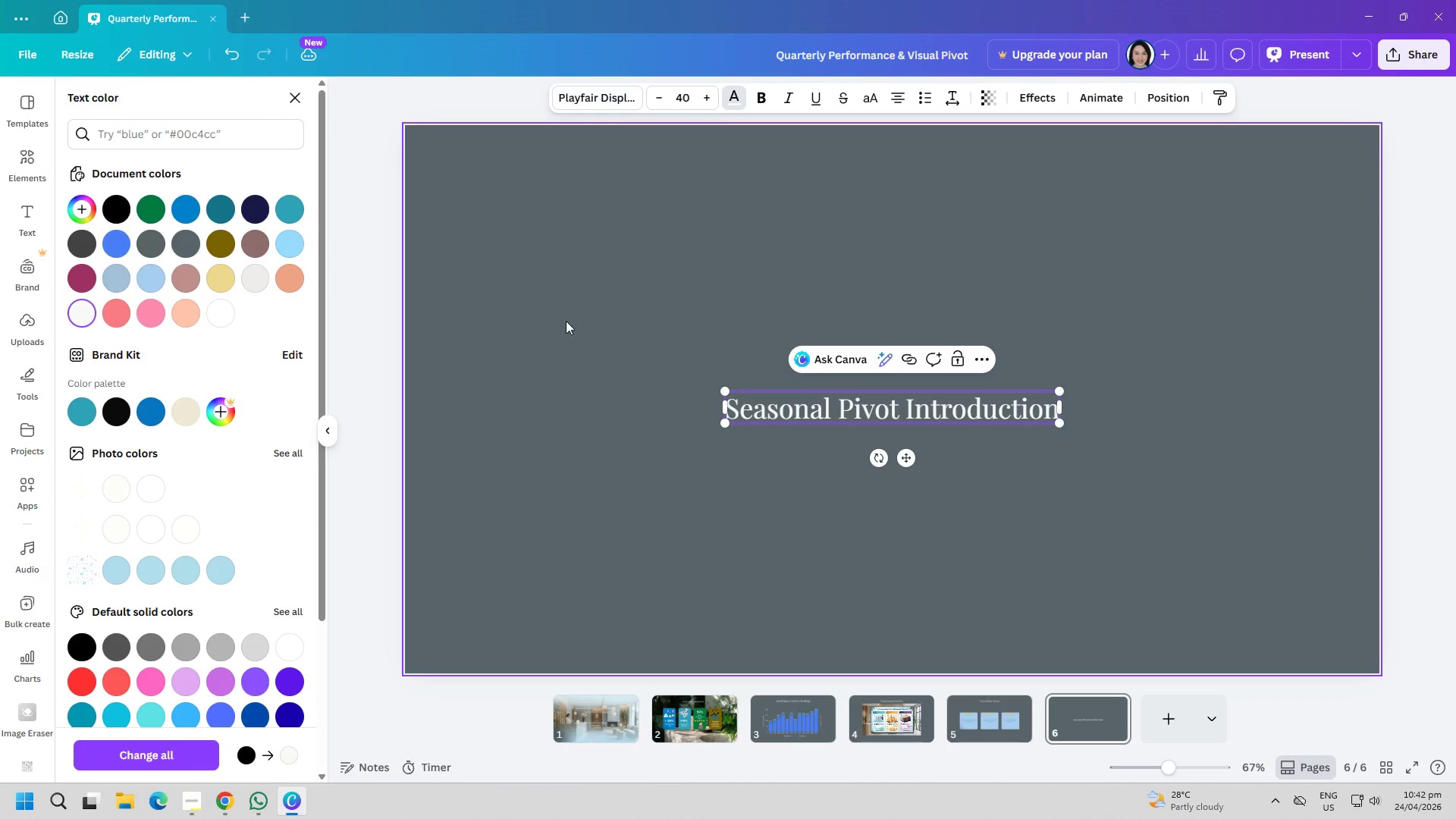 
double_click([566, 321])
 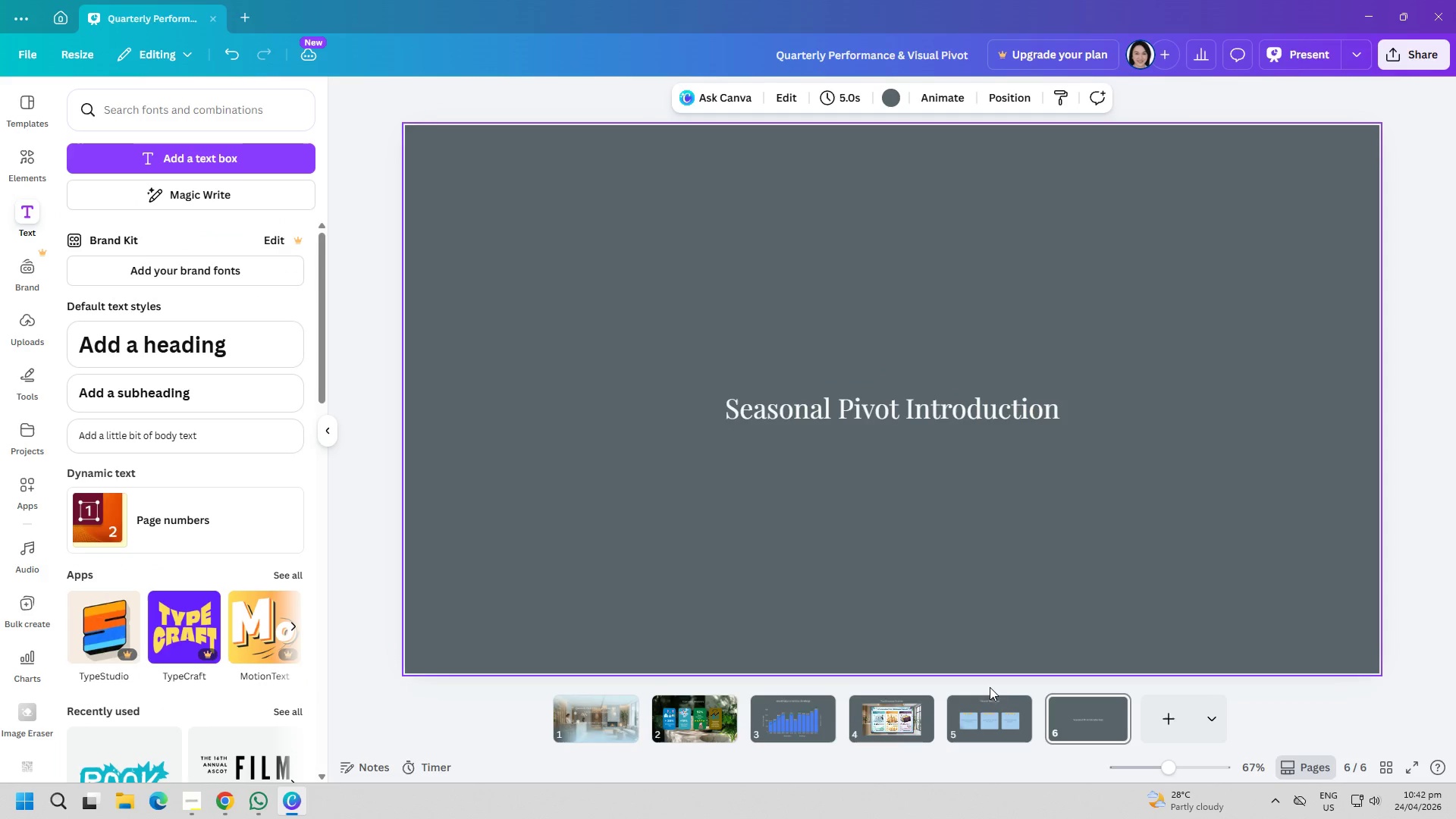 
triple_click([984, 694])
 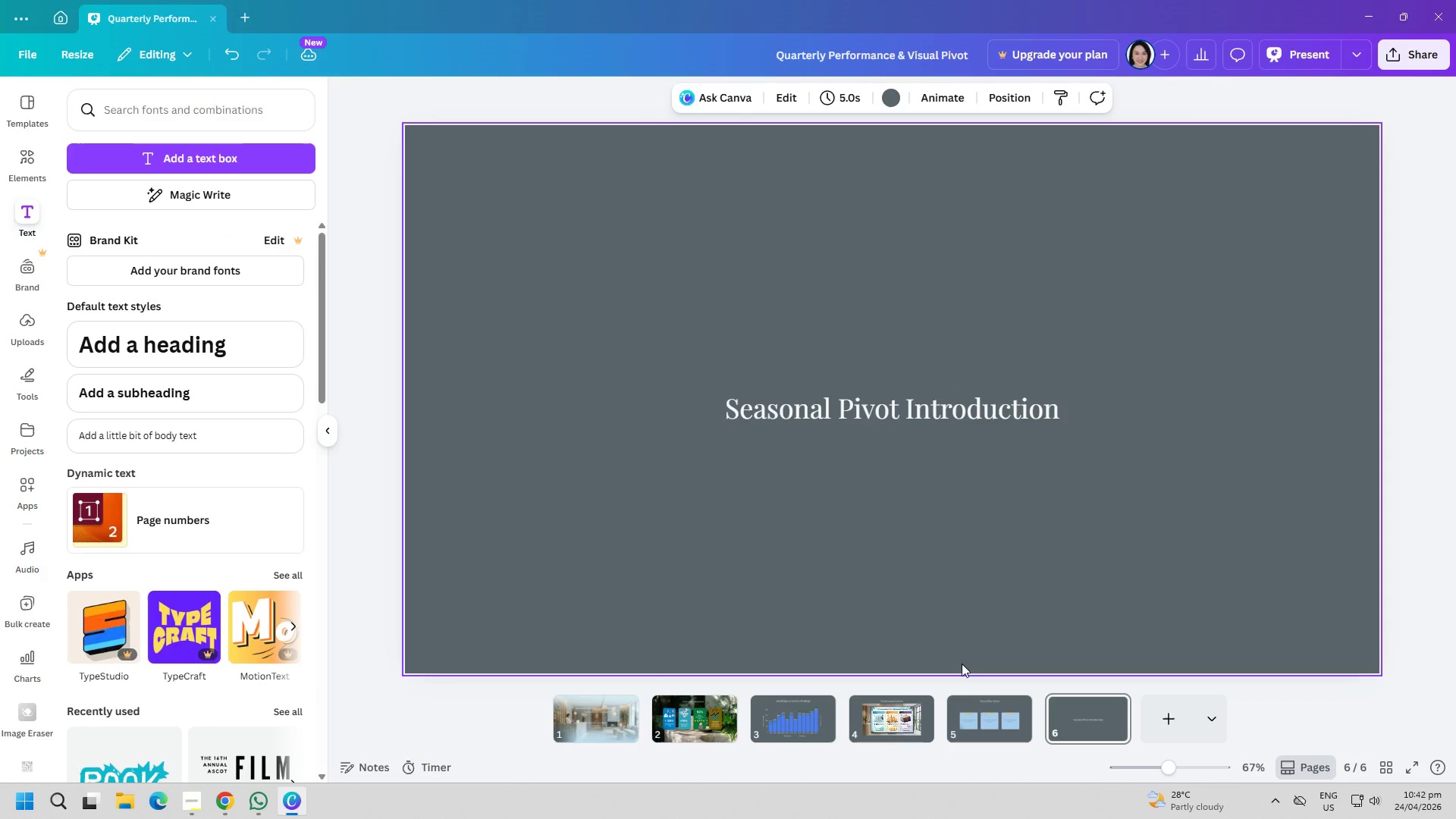 
left_click([965, 699])
 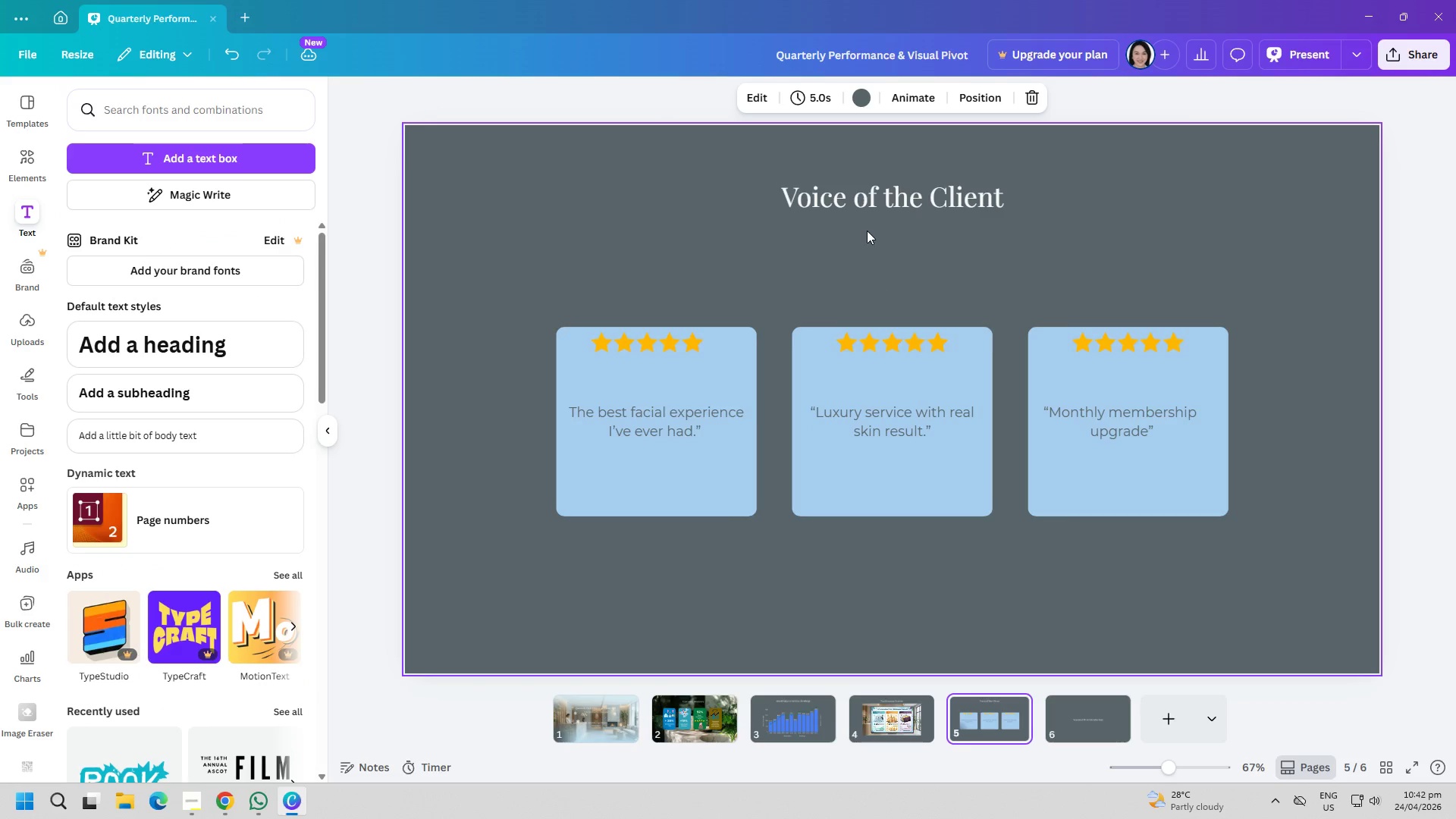 
double_click([871, 202])
 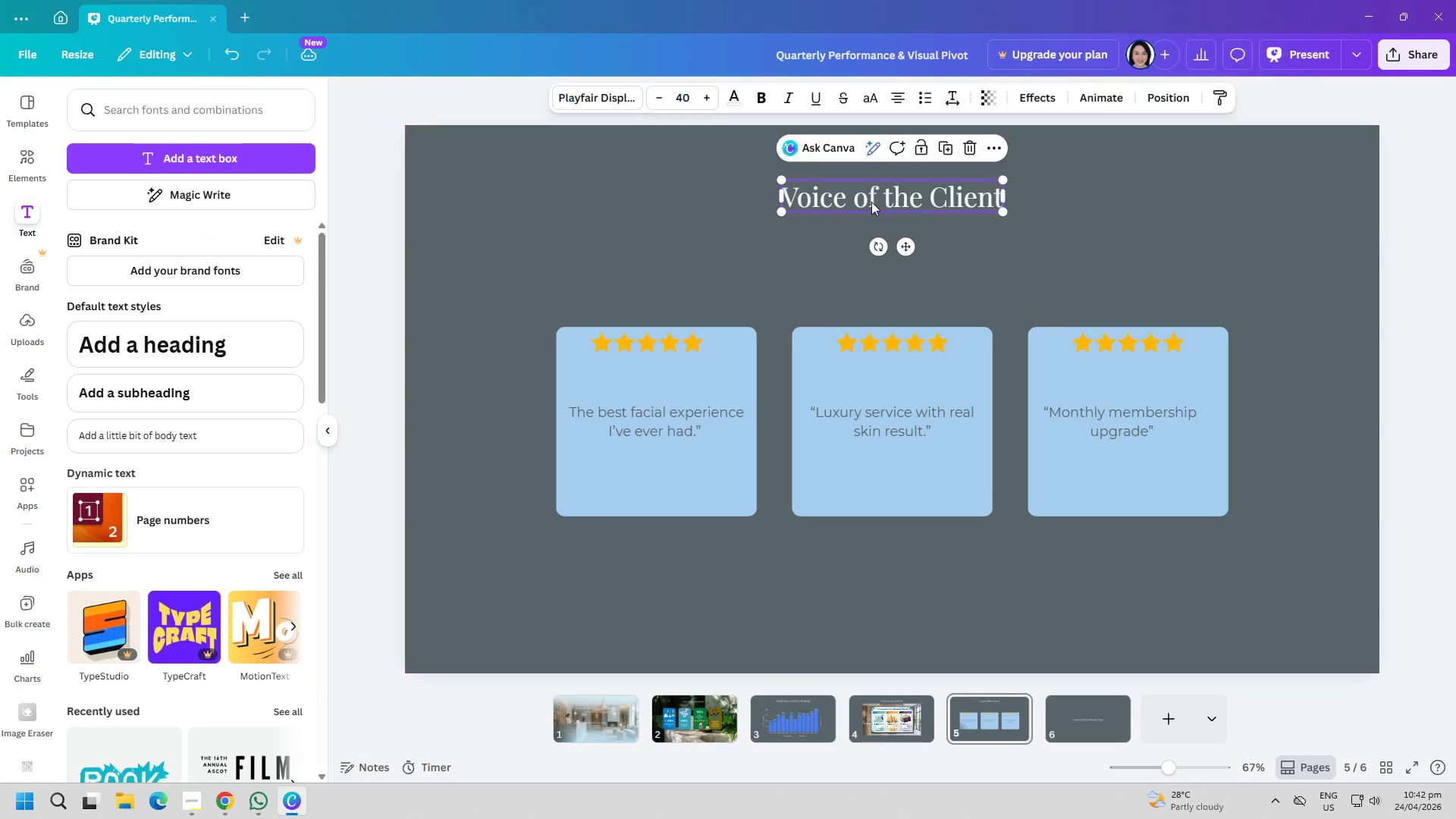 
triple_click([871, 202])
 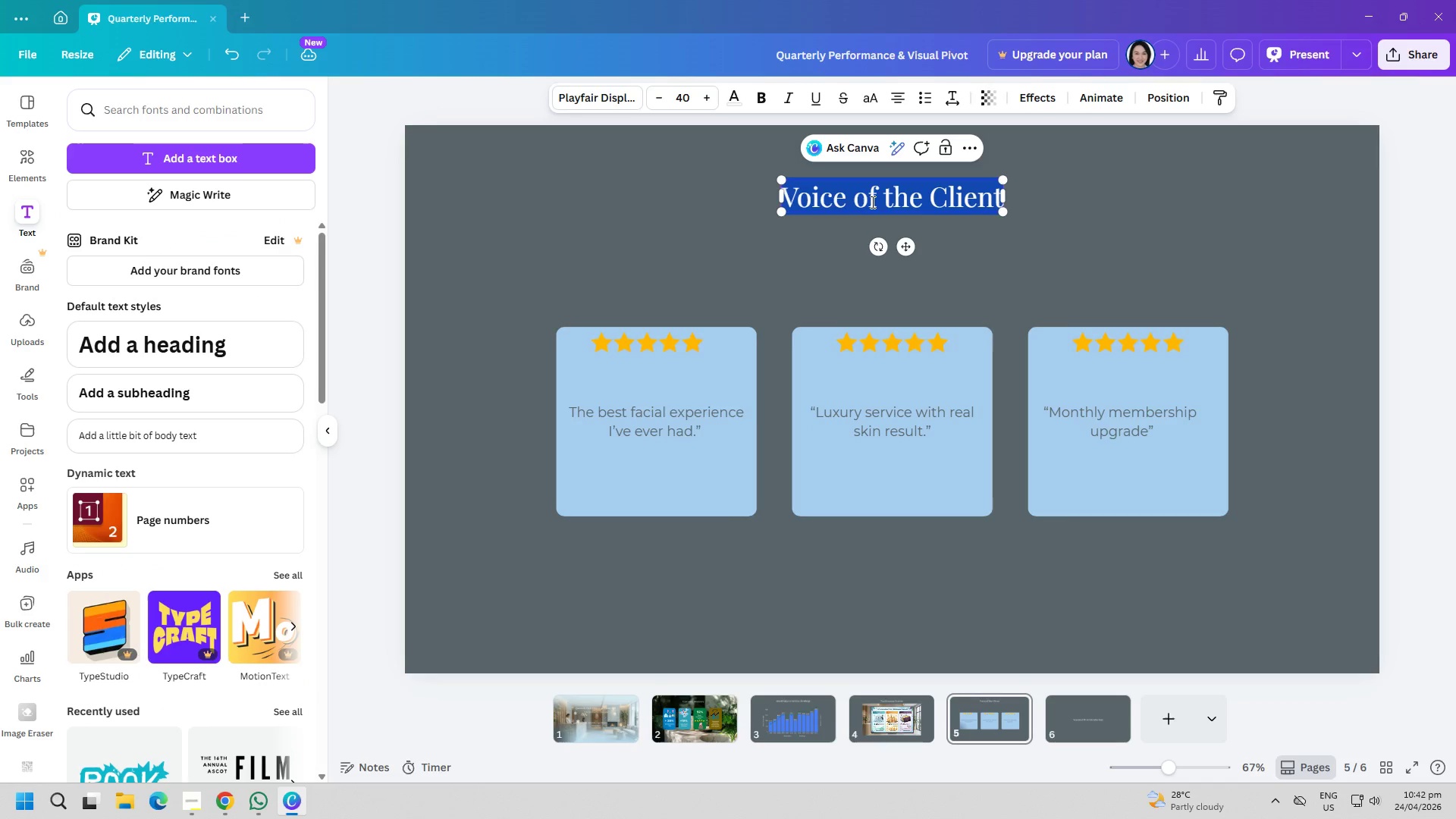 
triple_click([871, 202])
 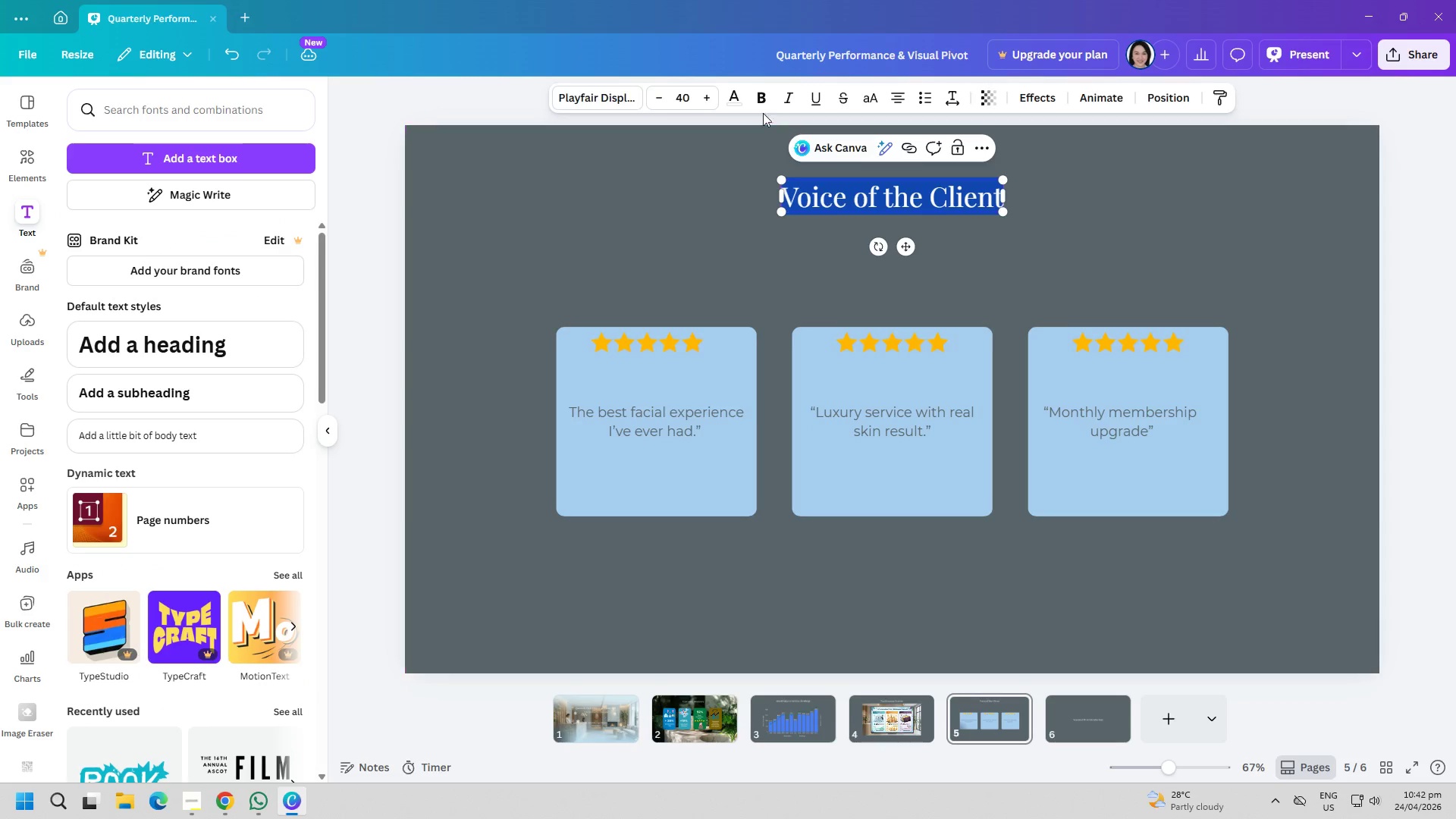 
left_click([730, 94])
 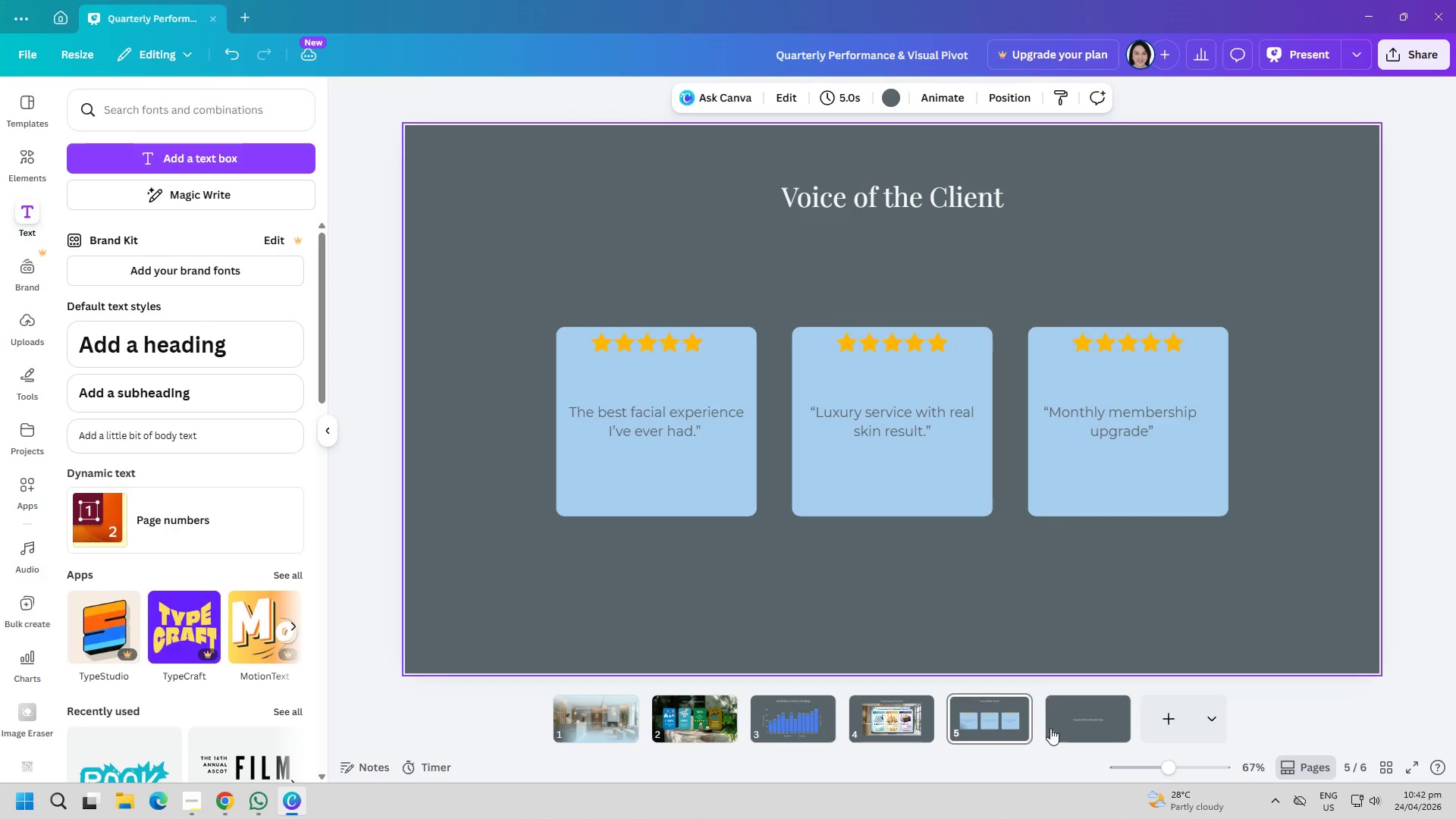 
left_click([1071, 727])
 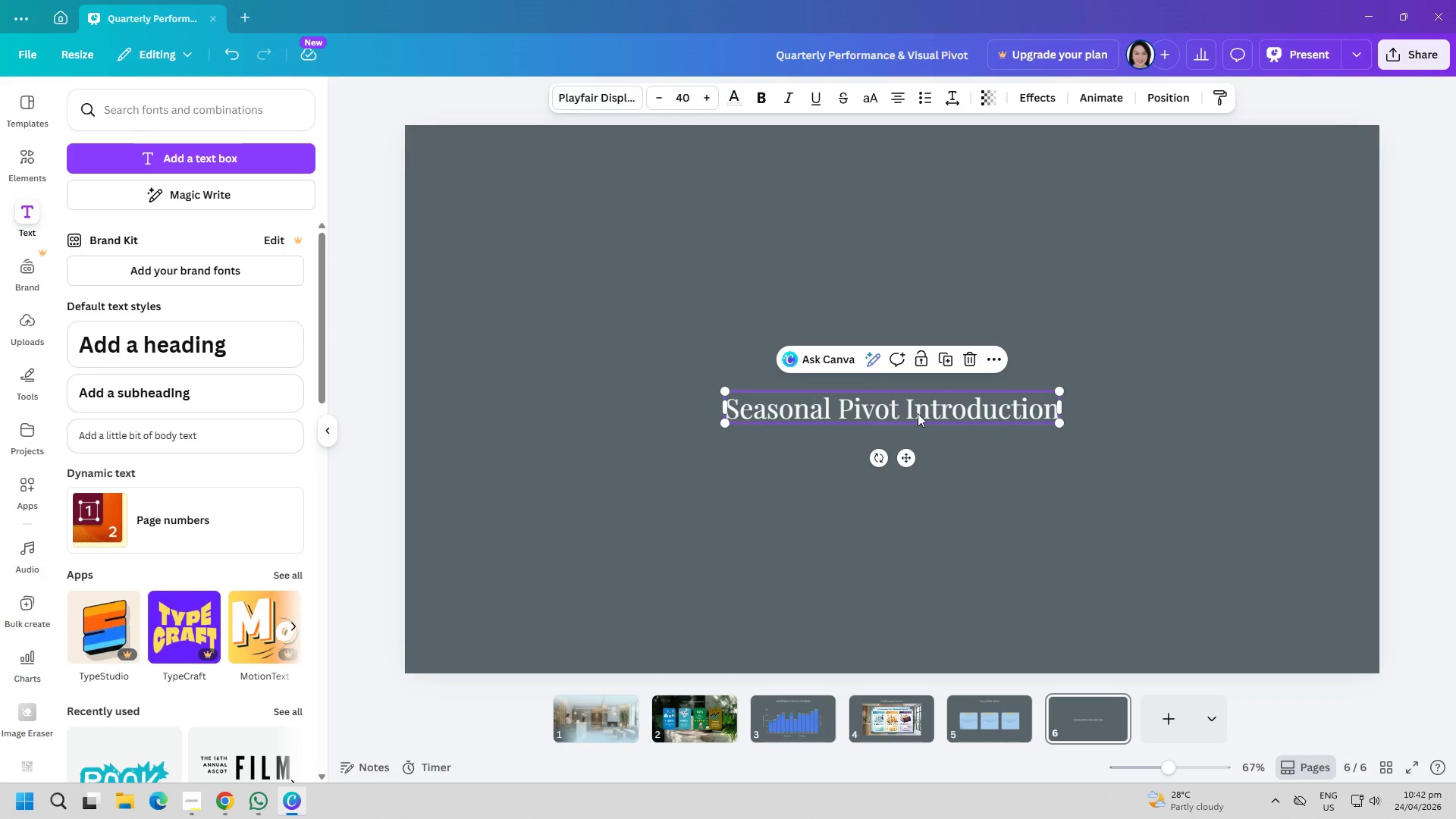 
left_click_drag(start_coordinate=[918, 408], to_coordinate=[915, 193])
 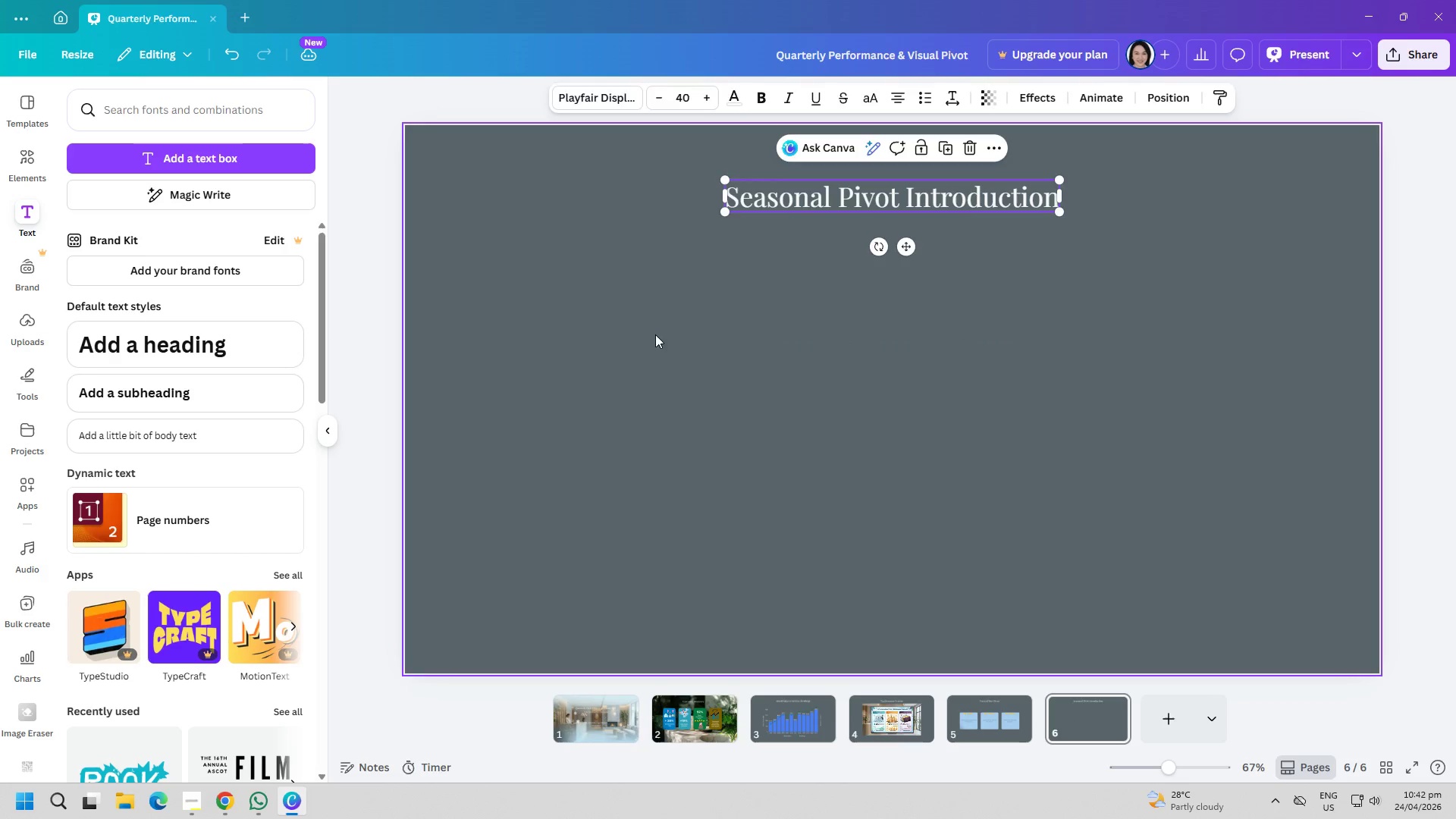 
left_click_drag(start_coordinate=[645, 334], to_coordinate=[623, 330])
 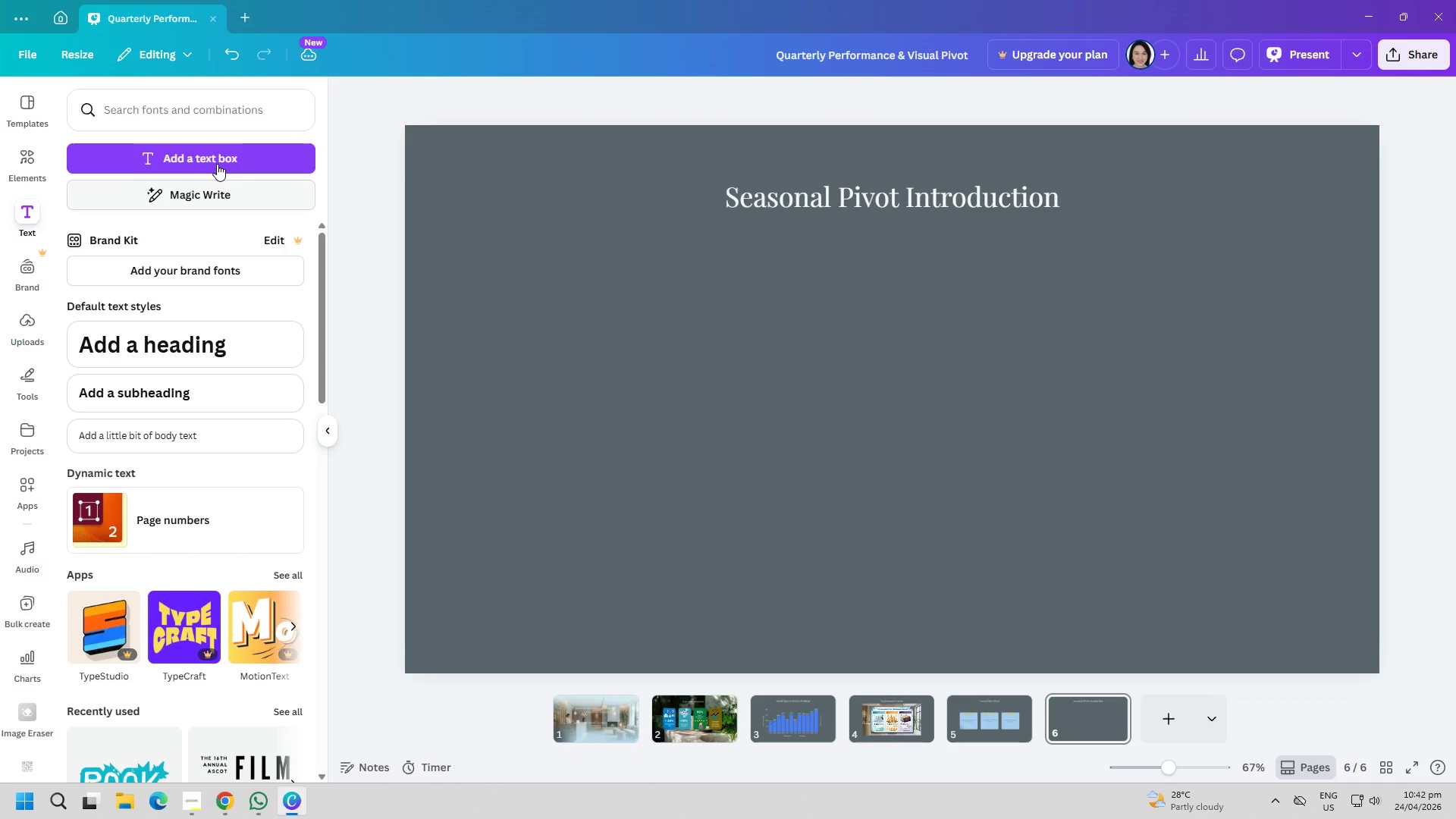 
double_click([217, 162])
 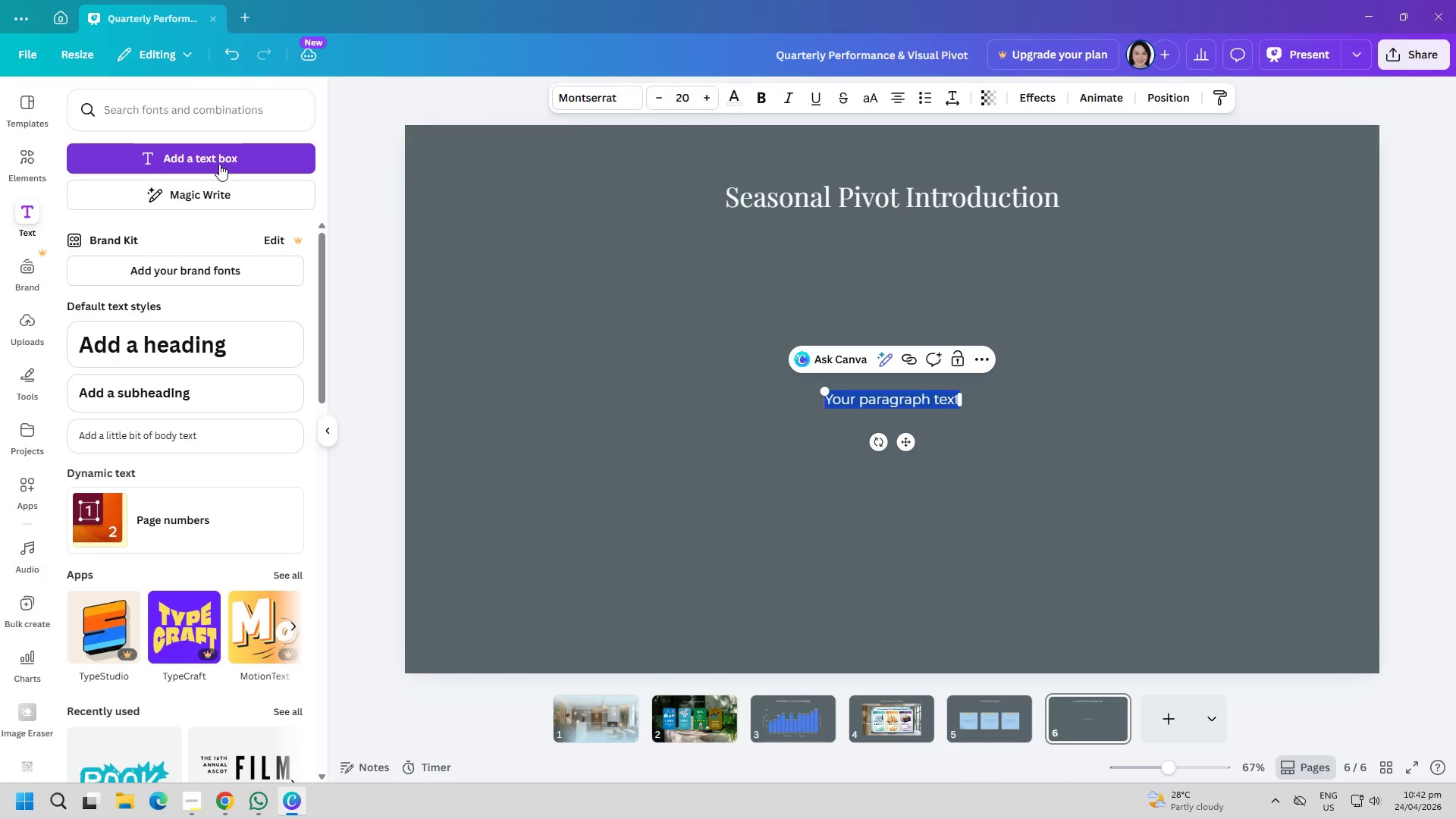 
type(From Frost -)
key(Backspace)
type(-to-Flower 0>)
key(Backspace)
key(Backspace)
type(-> Alphine MIST)
key(Backspace)
key(Backspace)
key(Backspace)
type(ist)
 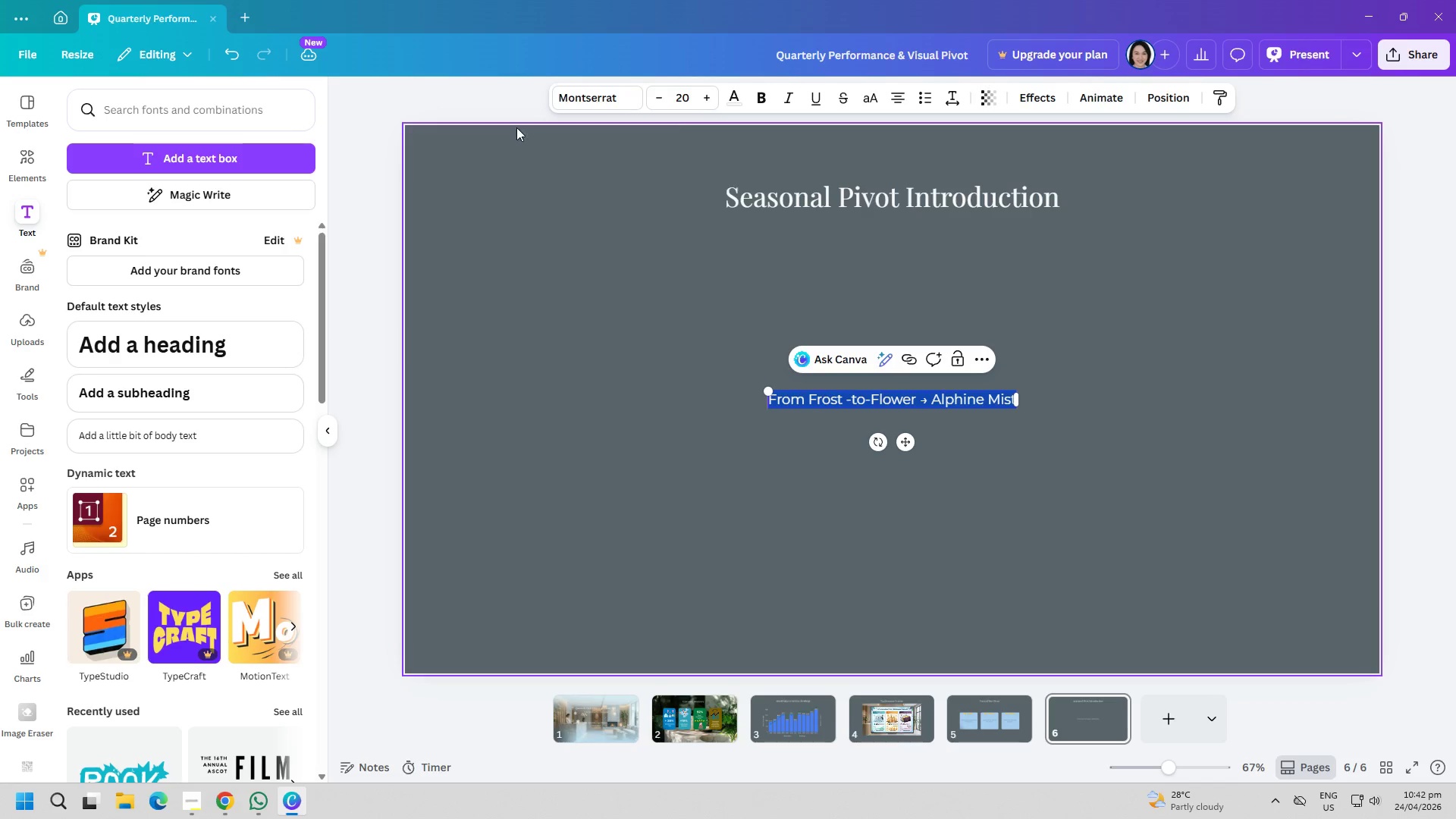 
 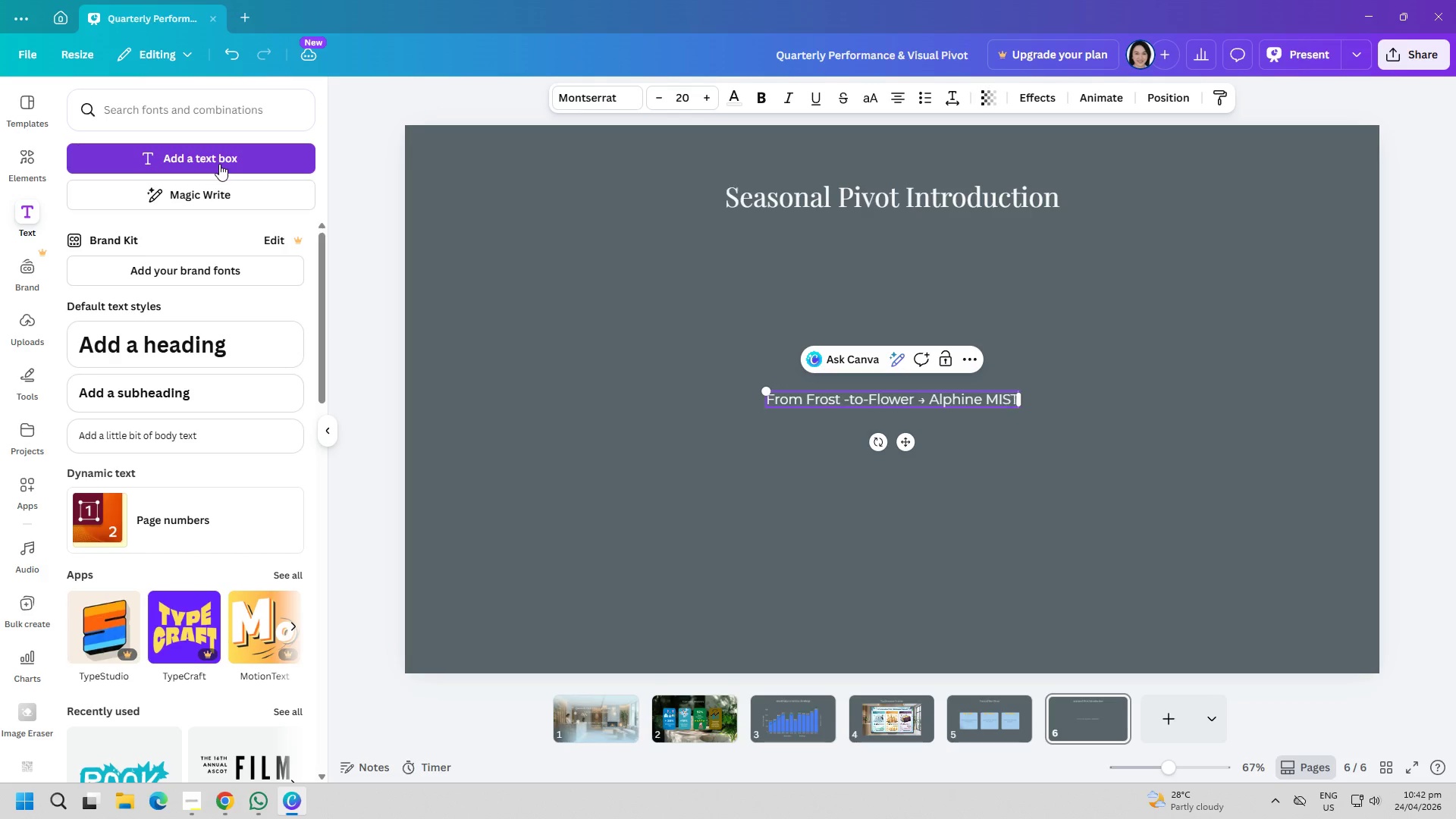 
key(Control+ControlLeft)
 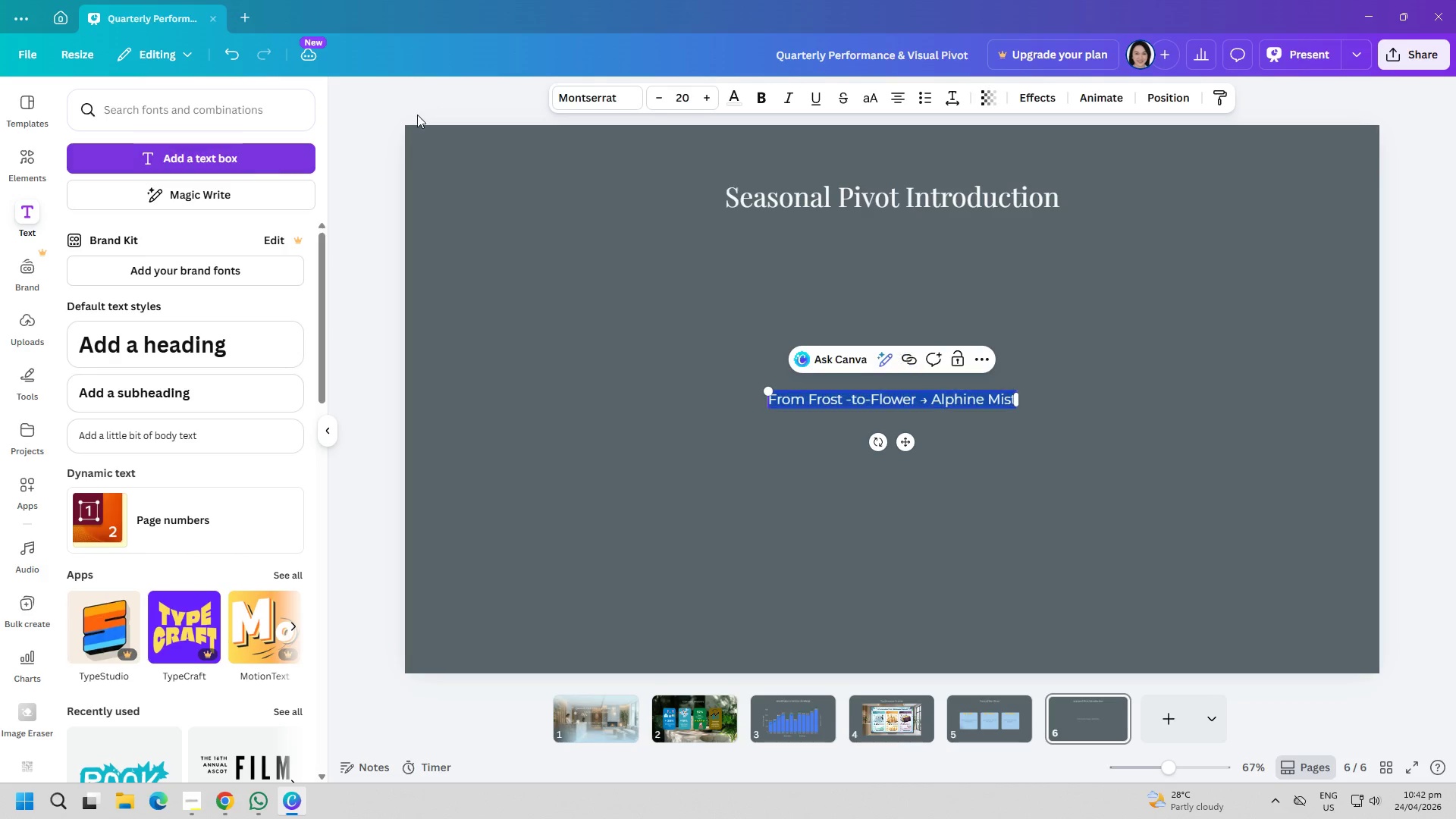 
key(Control+A)
 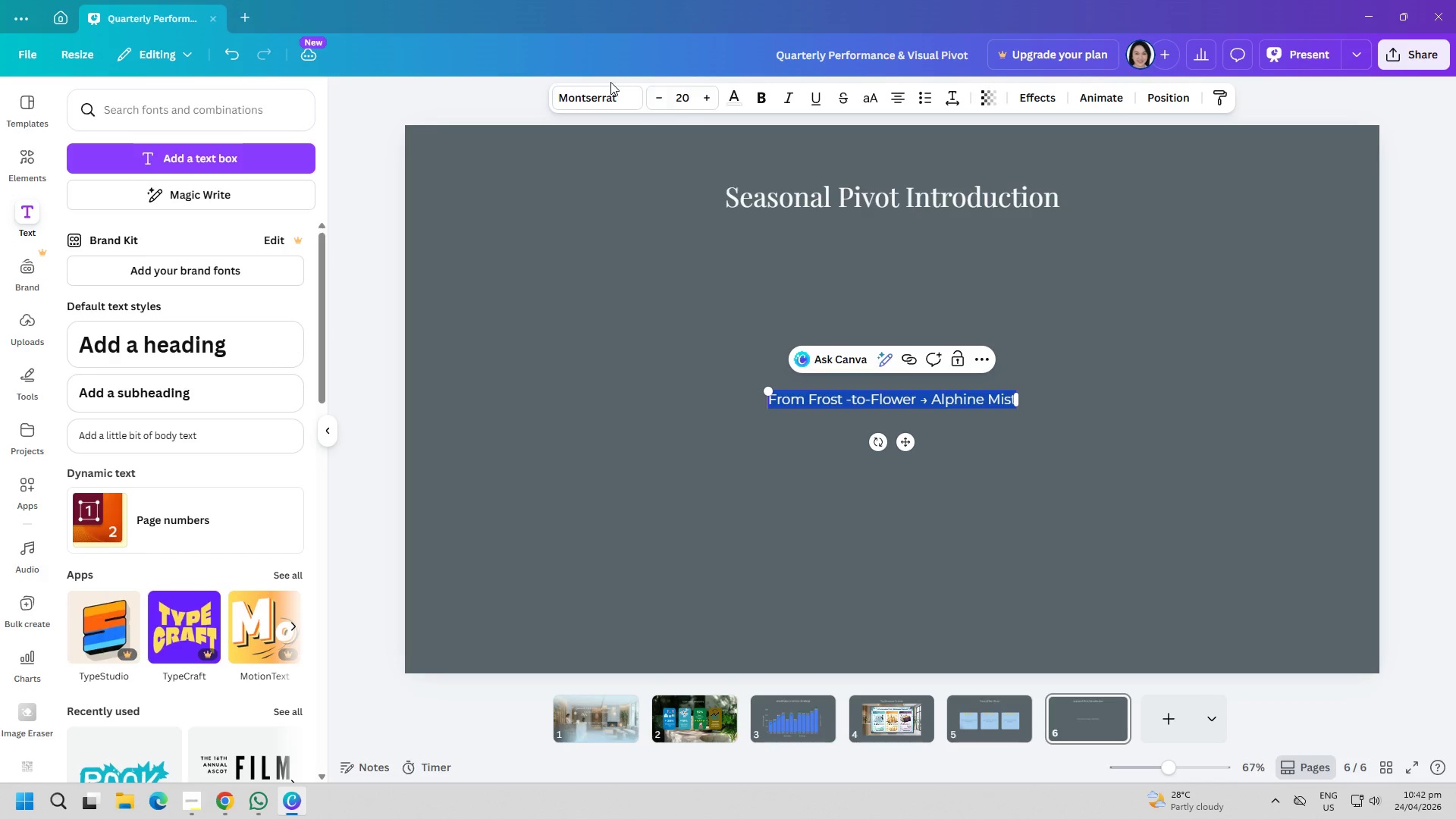 
left_click([604, 96])
 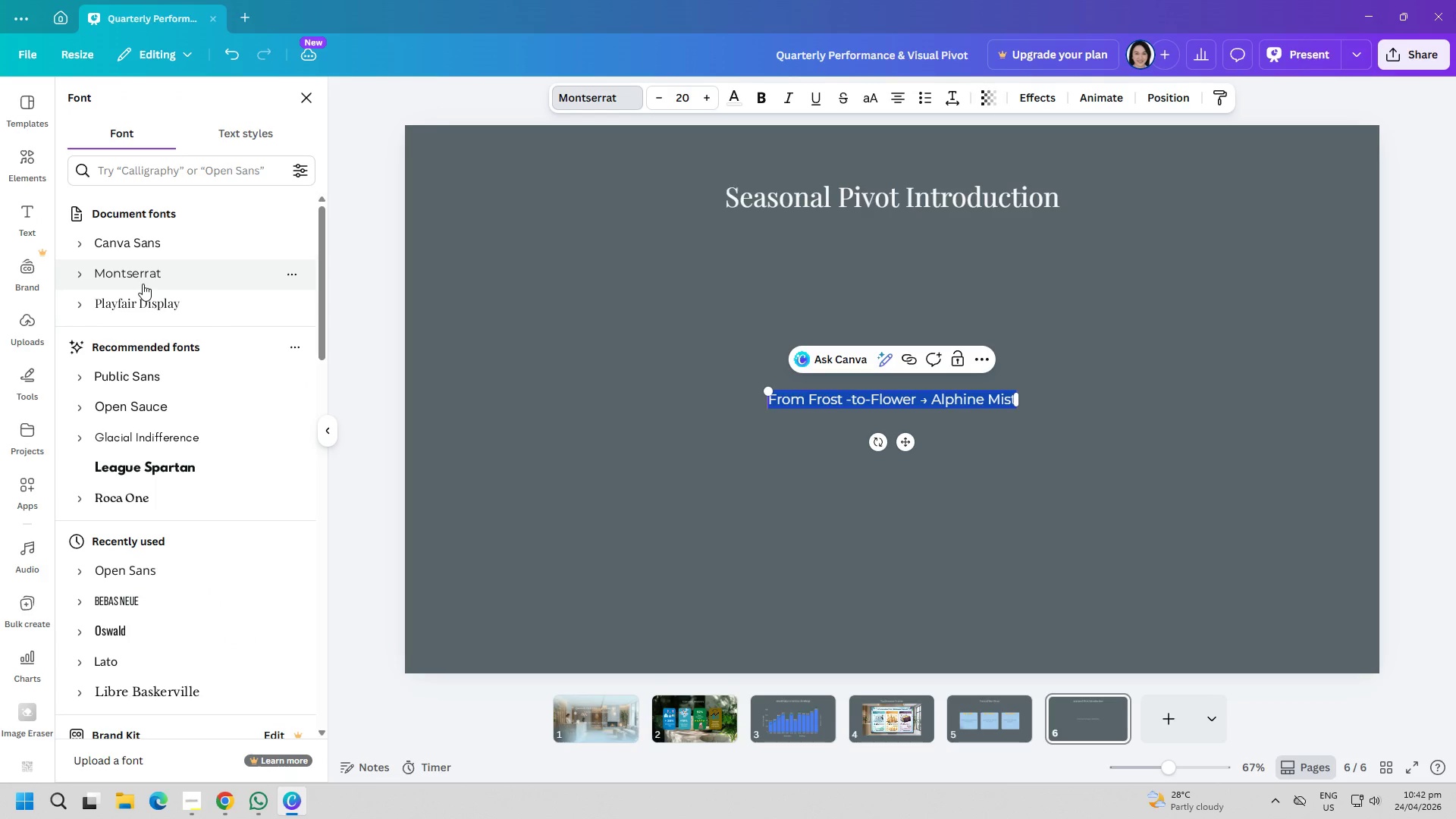 
double_click([605, 369])
 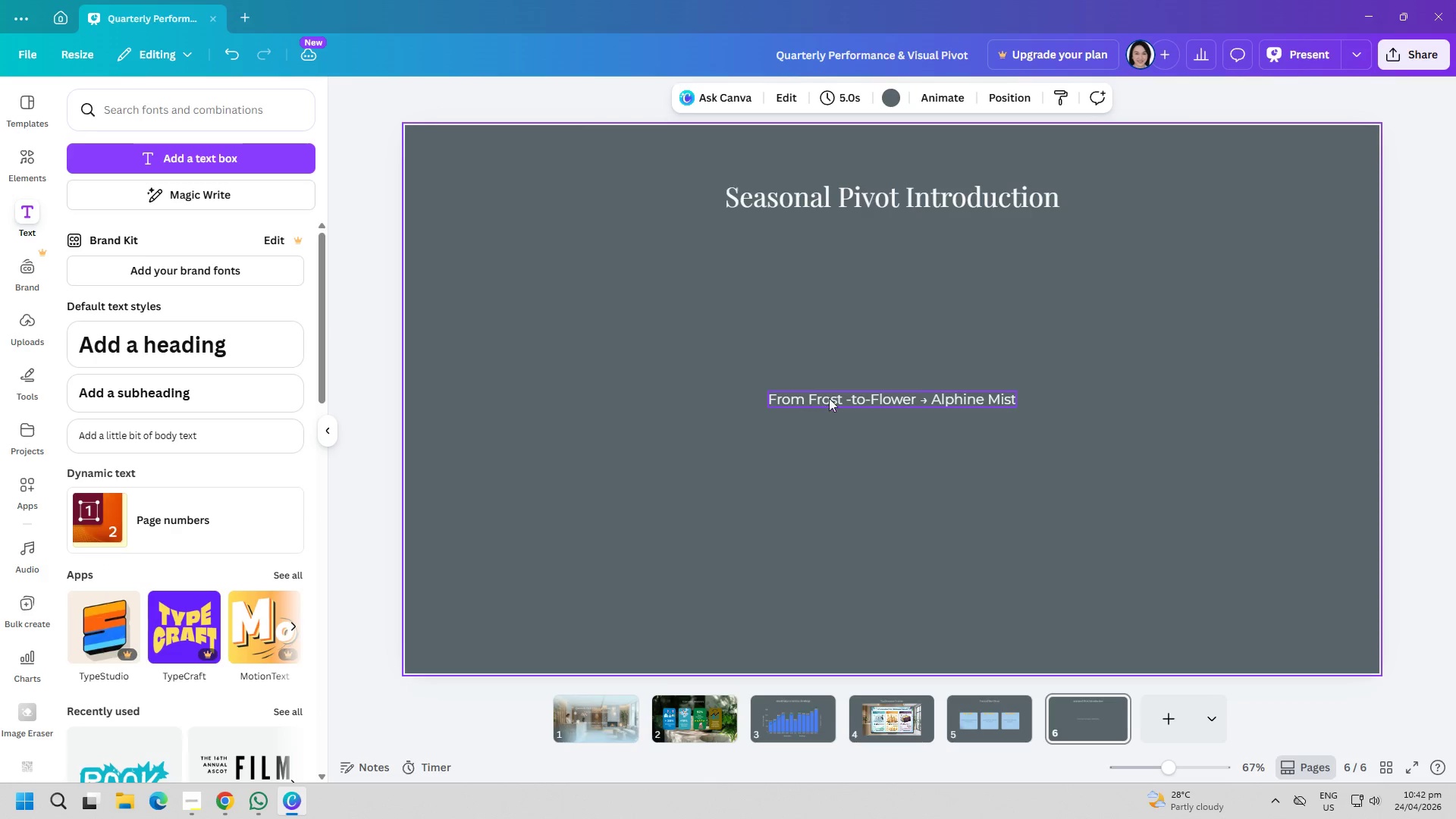 
left_click_drag(start_coordinate=[832, 396], to_coordinate=[561, 303])
 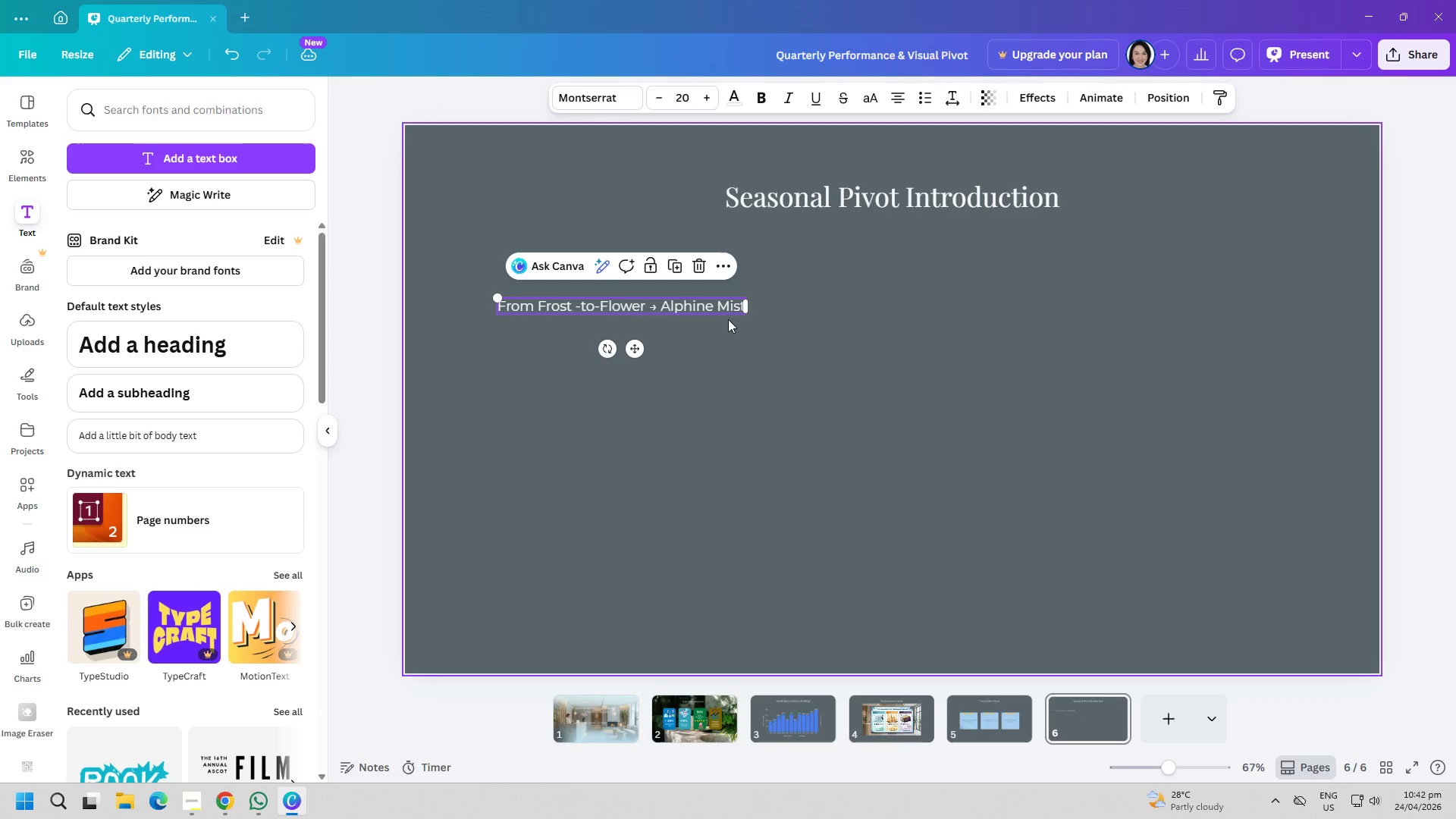 
left_click_drag(start_coordinate=[745, 316], to_coordinate=[805, 351])
 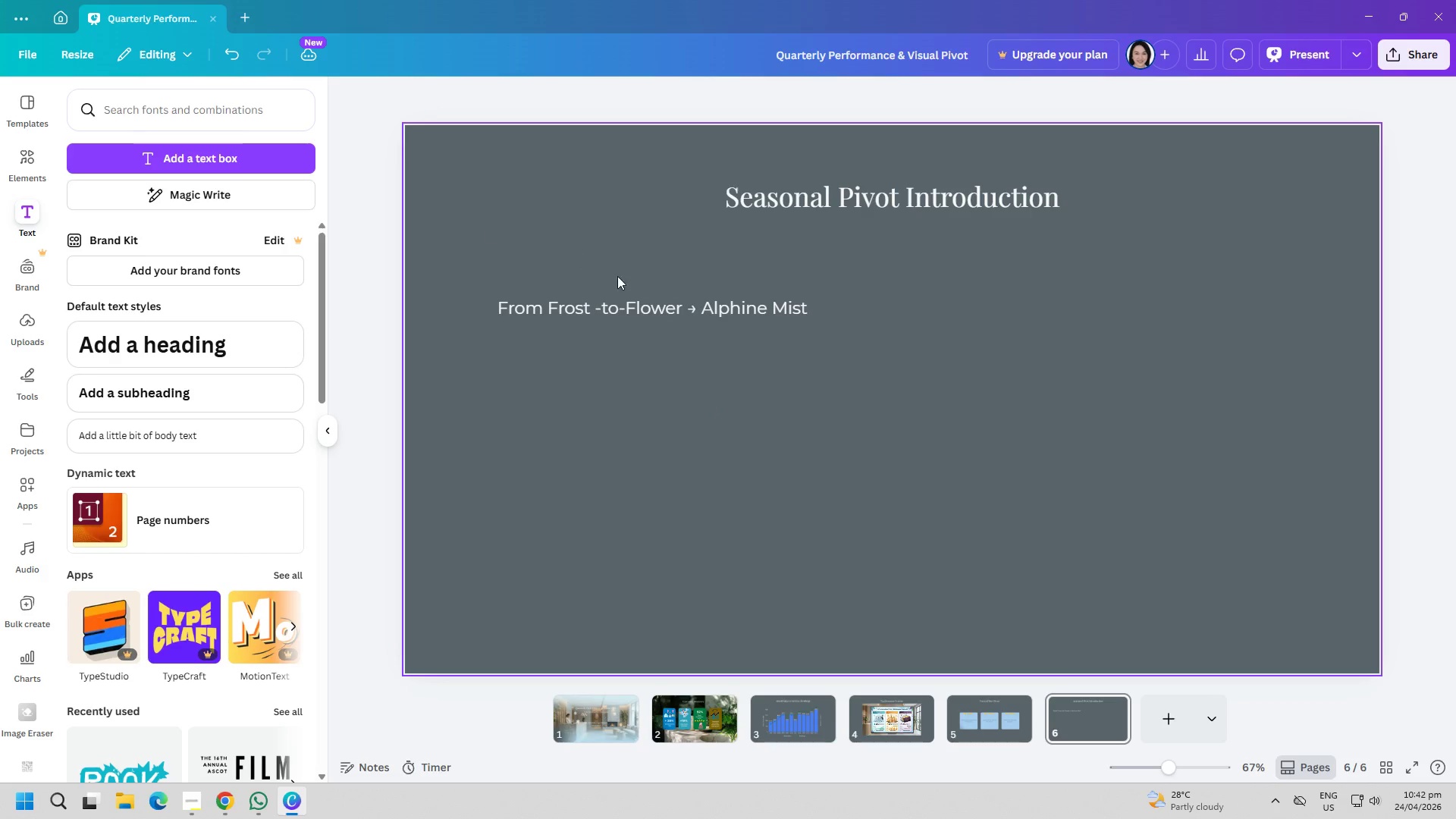 
left_click_drag(start_coordinate=[658, 318], to_coordinate=[655, 296])
 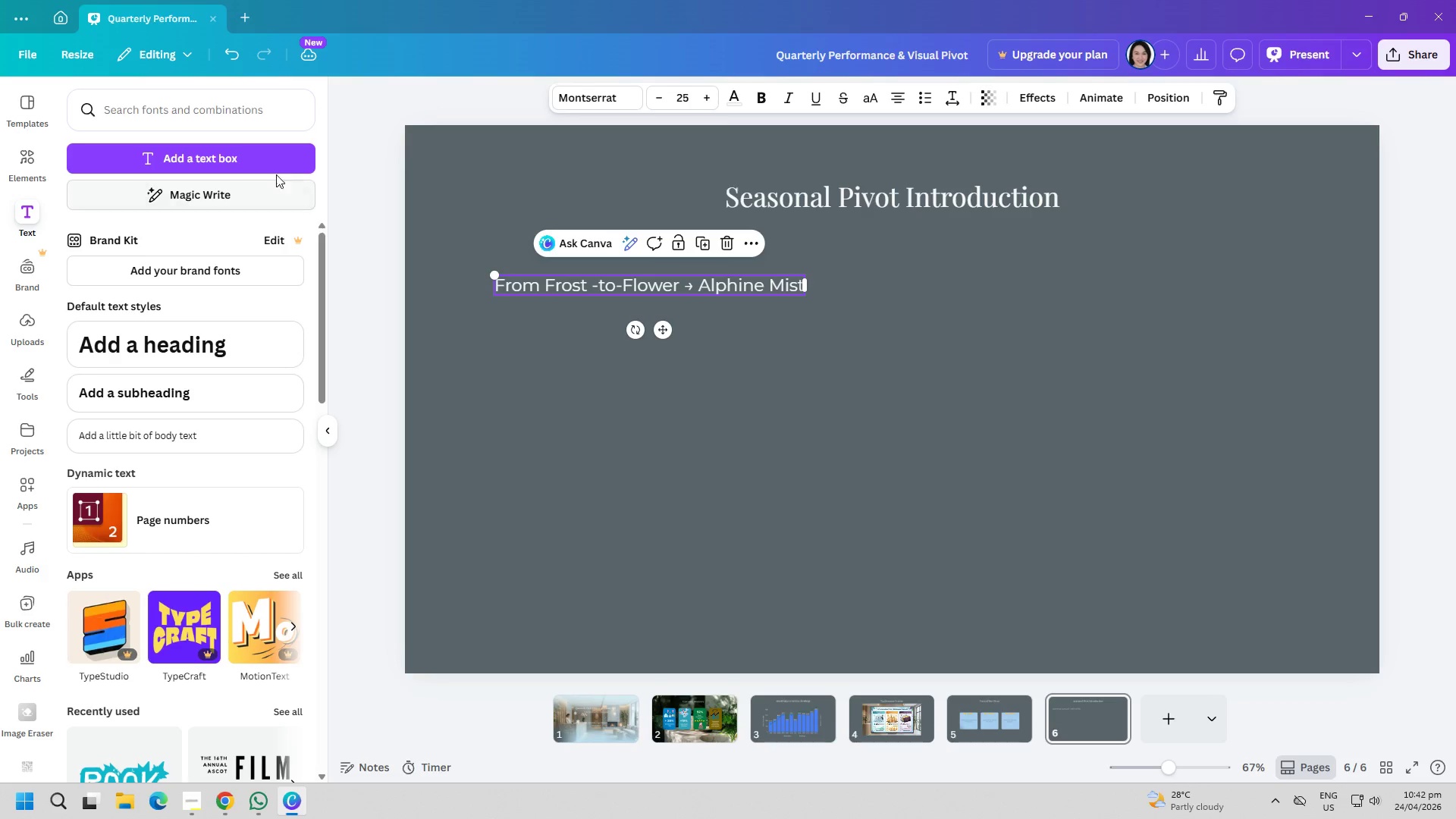 
left_click([275, 173])
 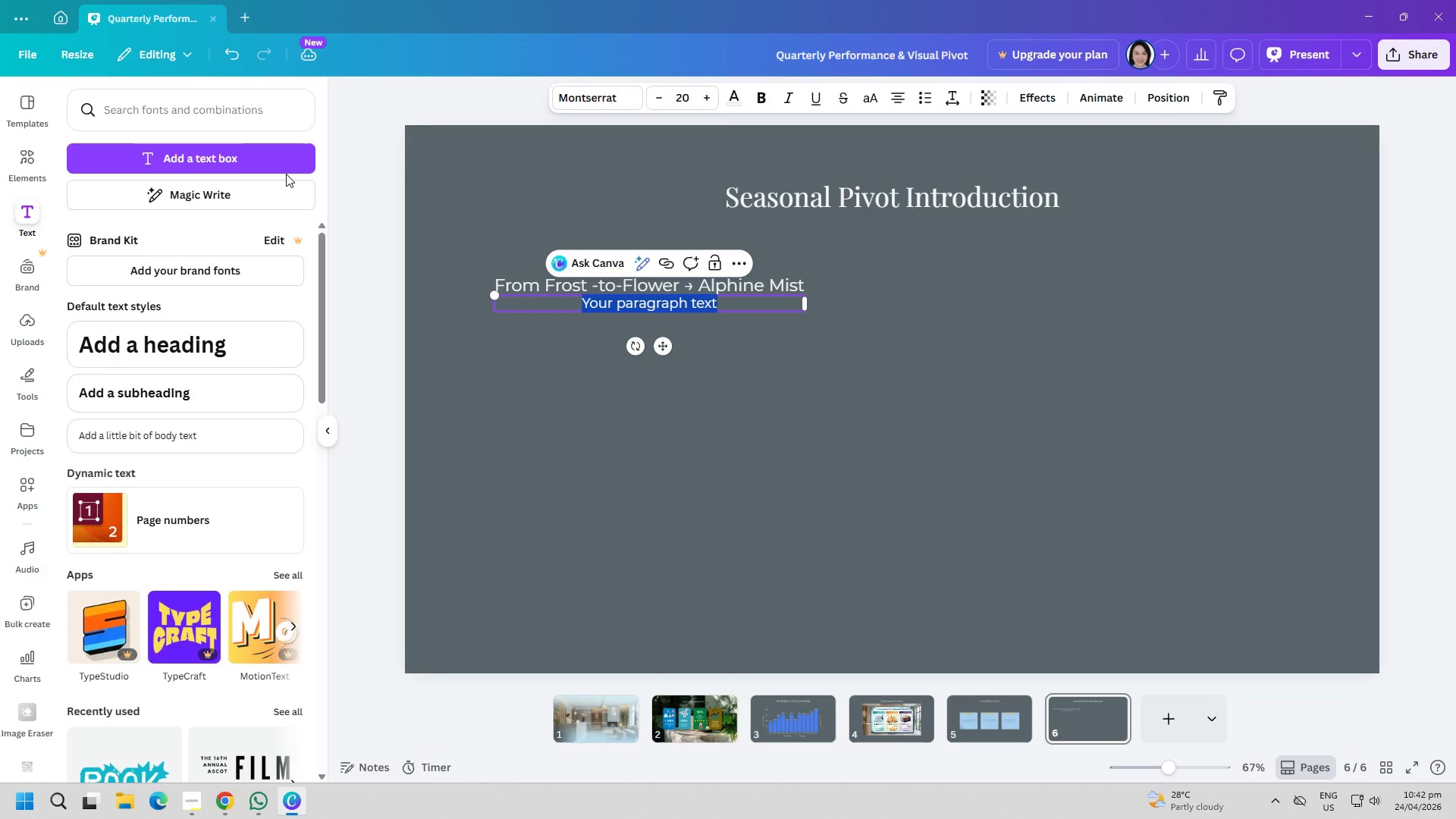 
type(Cool hydration)
 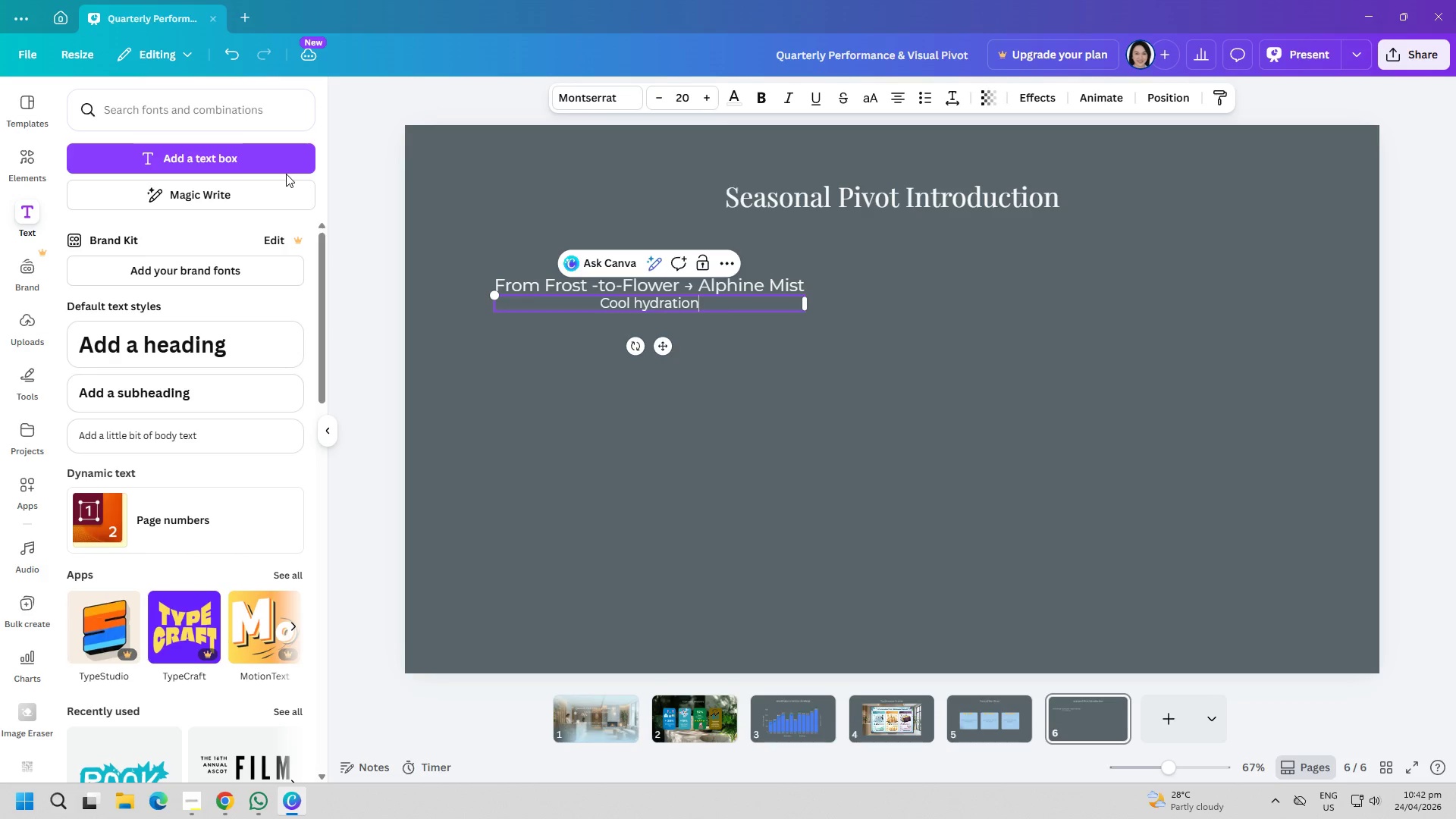 
key(Enter)
 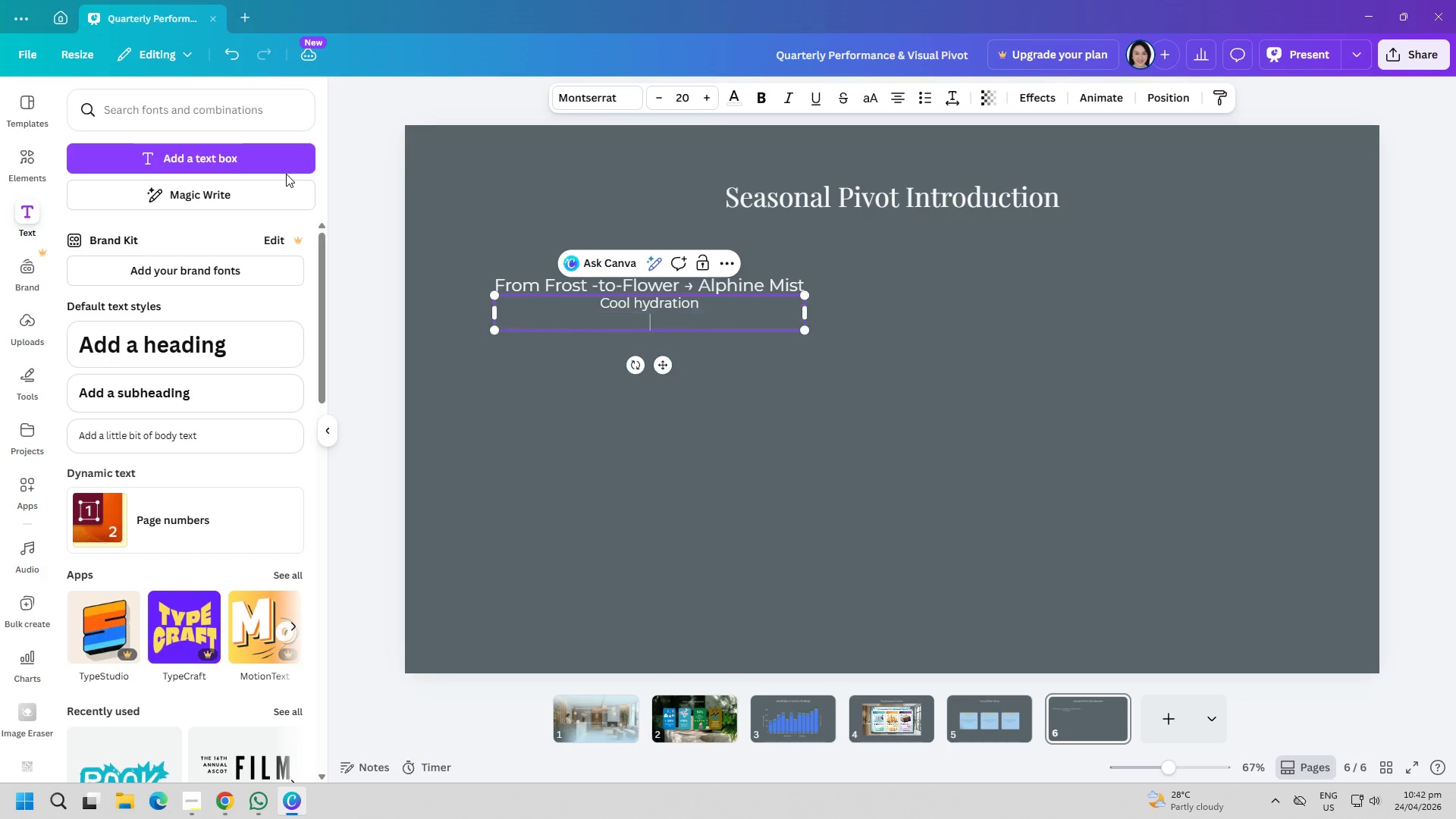 
type(R)
key(Backspace)
type(fRE)
key(Backspace)
key(Backspace)
key(Backspace)
type(Fresh botanical energy)
 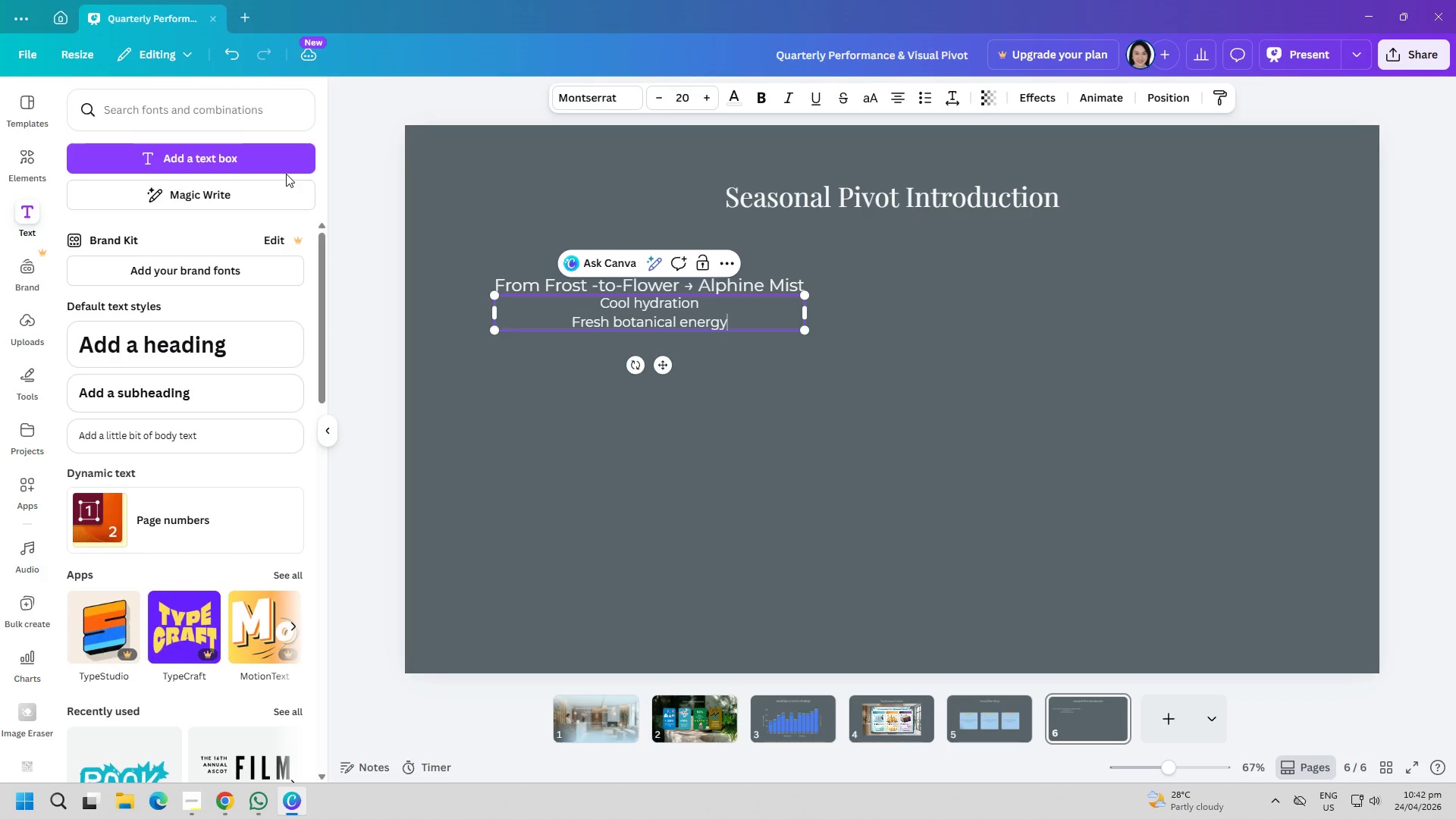 
key(Enter)
 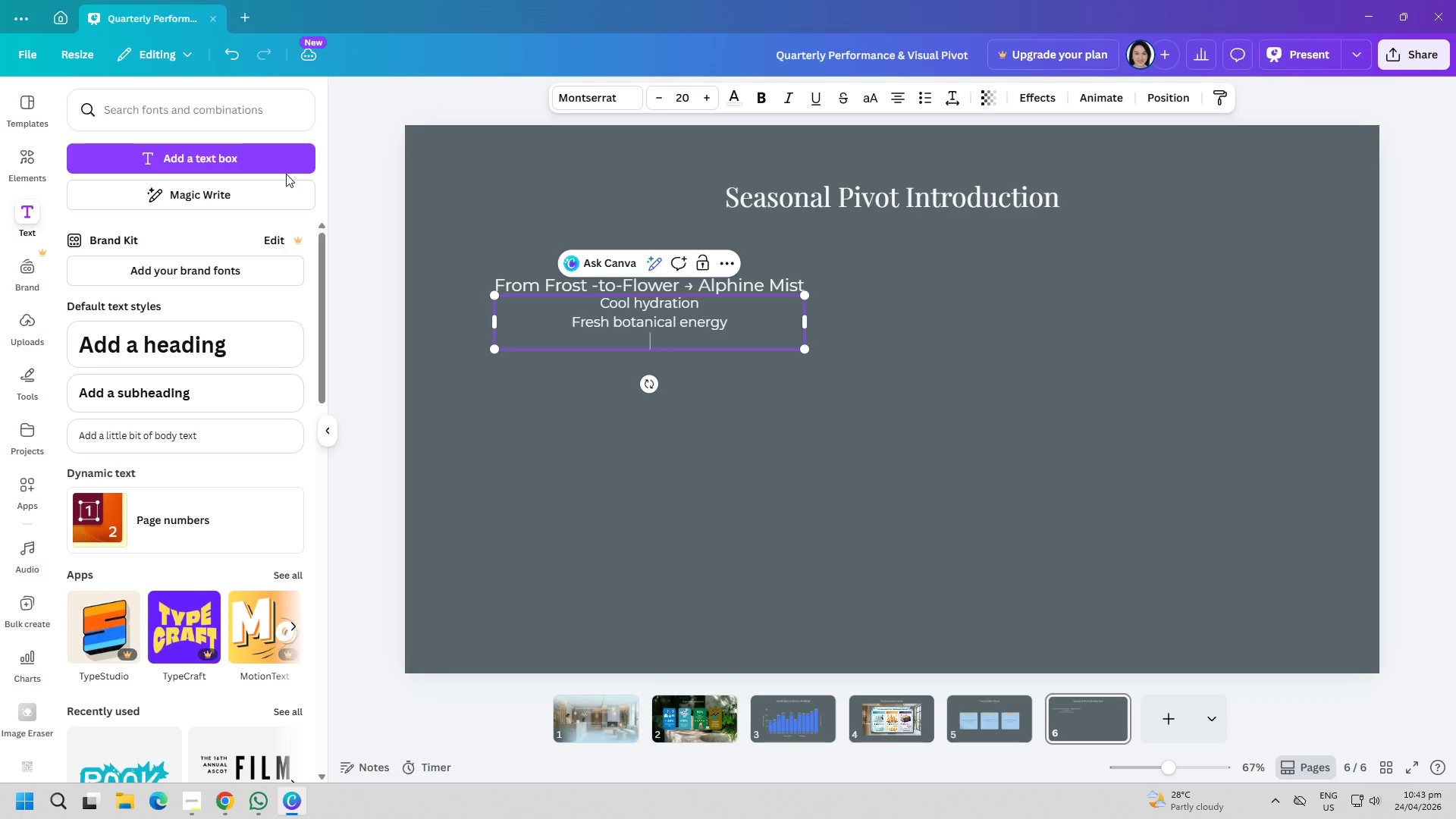 
type(Summer skin recovery)
 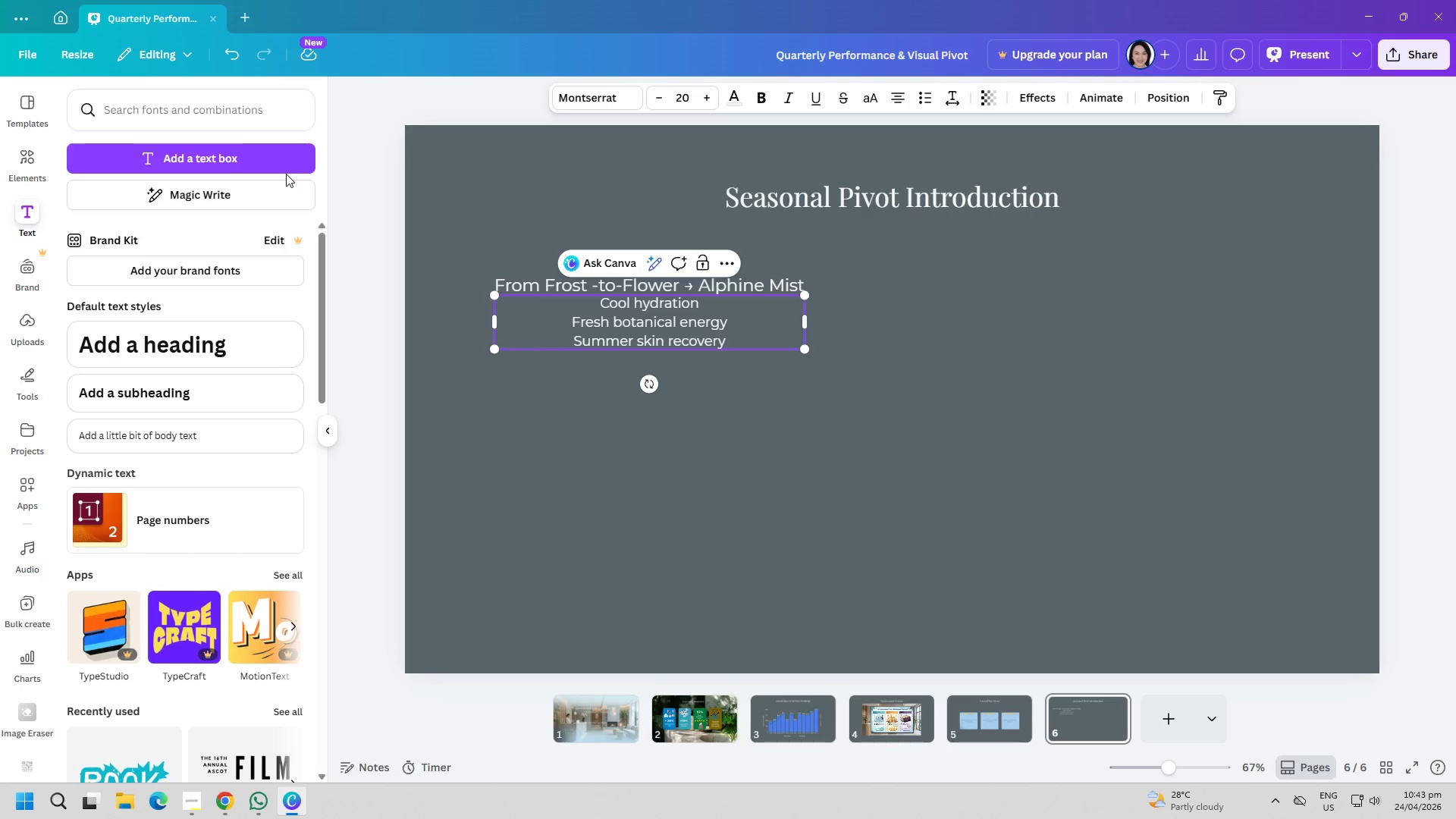 
key(Enter)
 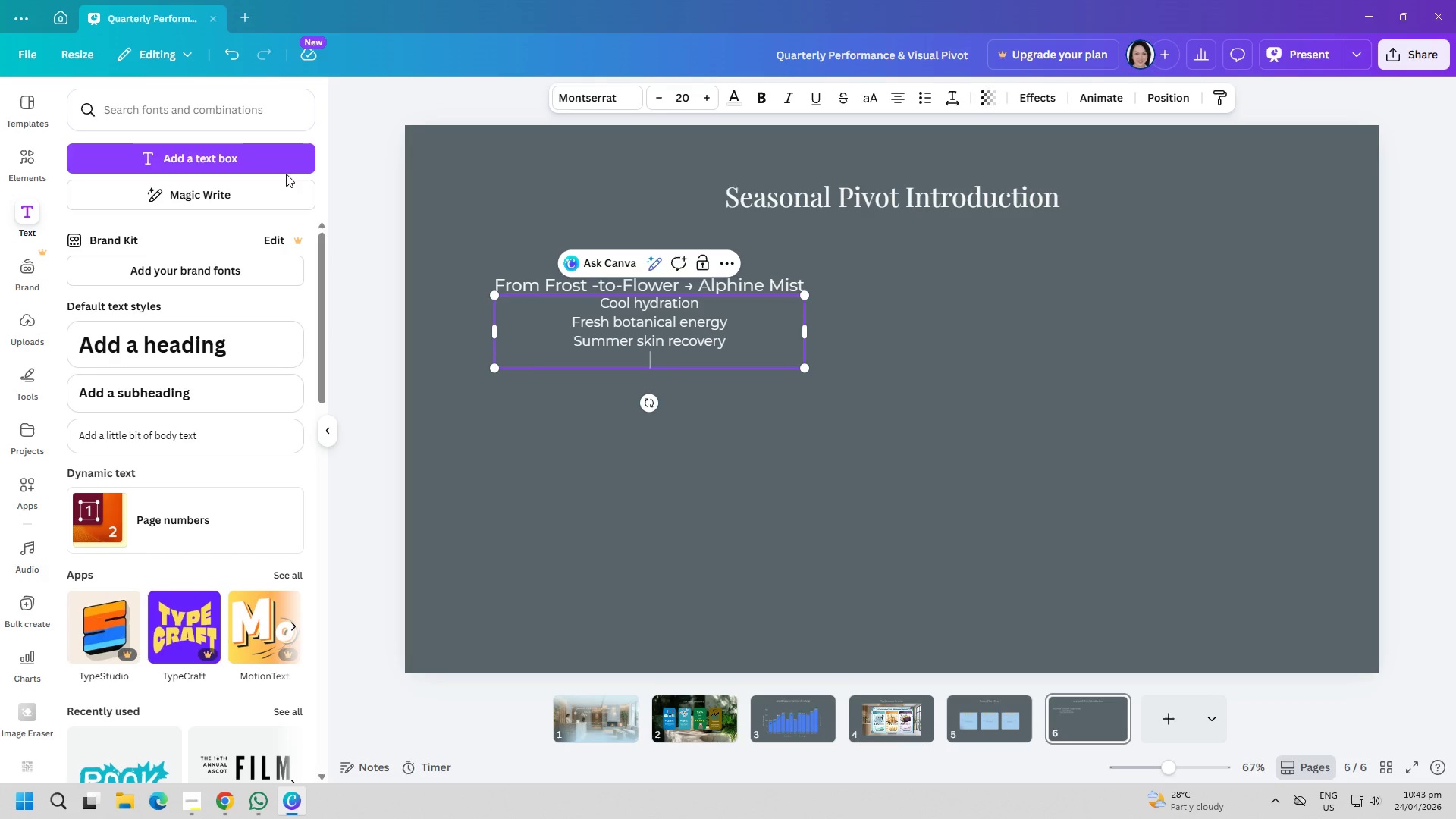 
type(RE)
key(Backspace)
key(Backspace)
type(e)
key(Backspace)
type(Elevated wellness rituals)
 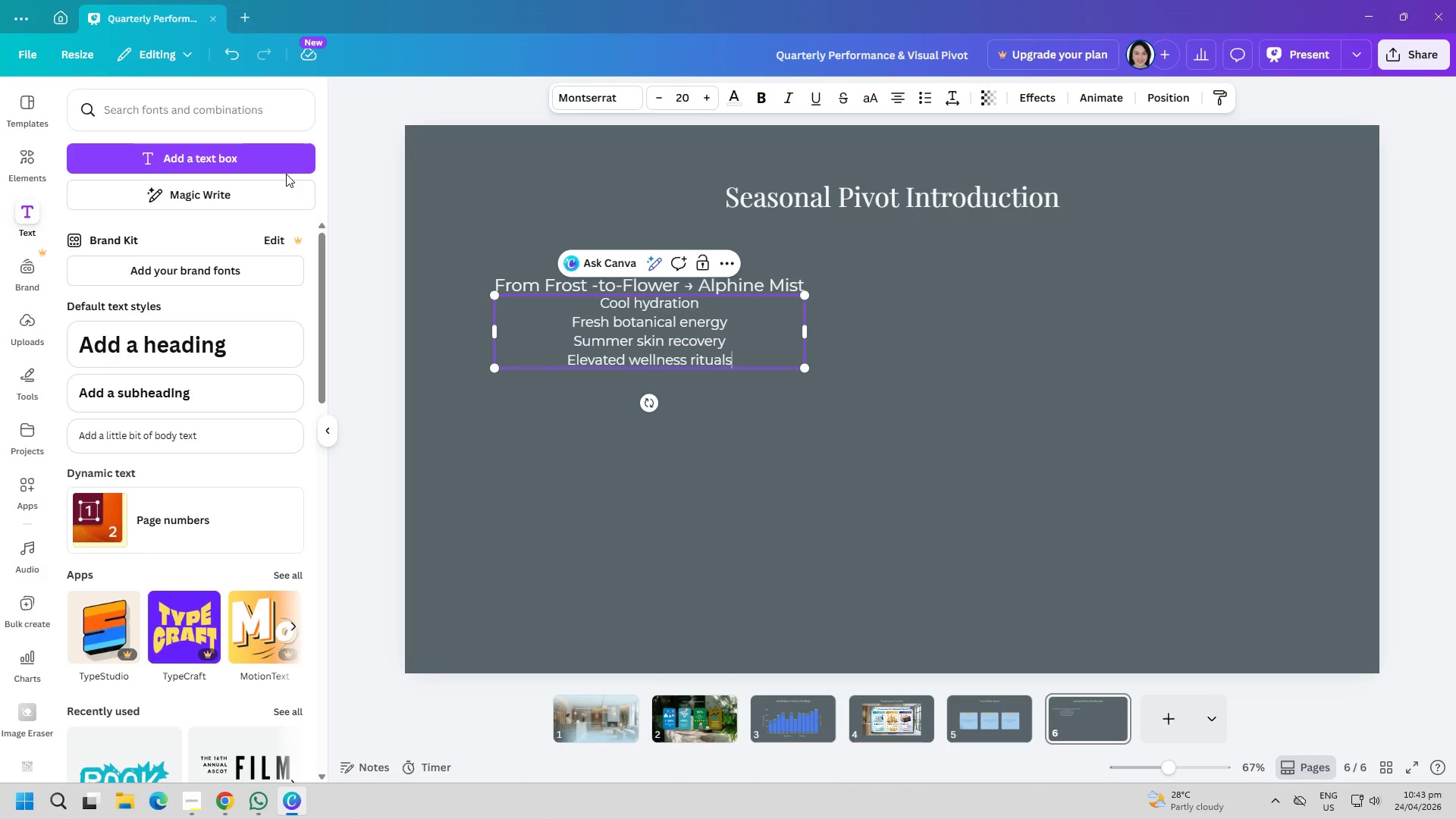 
key(Control+ControlLeft)
 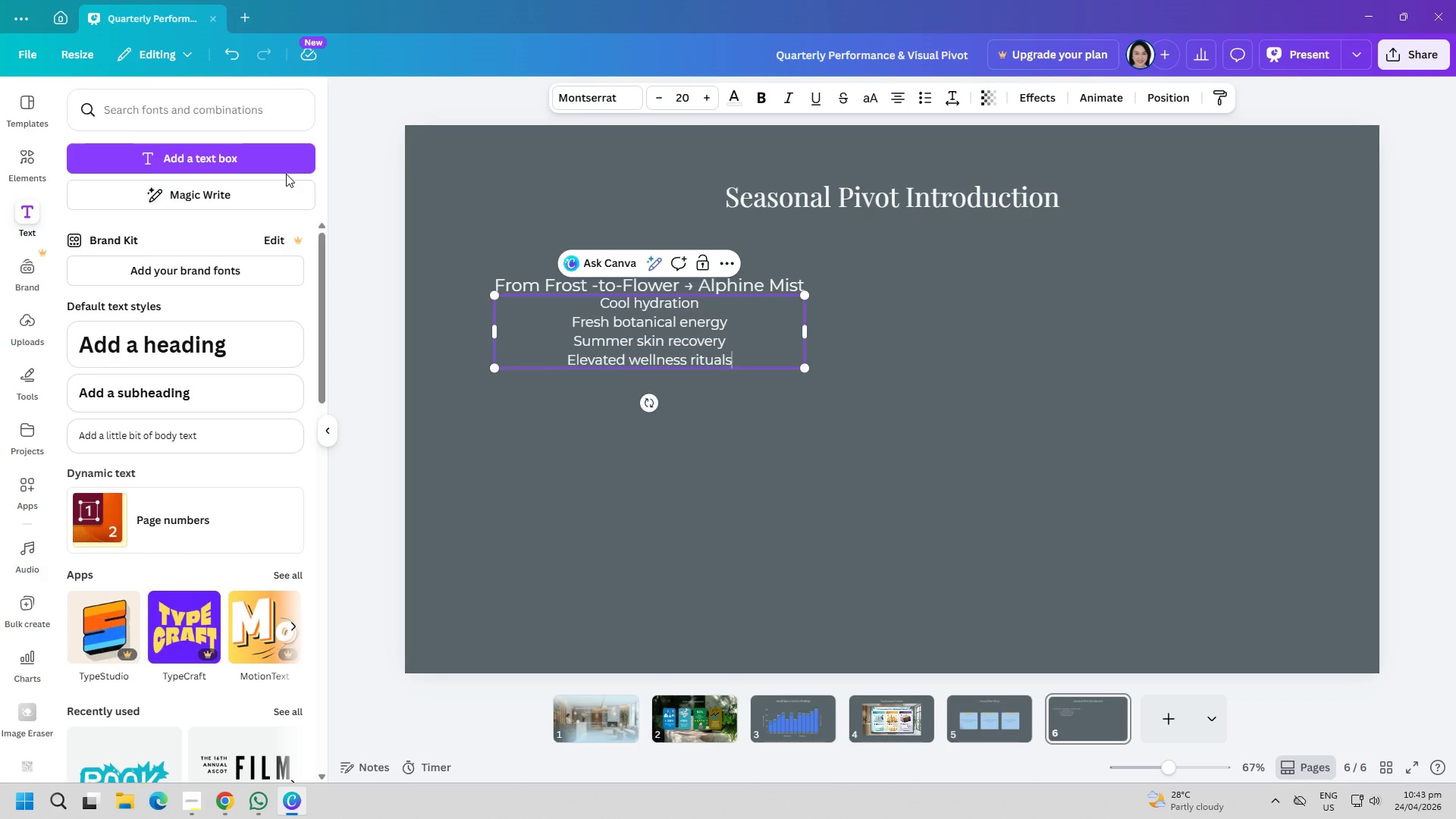 
key(Control+A)
 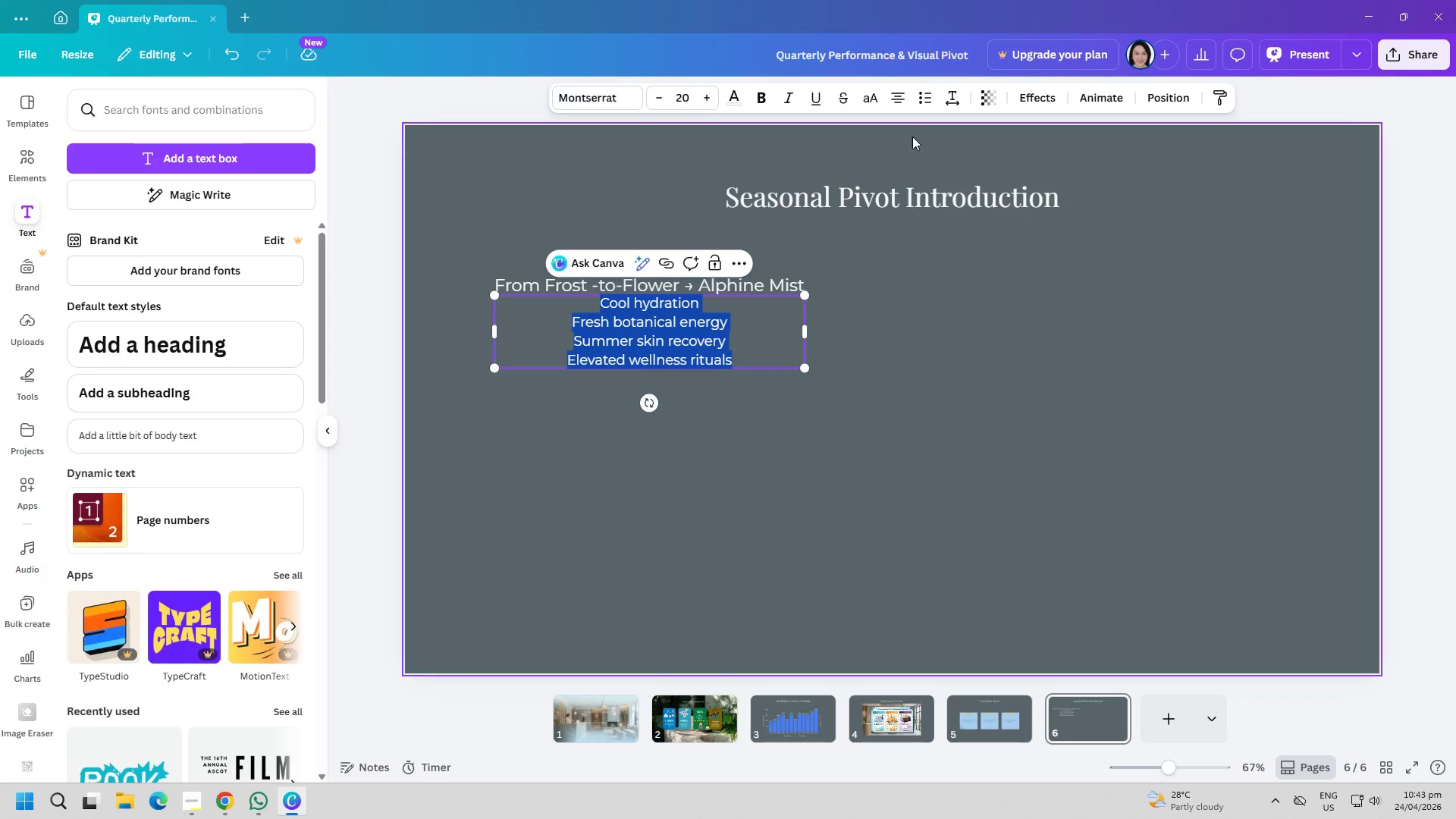 
left_click([926, 96])
 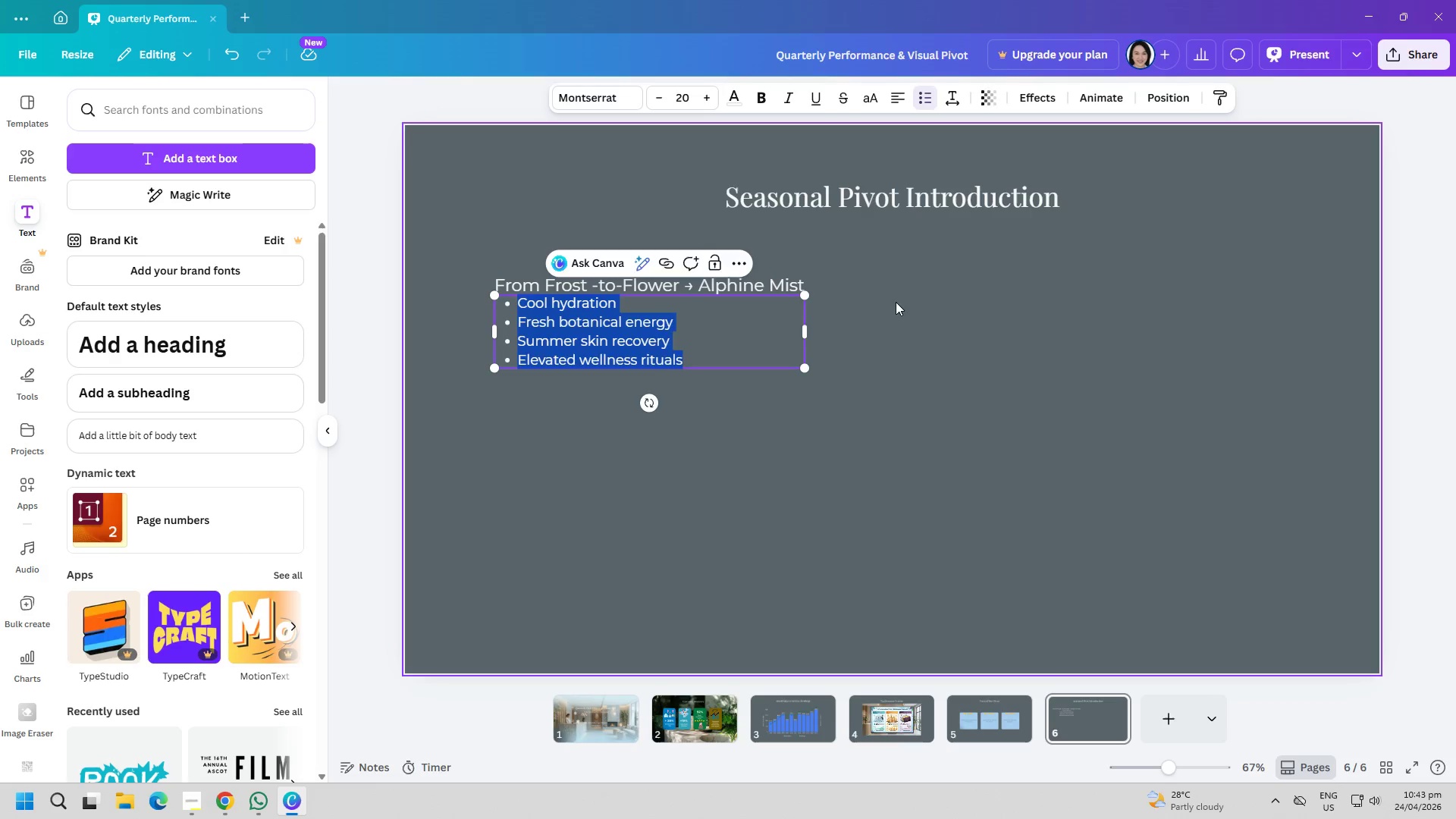 
left_click_drag(start_coordinate=[889, 366], to_coordinate=[886, 387])
 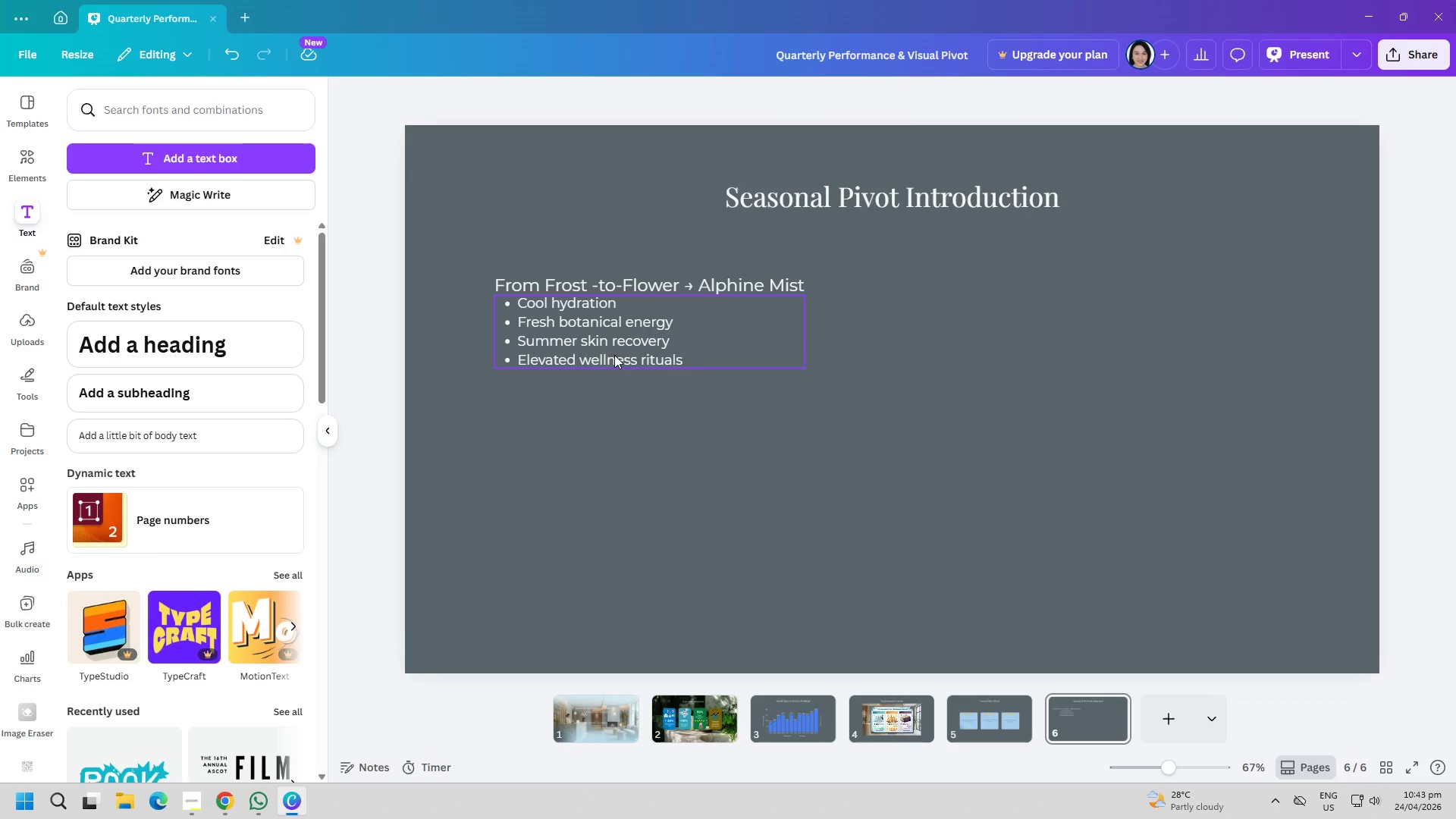 
left_click_drag(start_coordinate=[609, 352], to_coordinate=[656, 406])
 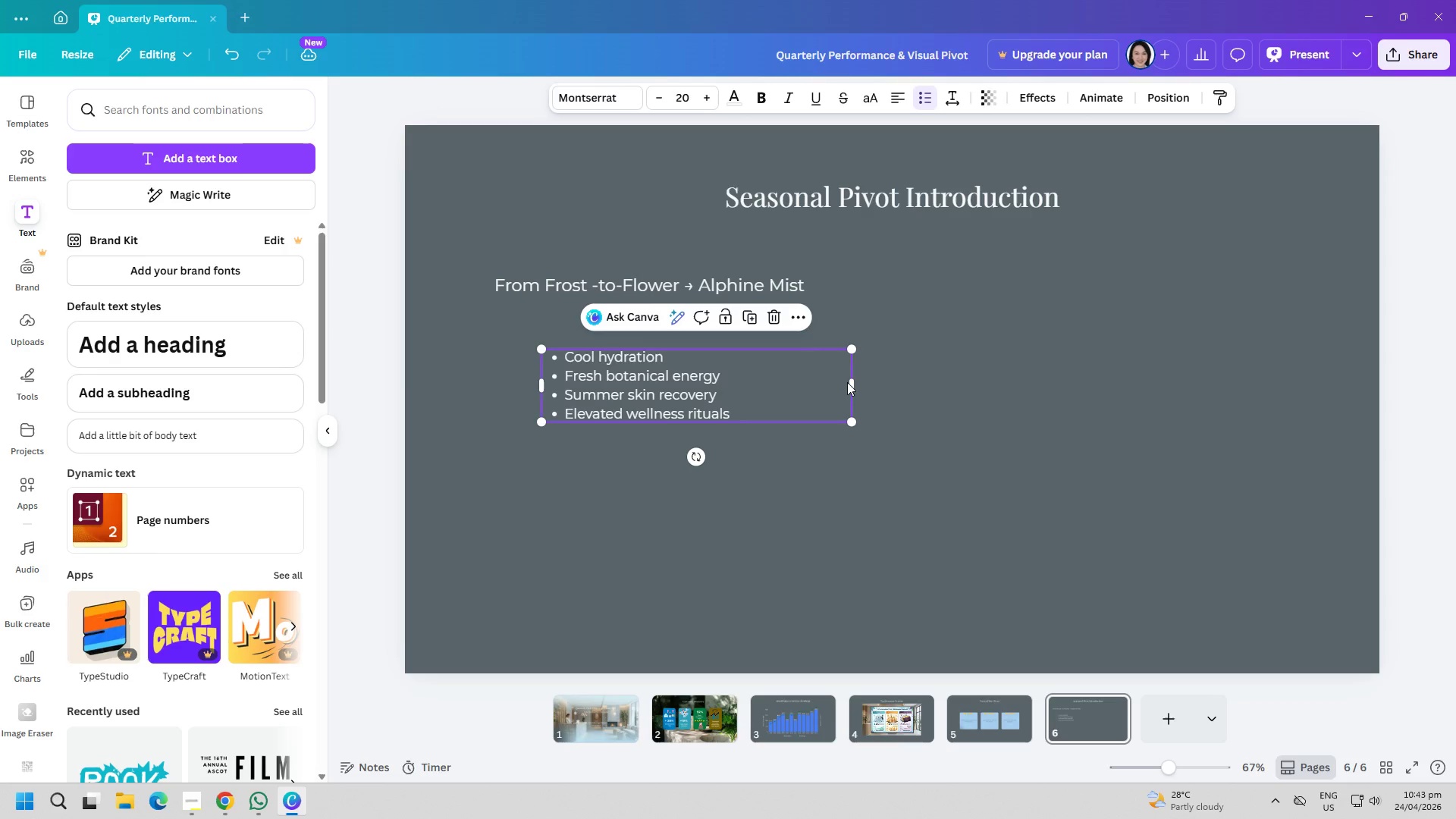 
left_click_drag(start_coordinate=[851, 382], to_coordinate=[843, 389])
 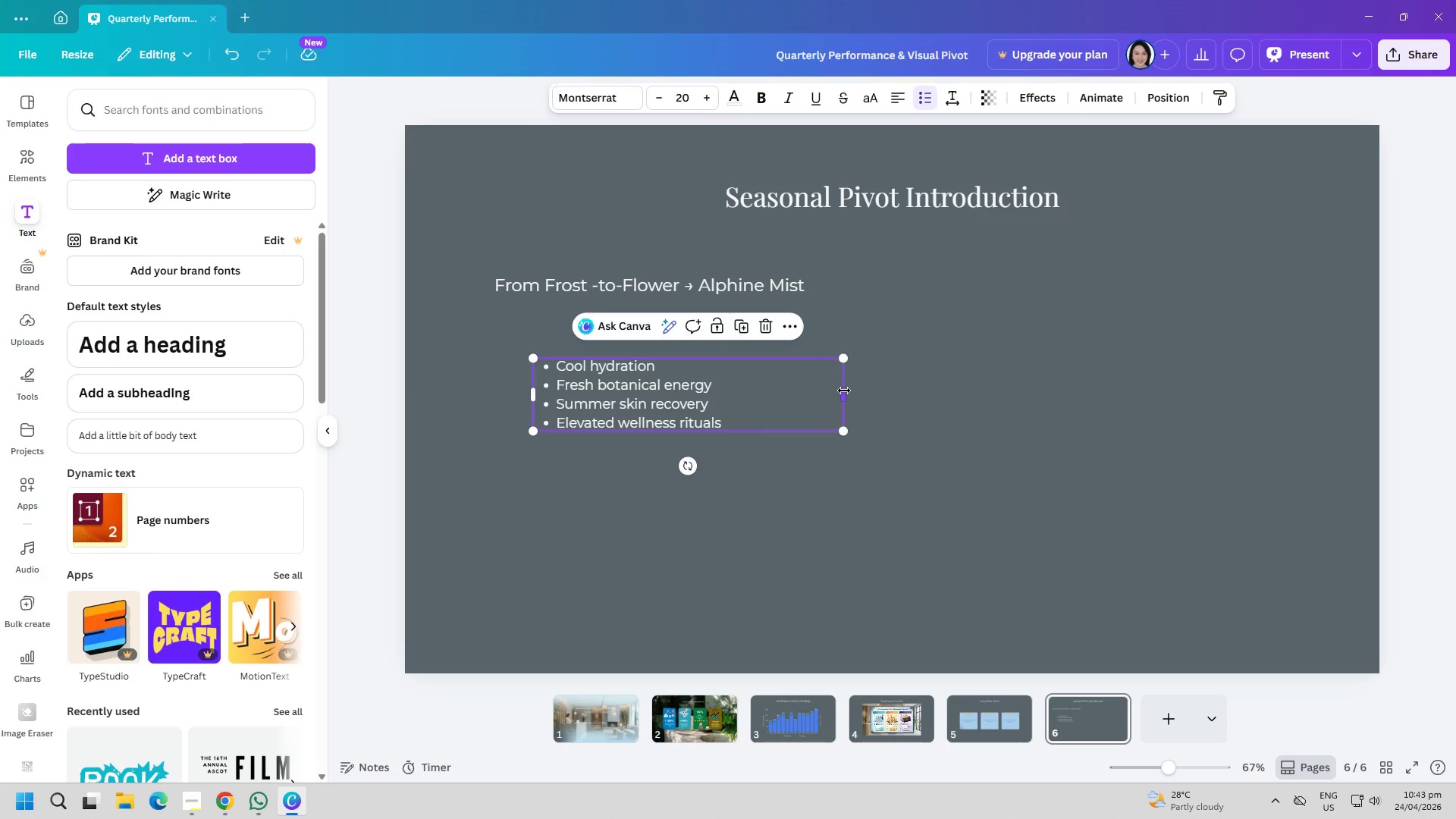 
left_click_drag(start_coordinate=[844, 391], to_coordinate=[729, 397])
 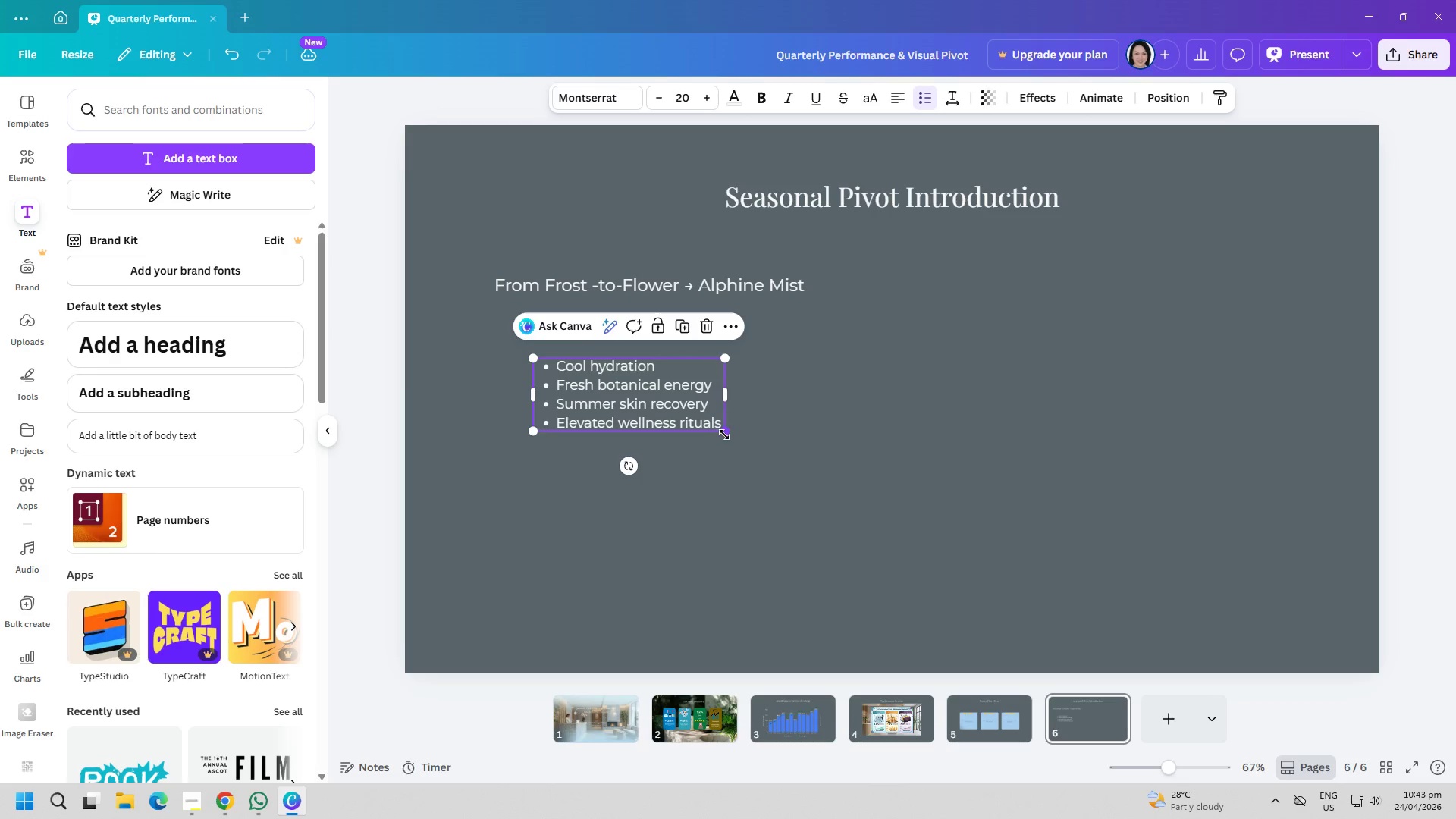 
left_click_drag(start_coordinate=[724, 435], to_coordinate=[813, 460])
 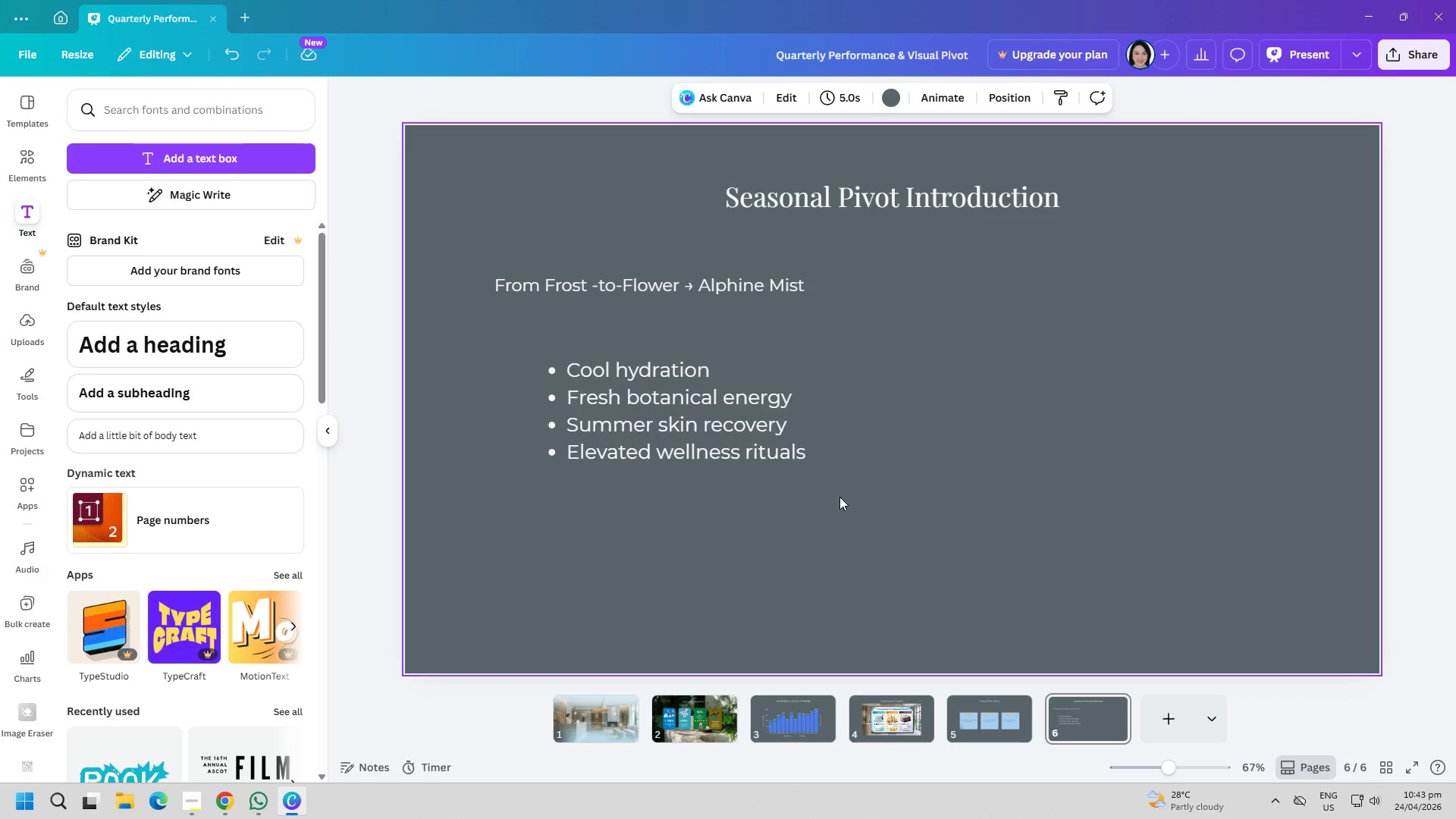 
left_click_drag(start_coordinate=[667, 405], to_coordinate=[648, 398])
 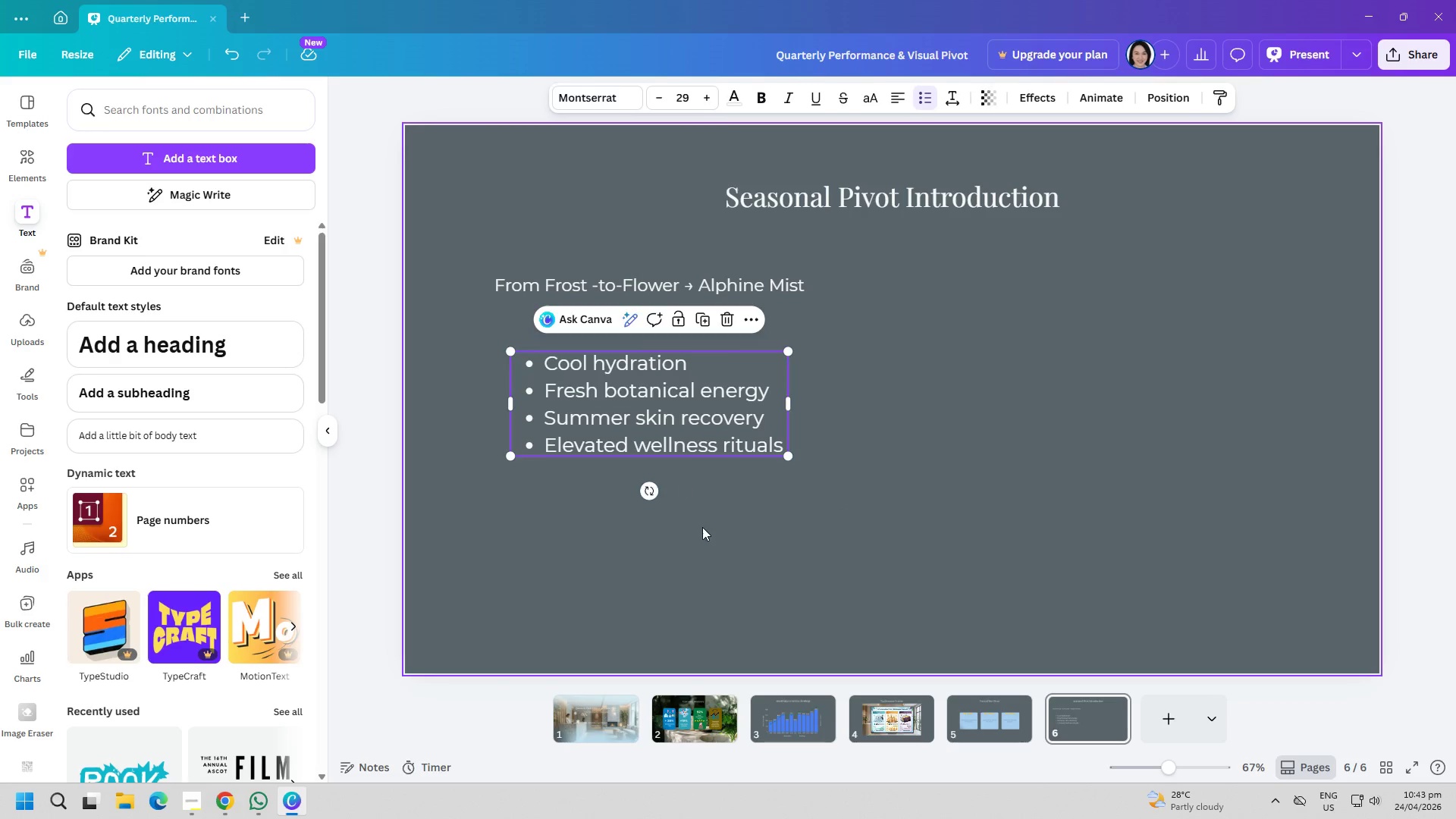 
left_click([702, 527])
 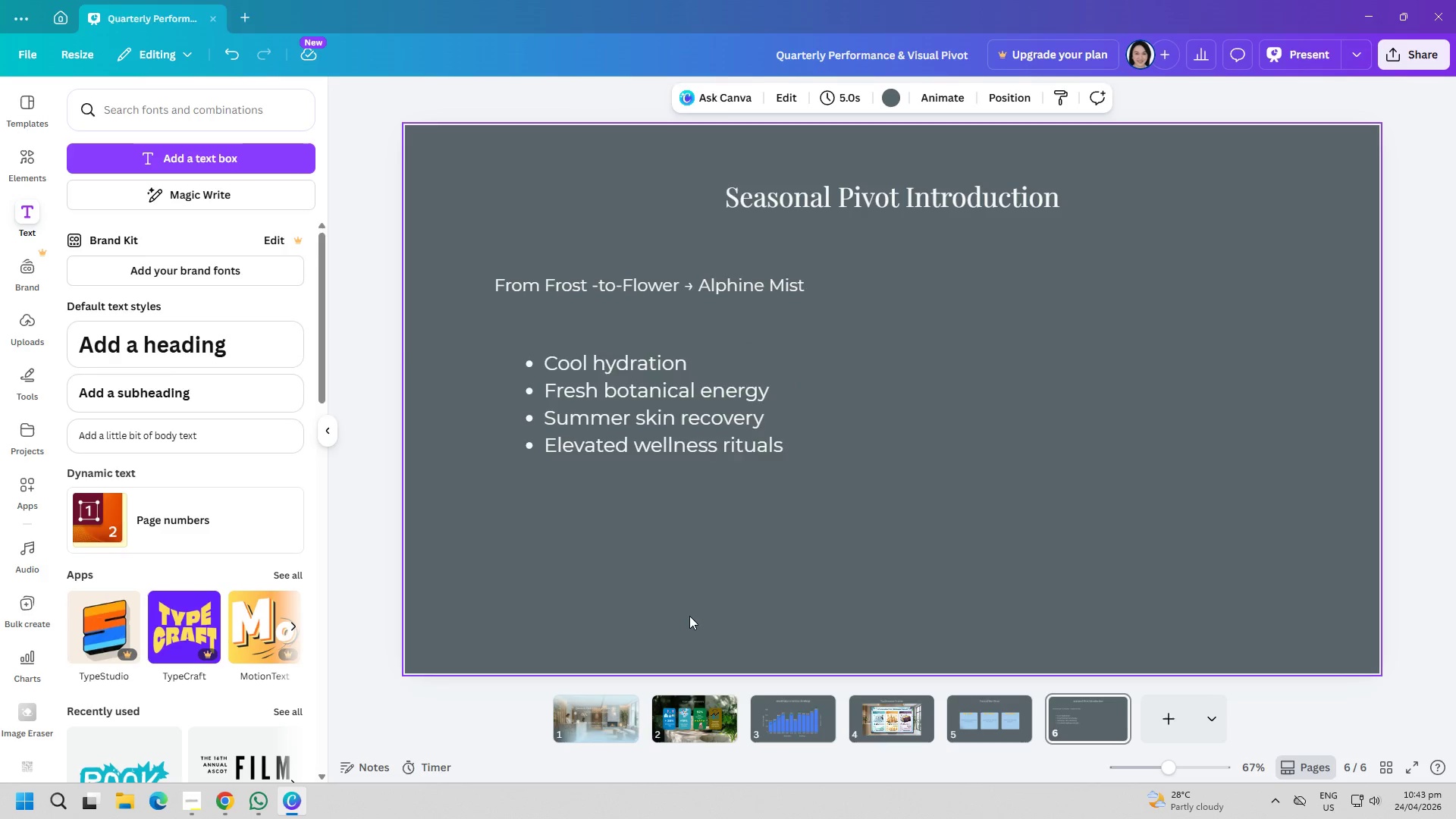 
key(Alt+Tab)
 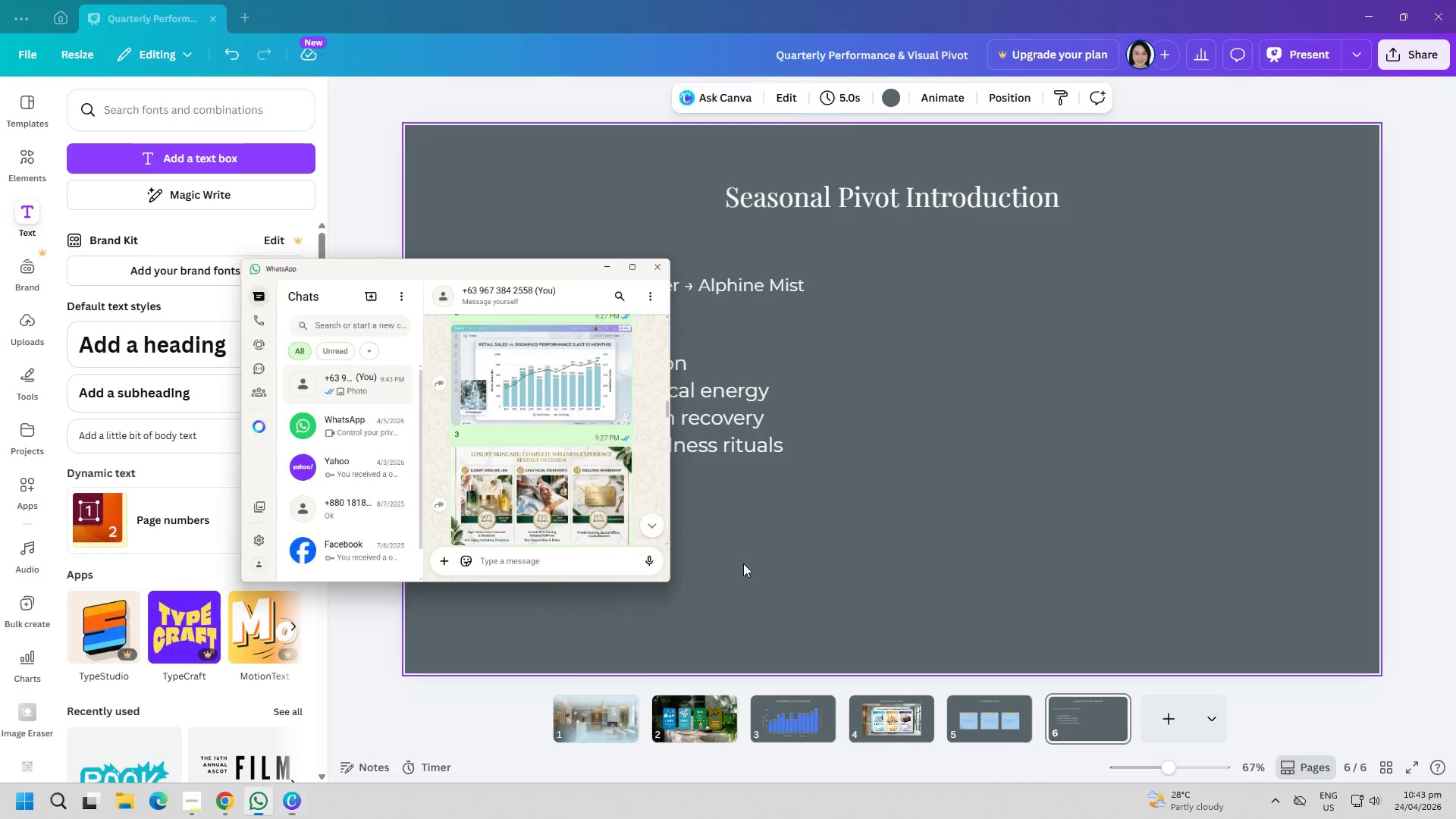 
scroll: coordinate [745, 378], scroll_direction: down, amount: 5.0
 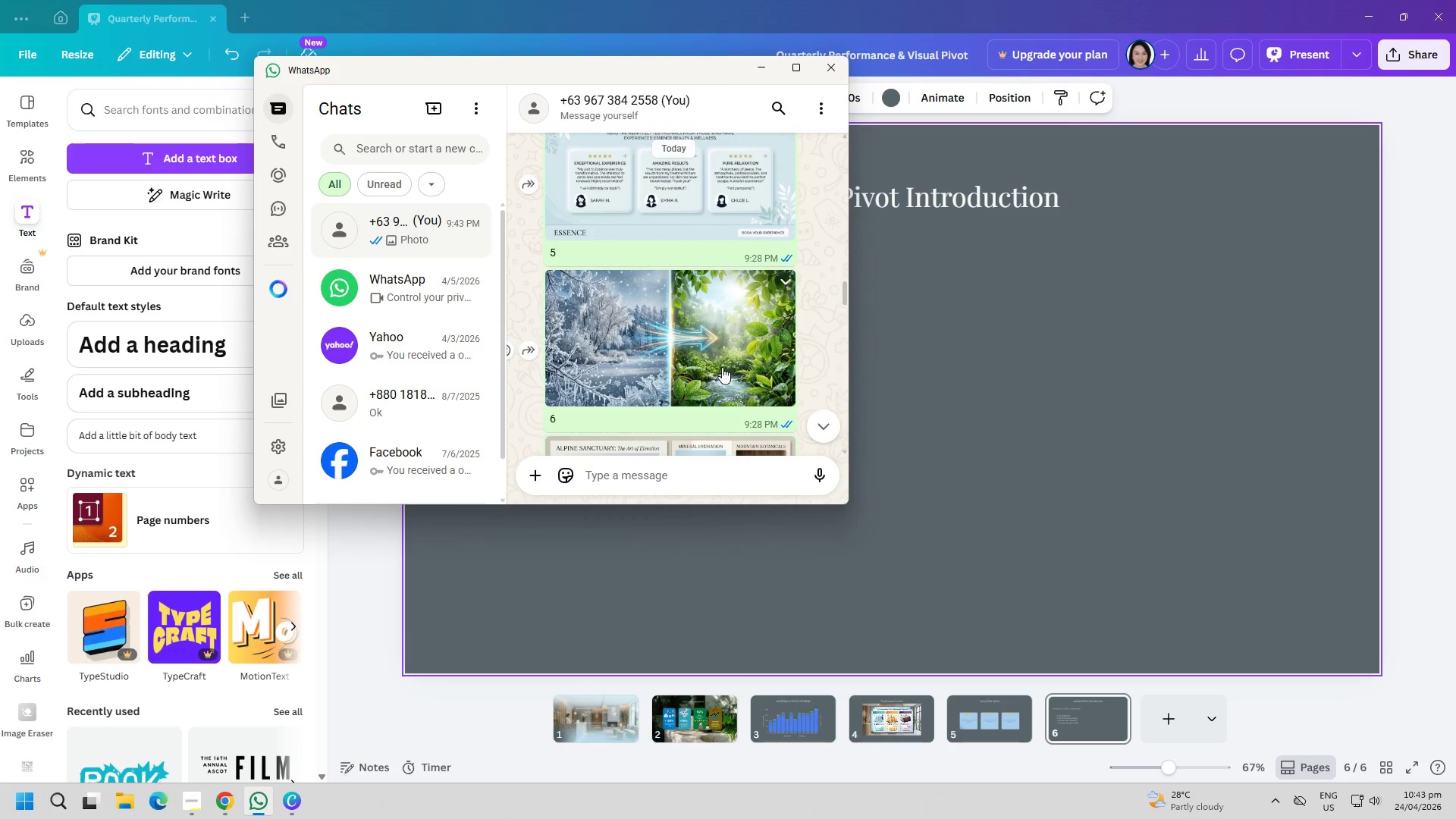 
right_click([633, 352])
 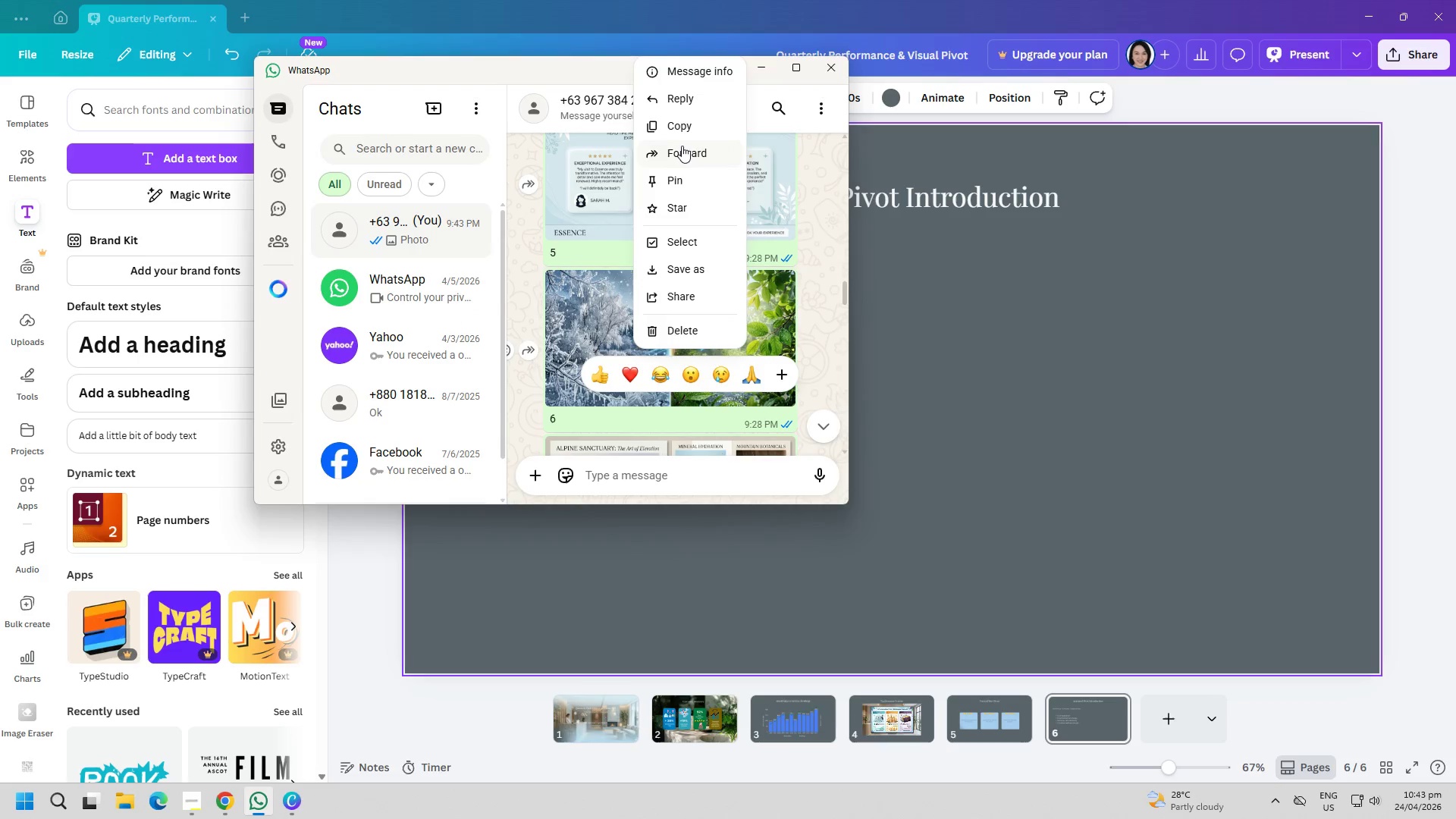 
left_click([683, 132])
 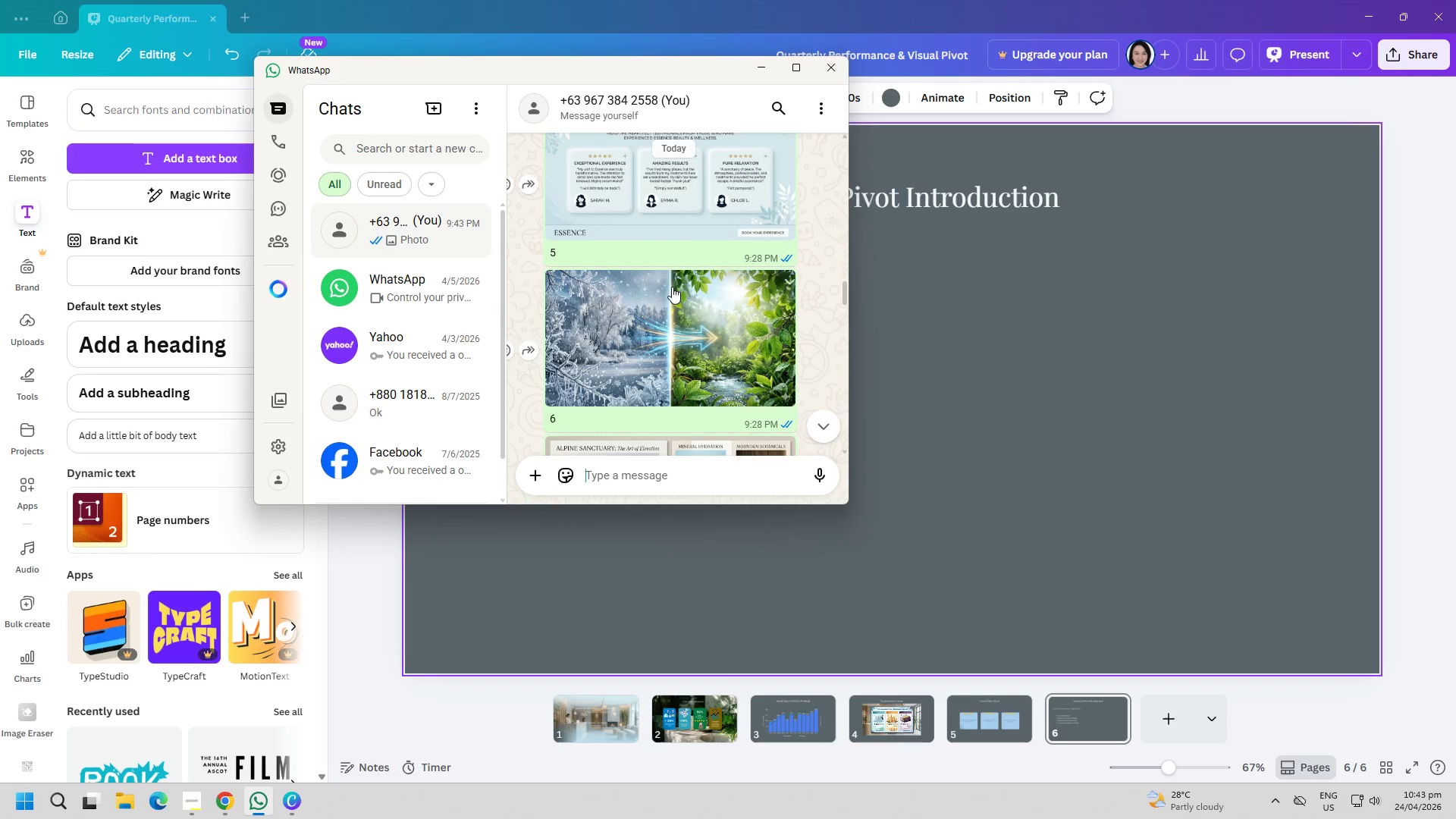 
right_click([667, 329])
 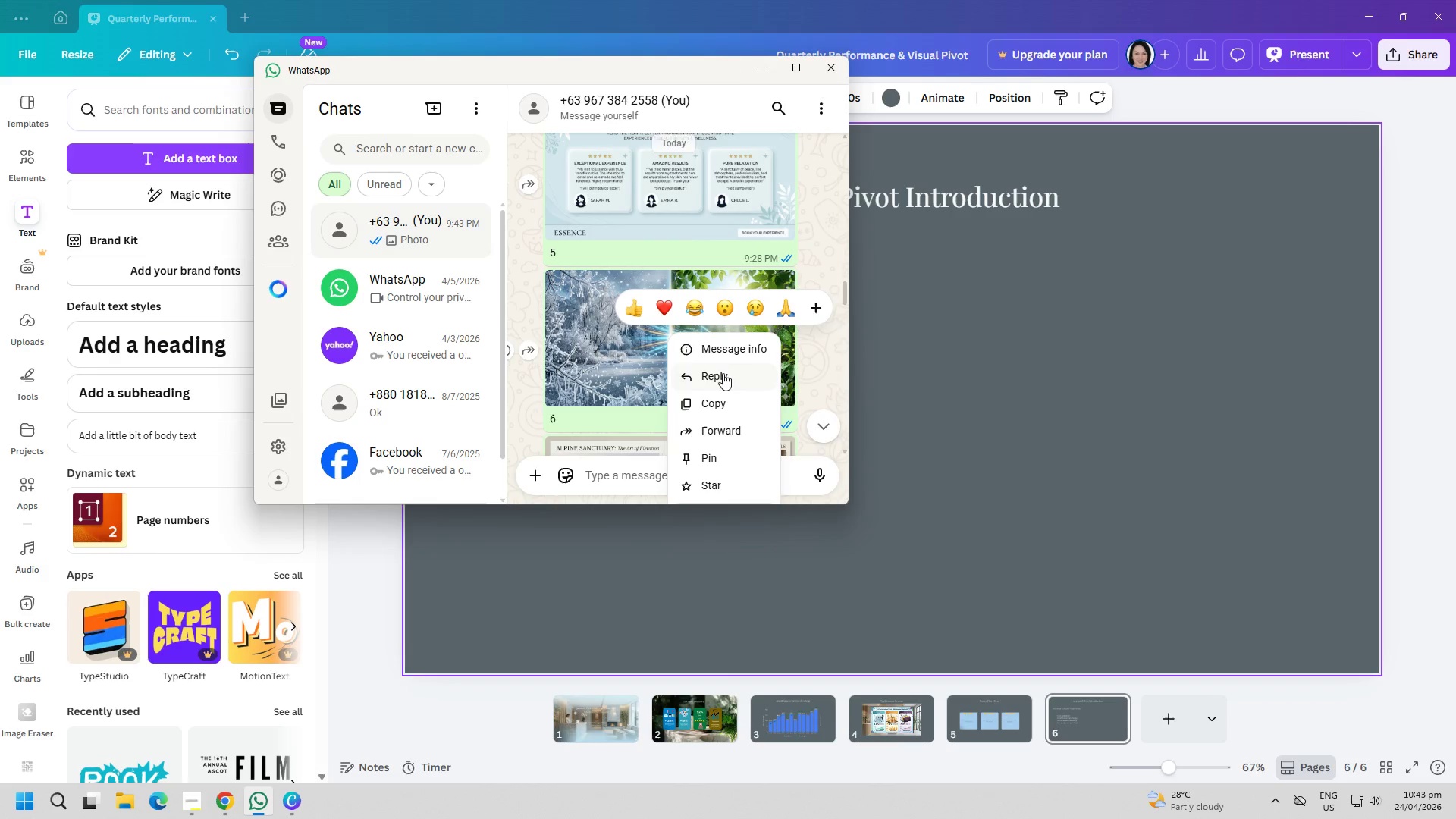 
left_click([723, 397])
 